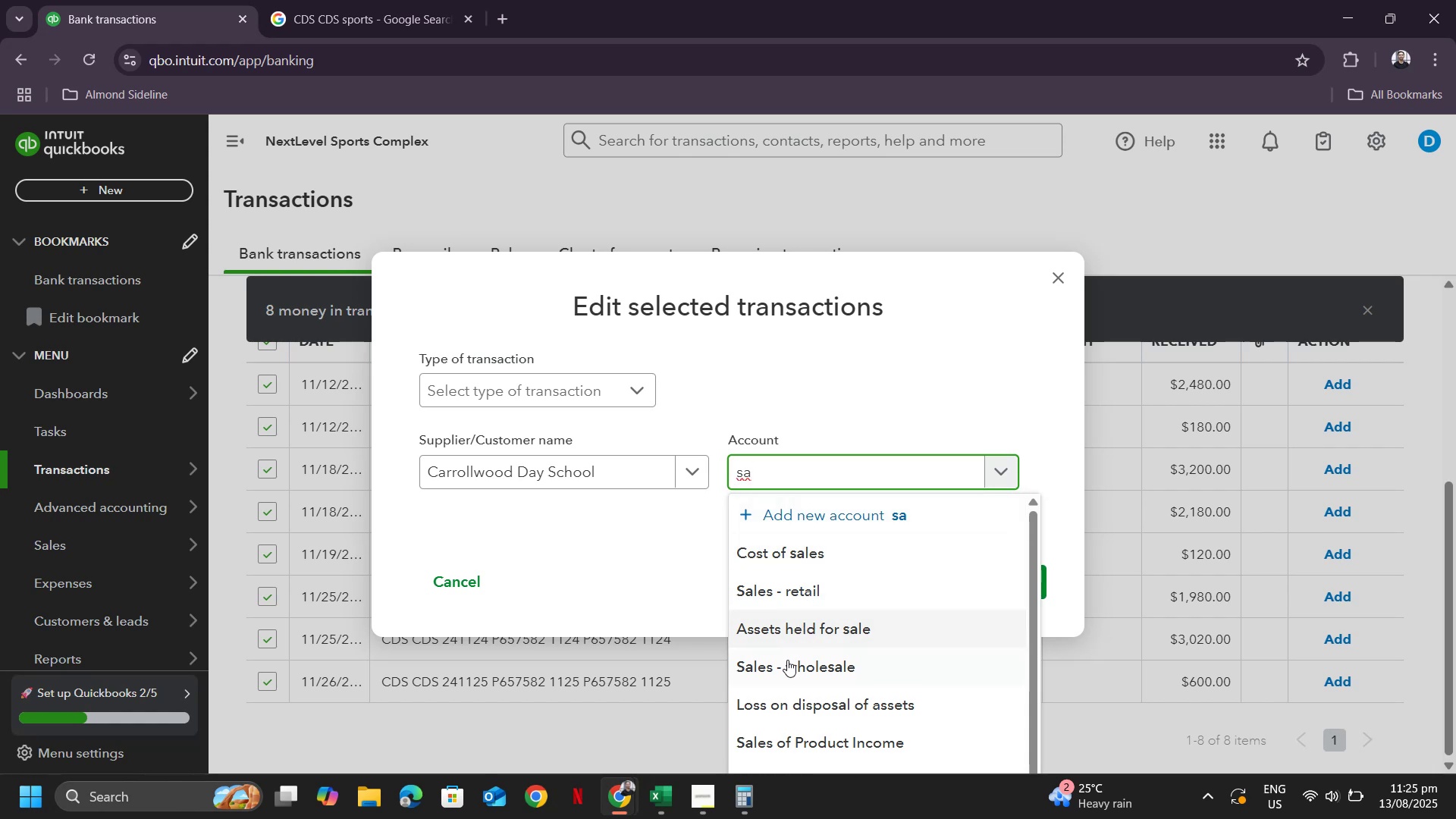 
left_click([786, 673])
 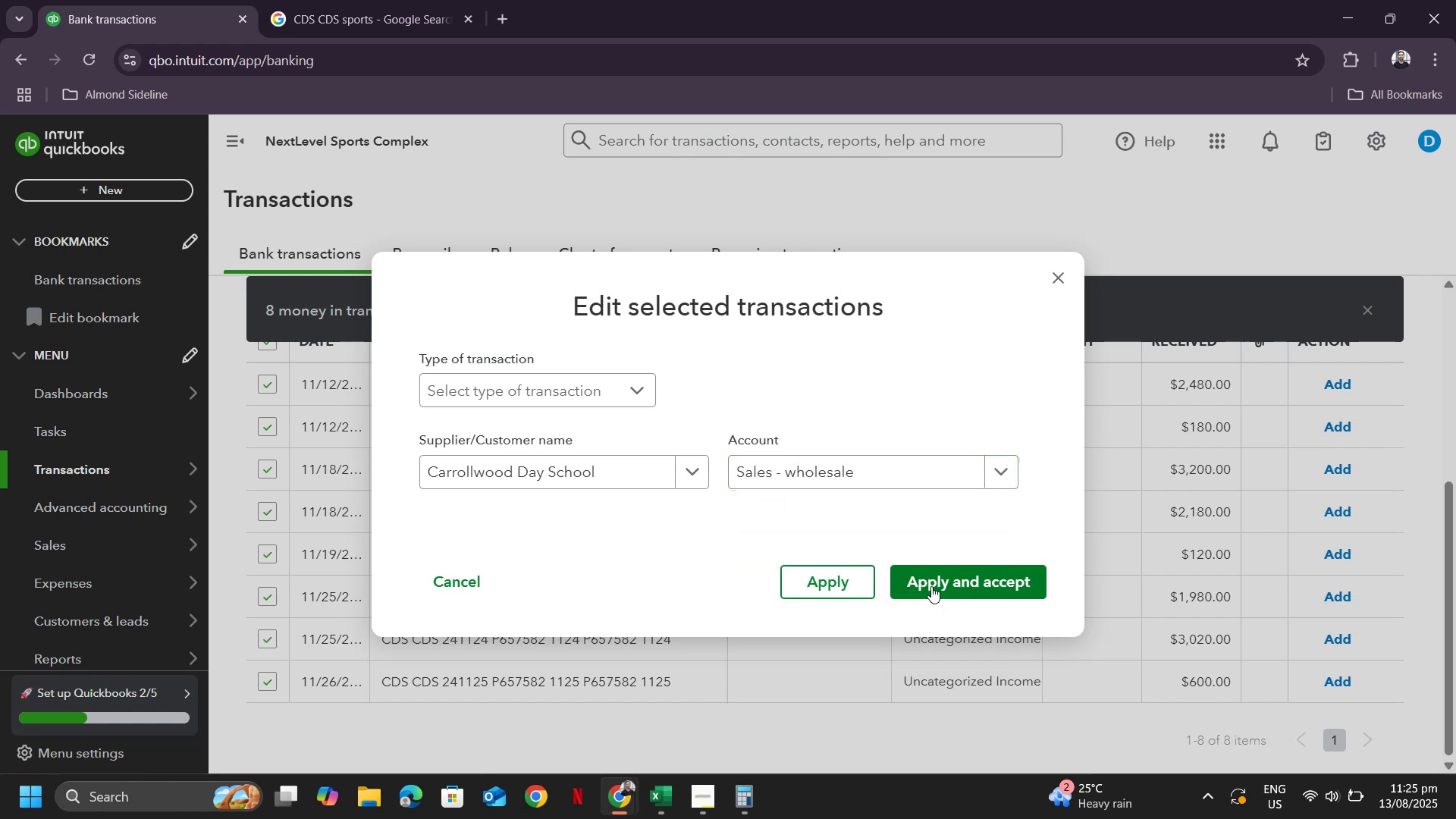 
left_click([931, 585])
 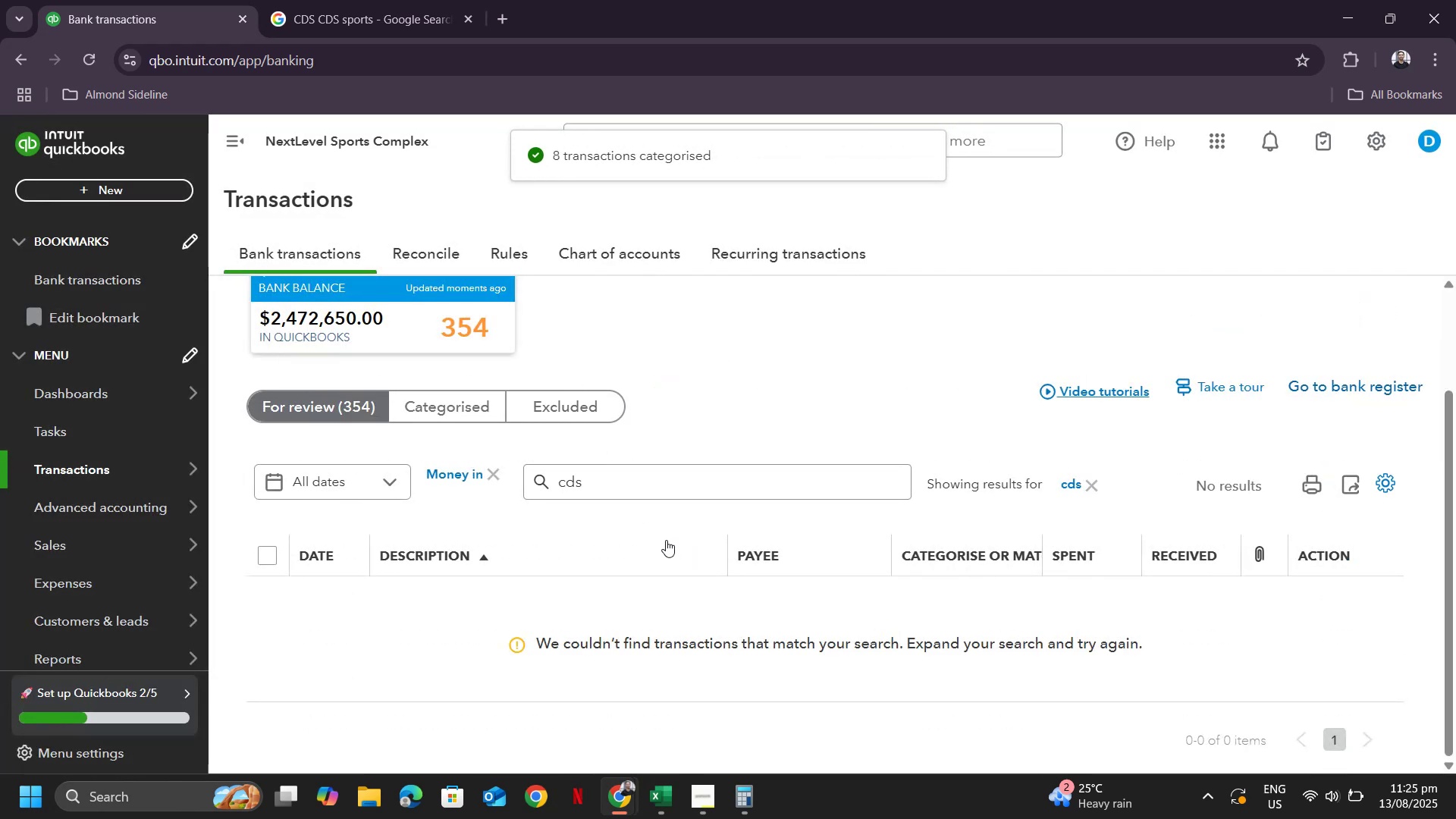 
wait(6.83)
 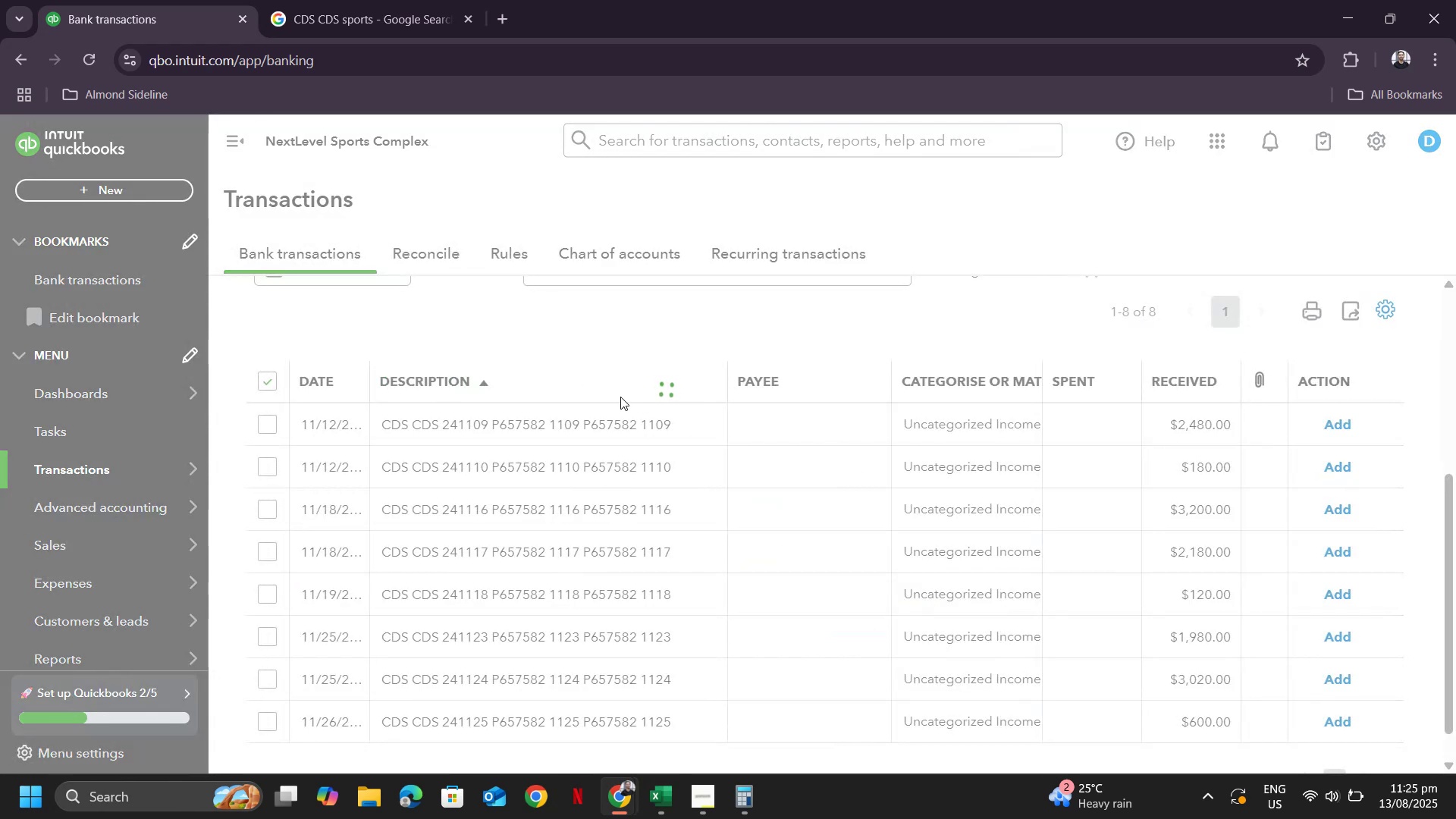 
scroll: coordinate [761, 538], scroll_direction: down, amount: 2.0
 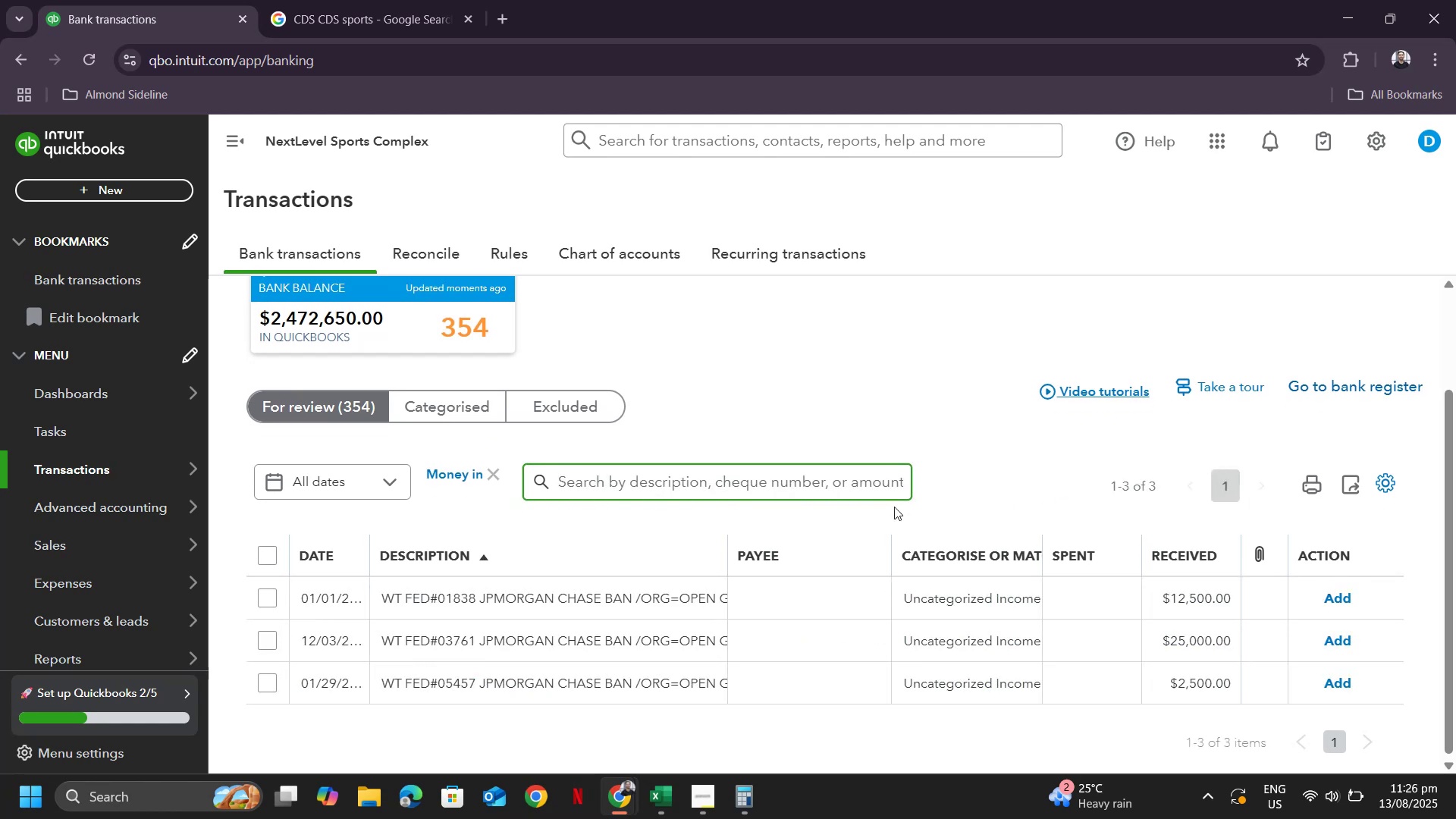 
wait(12.26)
 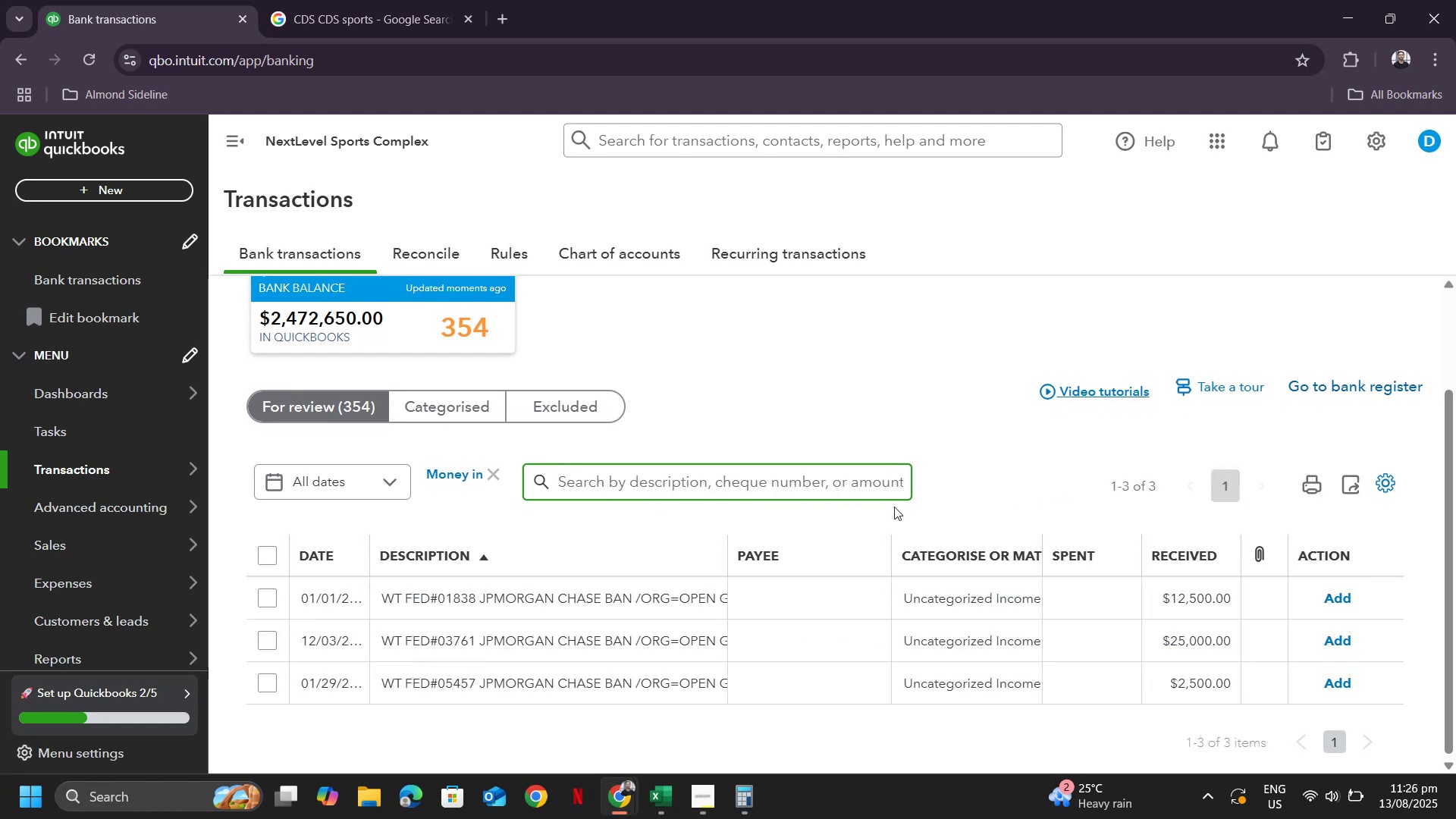 
left_click([411, 596])
 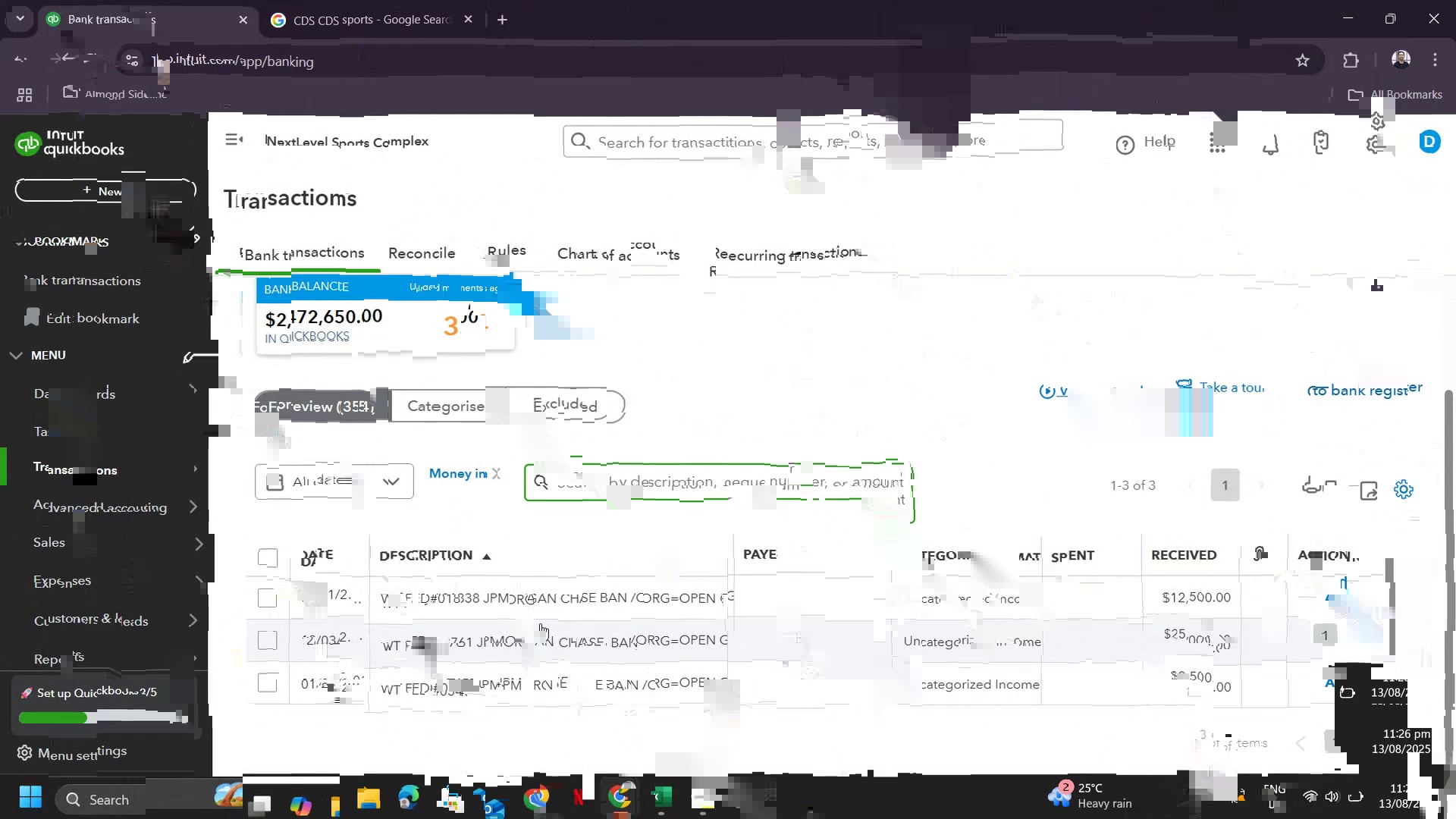 
left_click_drag(start_coordinate=[281, 673], to_coordinate=[814, 662])
 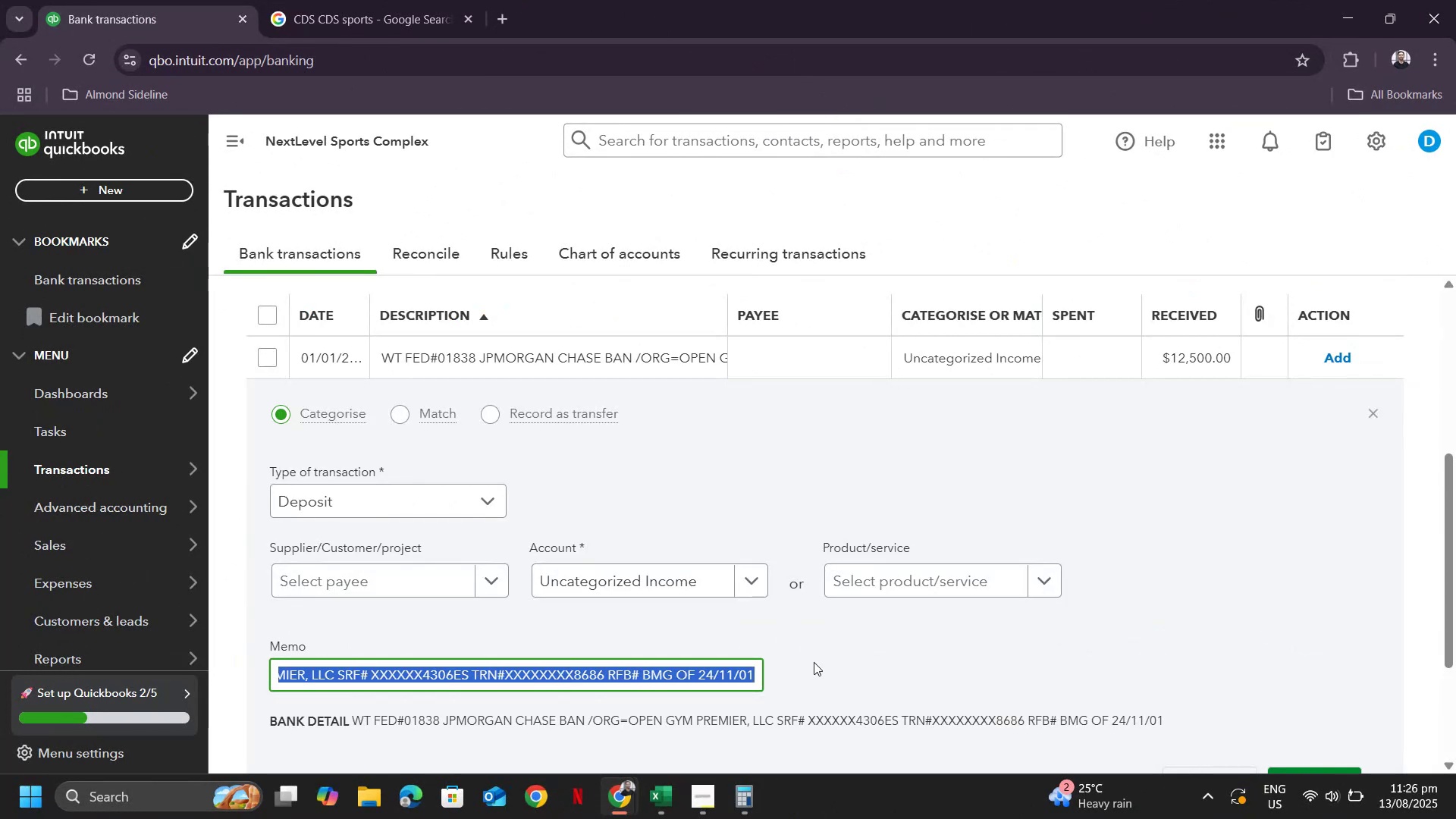 
key(Control+ControlLeft)
 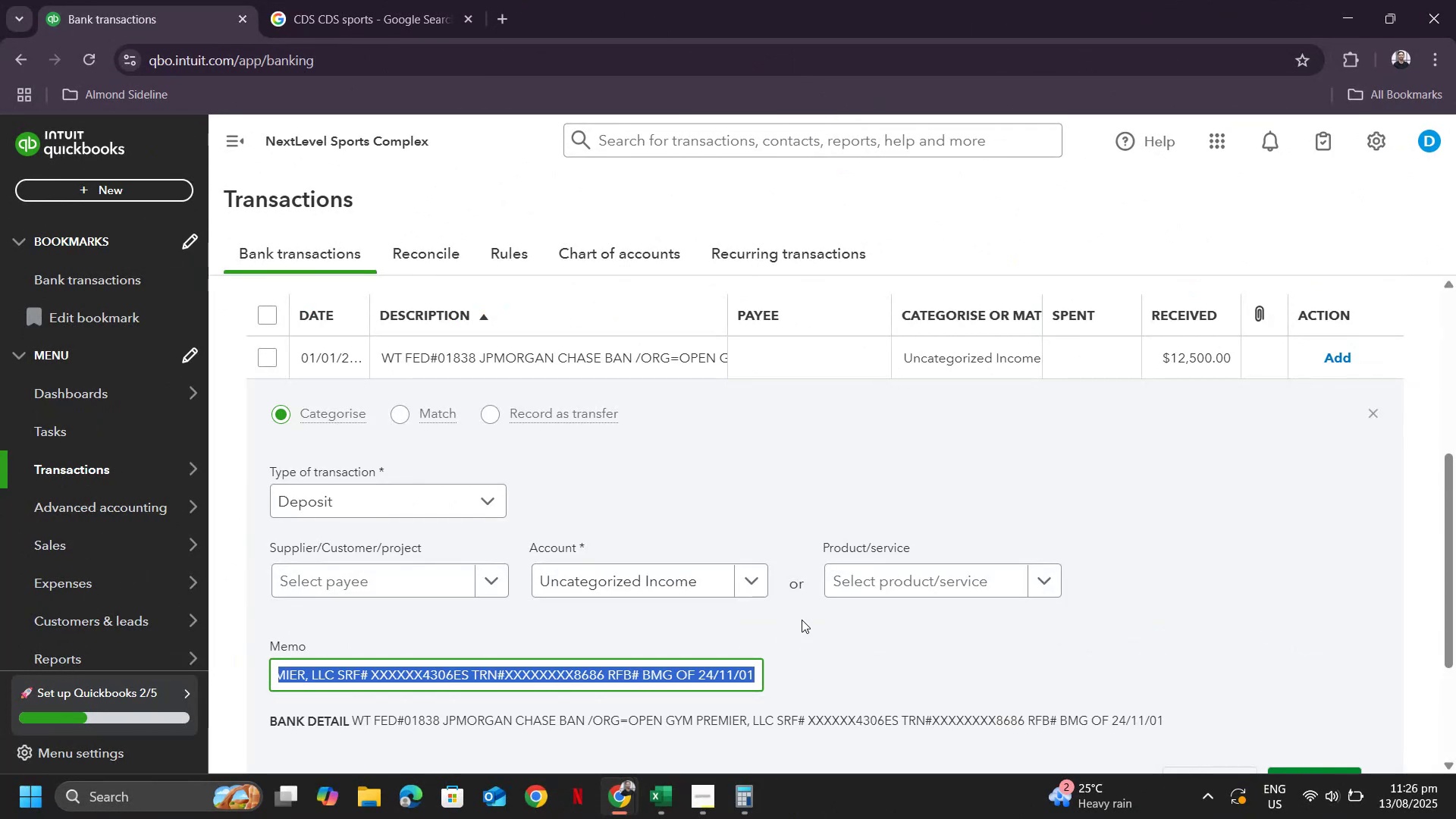 
key(Control+C)
 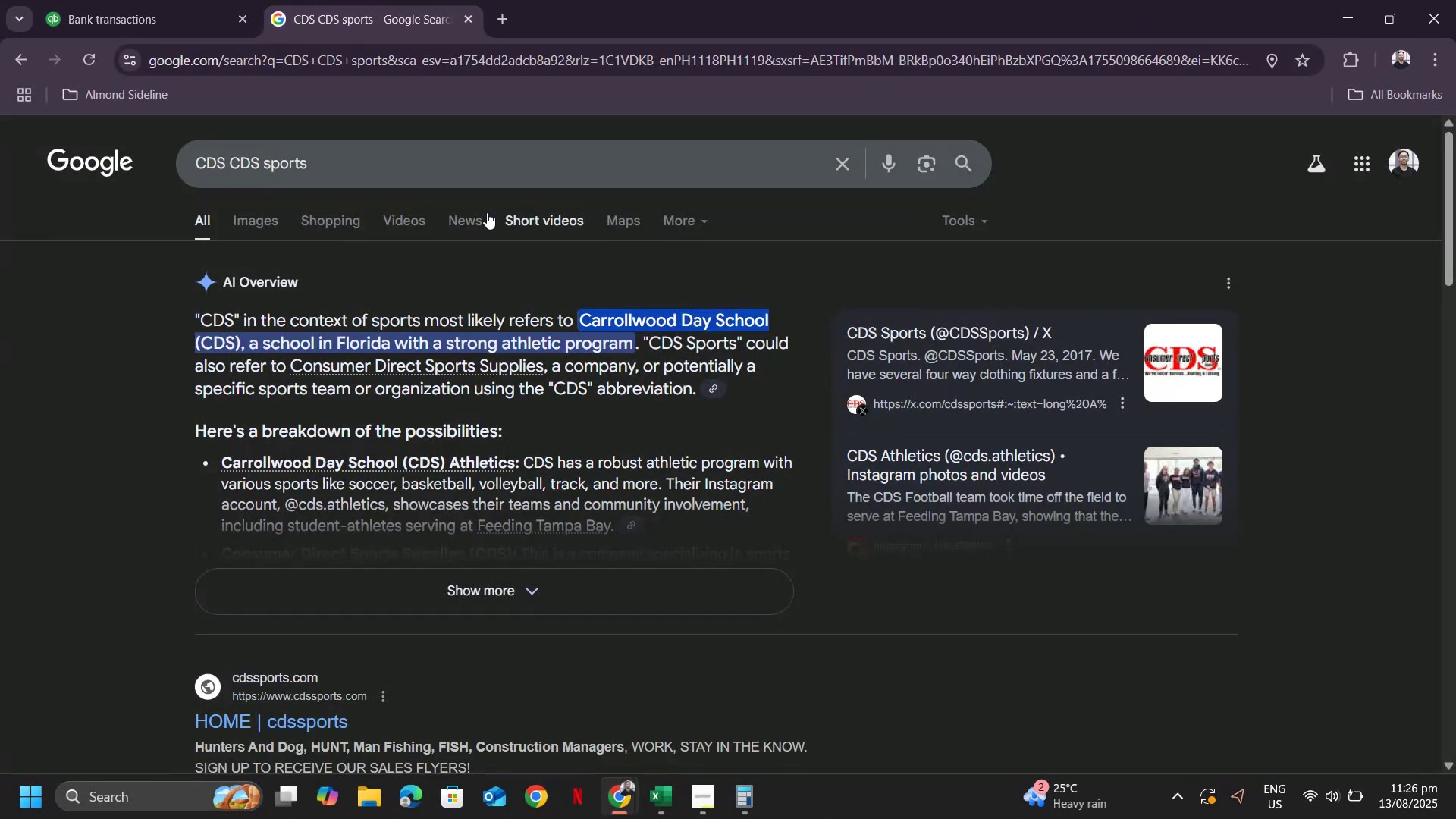 
left_click_drag(start_coordinate=[418, 164], to_coordinate=[222, 145])
 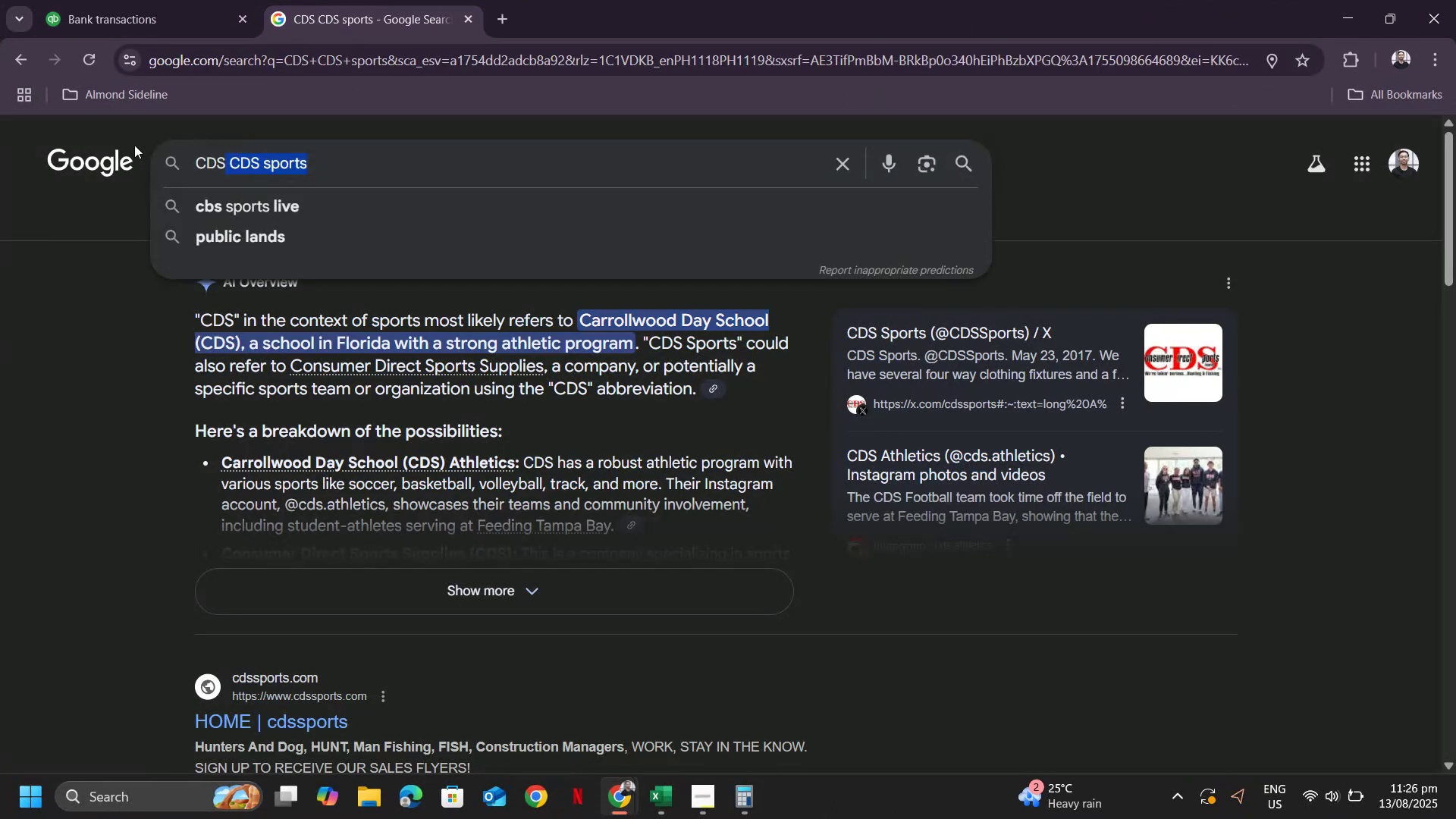 
key(Control+ControlLeft)
 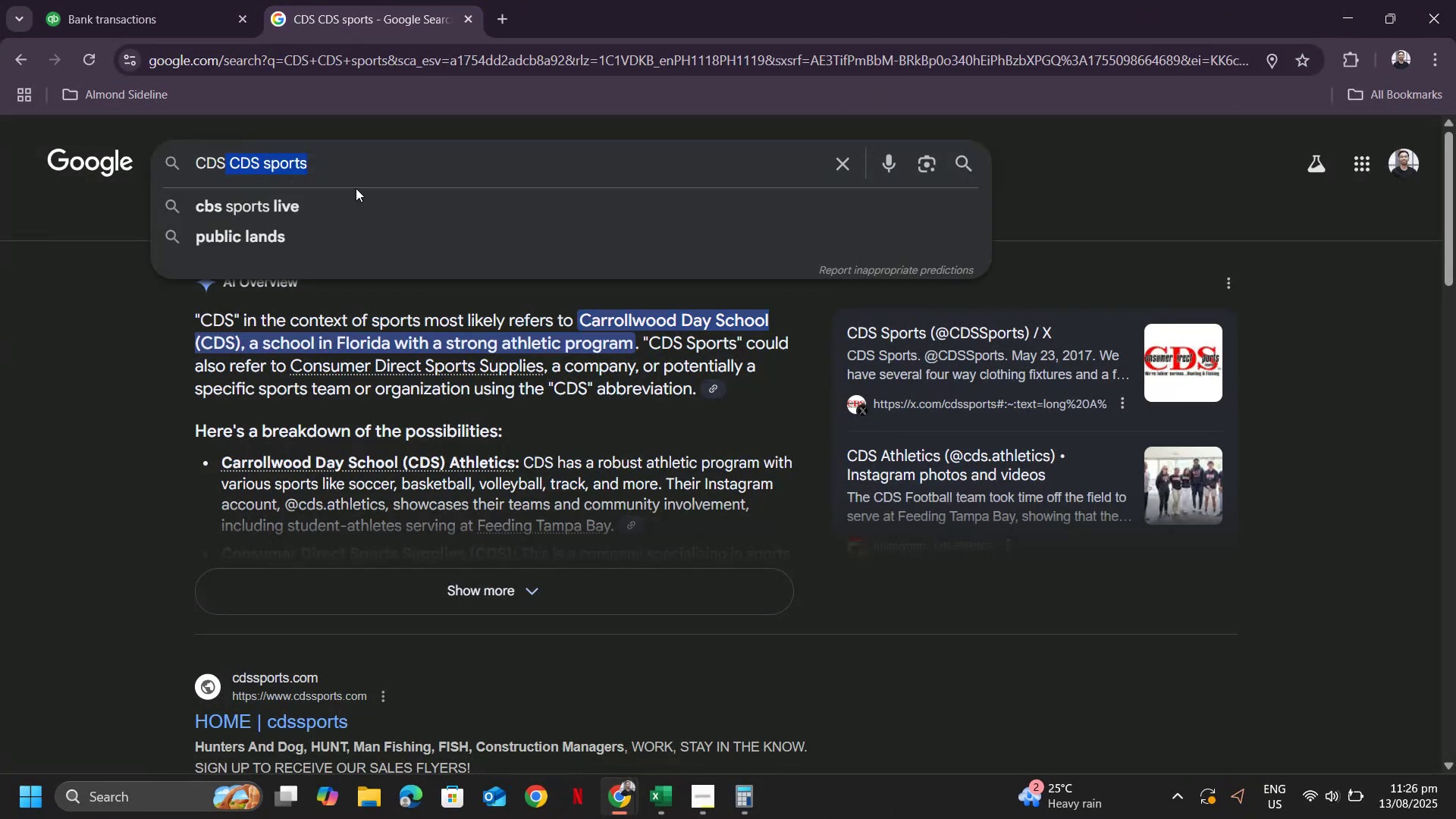 
key(Control+V)
 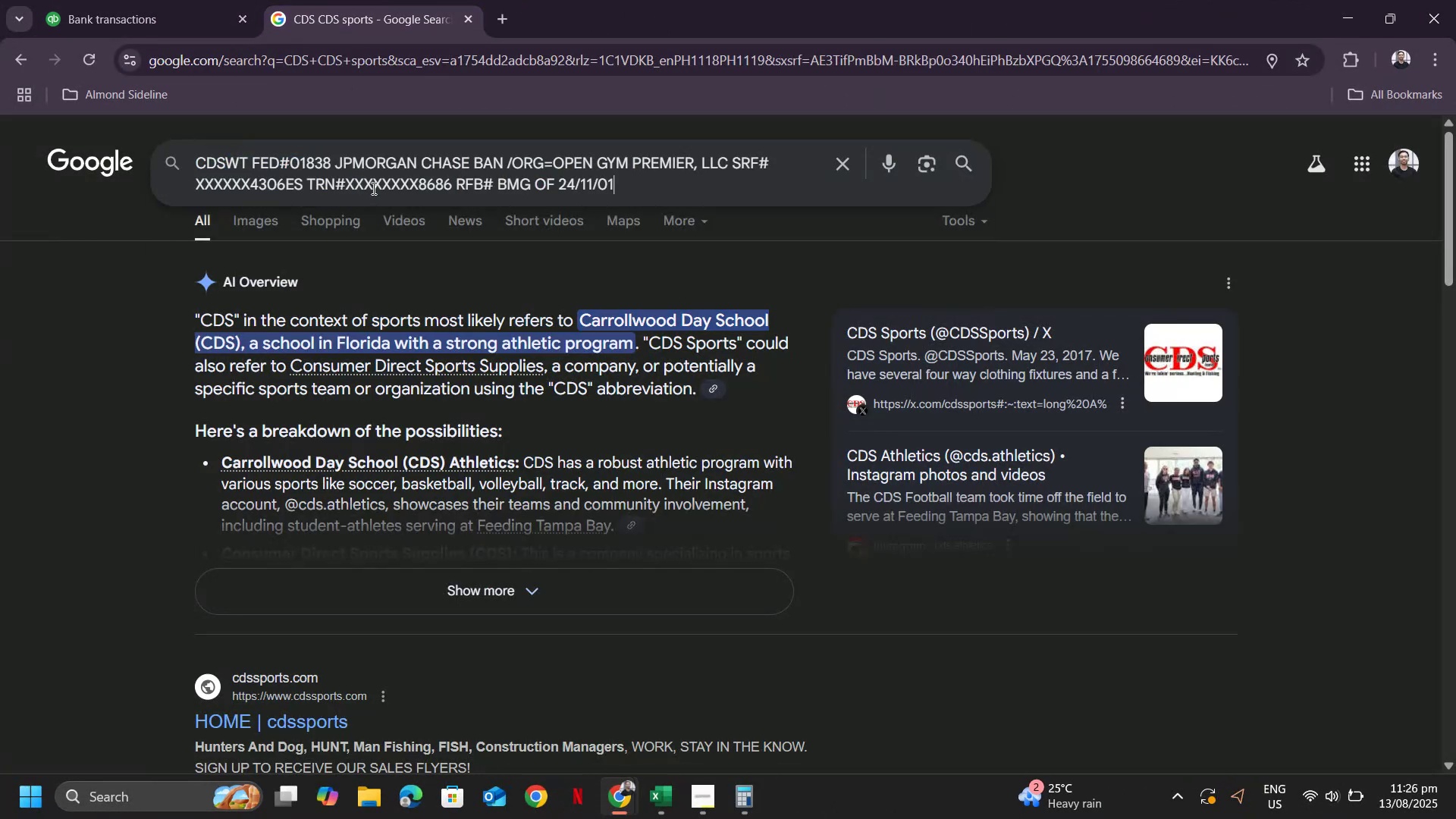 
key(Control+A)
 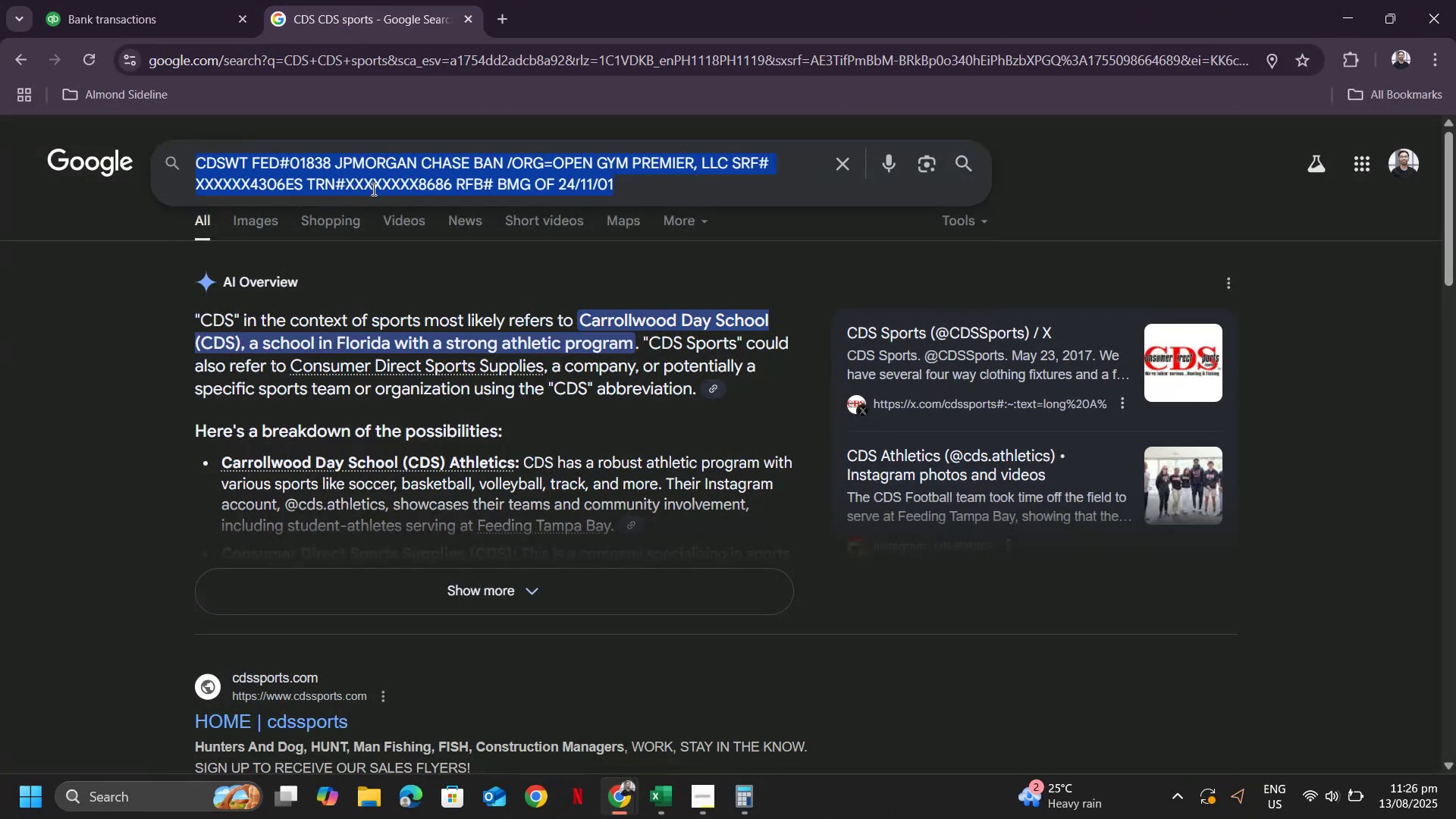 
key(Control+V)
 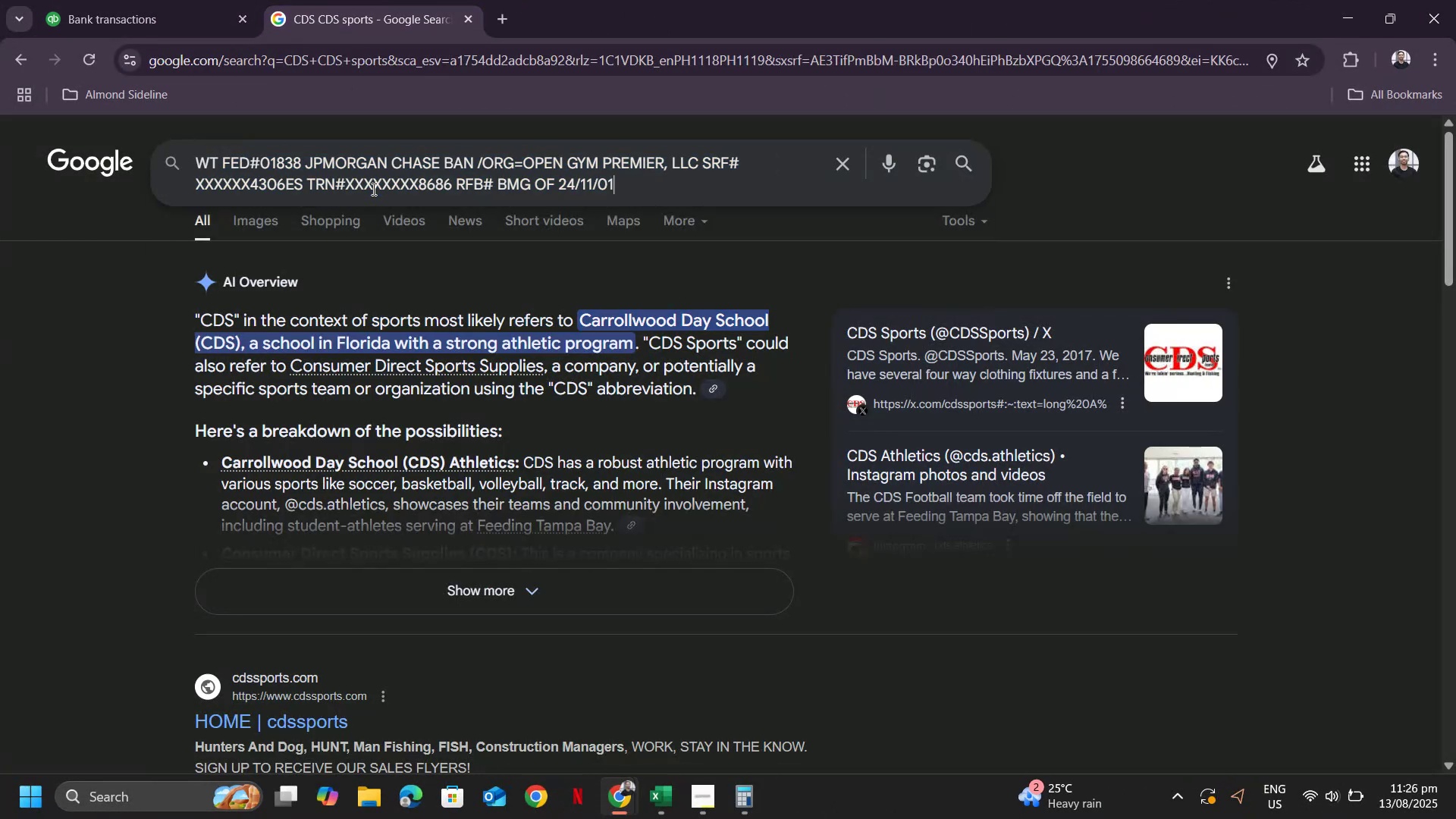 
key(Enter)
 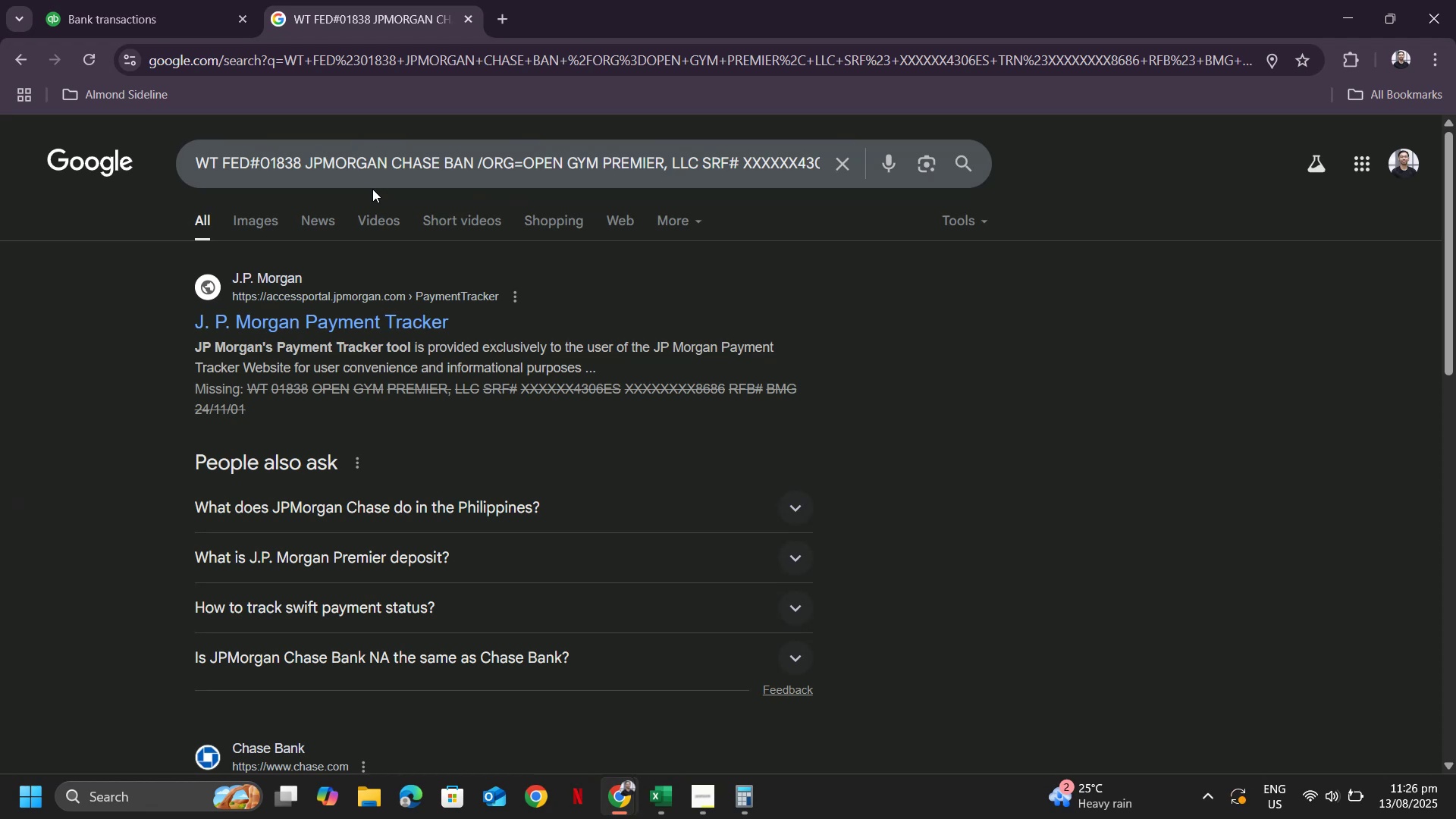 
wait(13.48)
 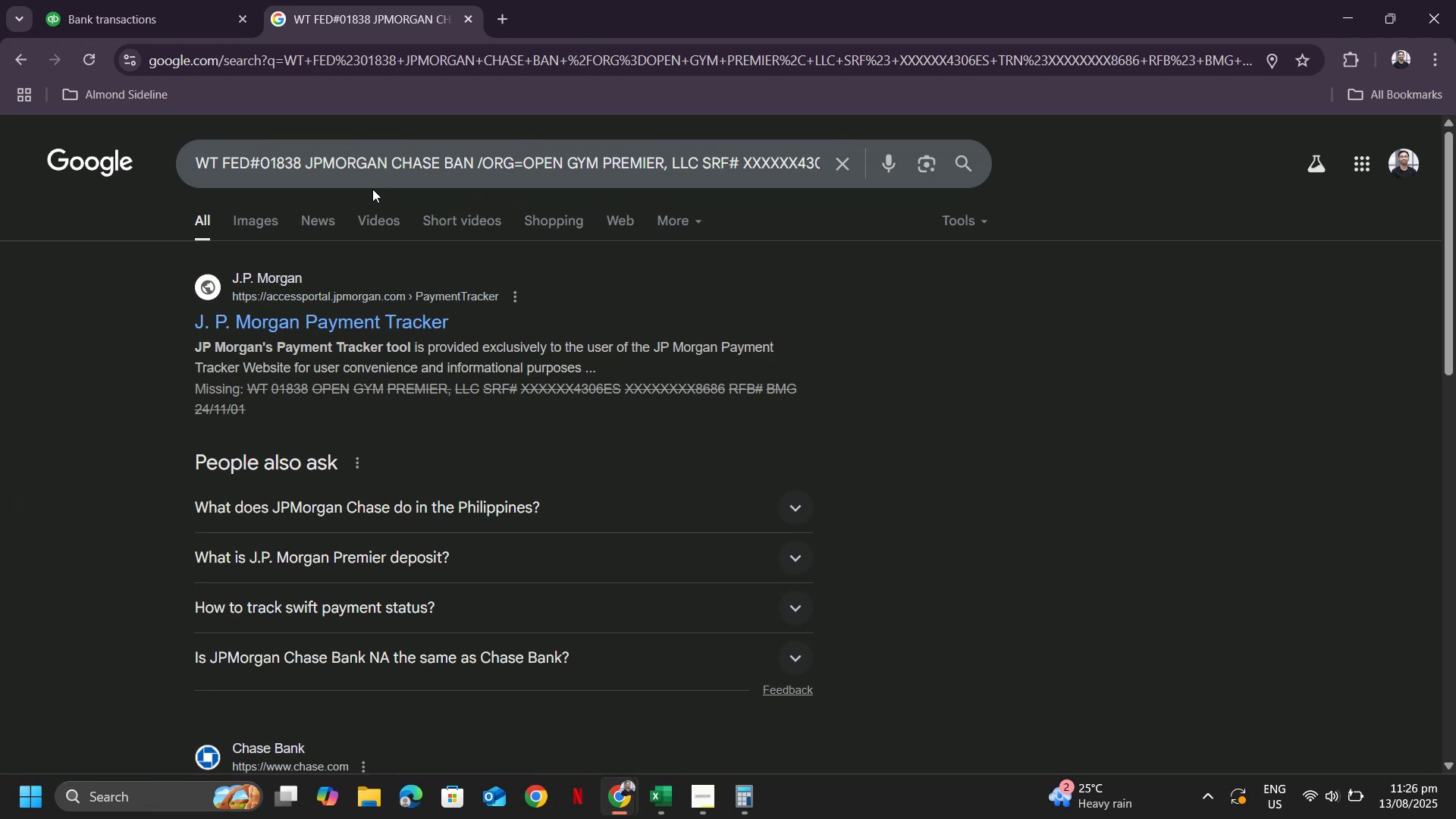 
left_click_drag(start_coordinate=[494, 320], to_coordinate=[190, 333])
 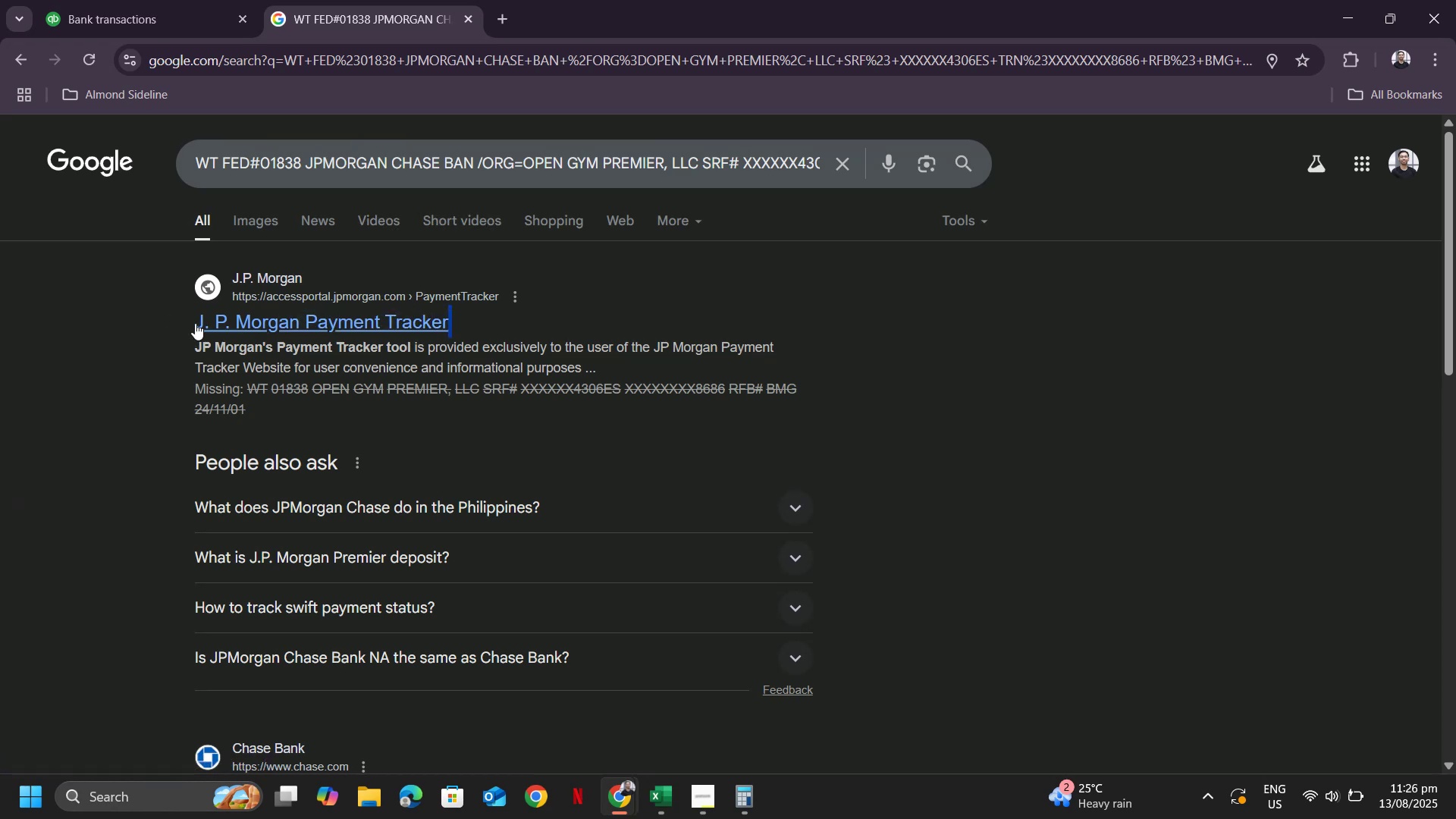 
scroll: coordinate [195, 323], scroll_direction: down, amount: 3.0
 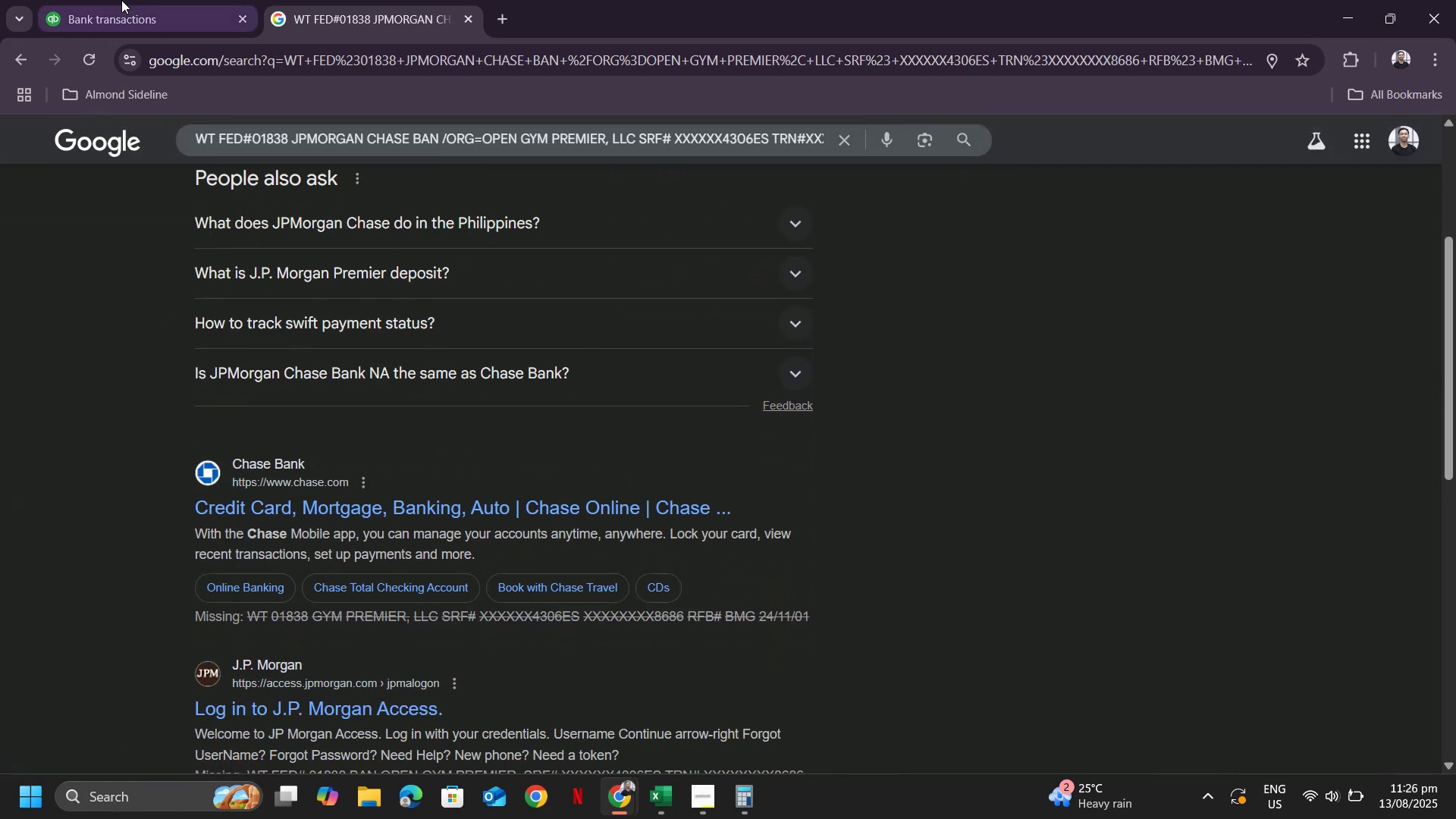 
left_click([119, 0])
 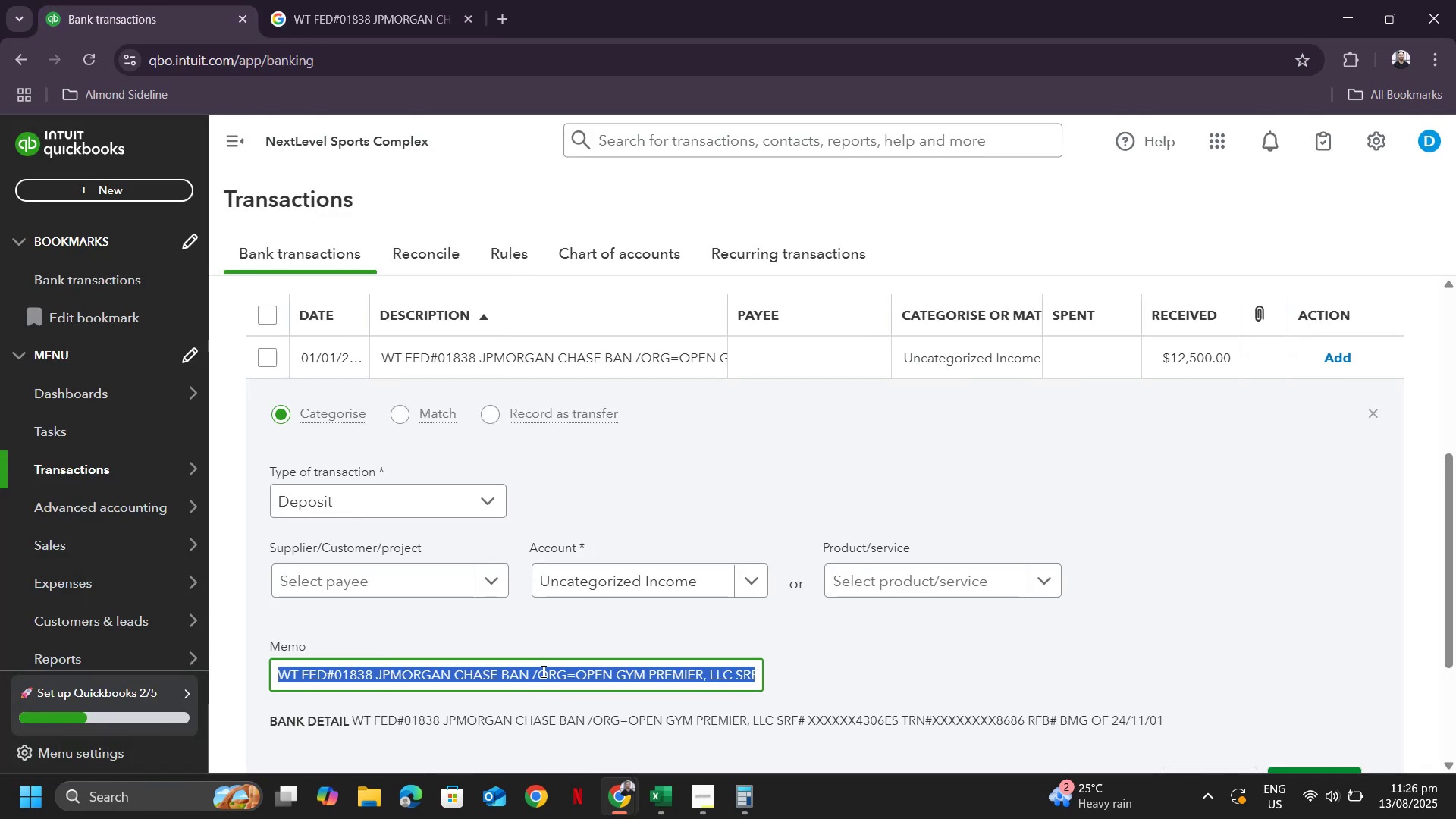 
left_click([542, 671])
 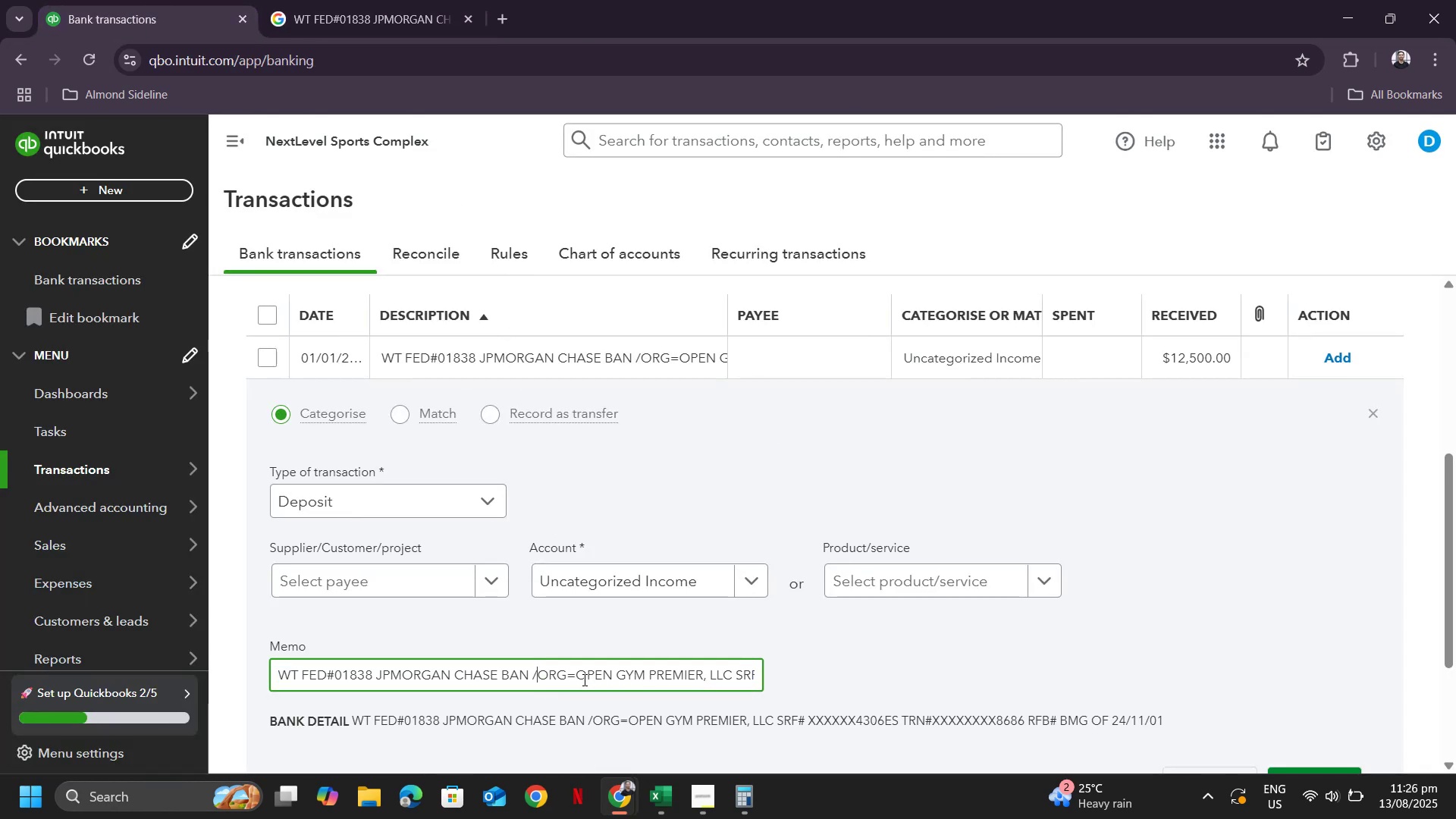 
left_click_drag(start_coordinate=[579, 675], to_coordinate=[733, 669])
 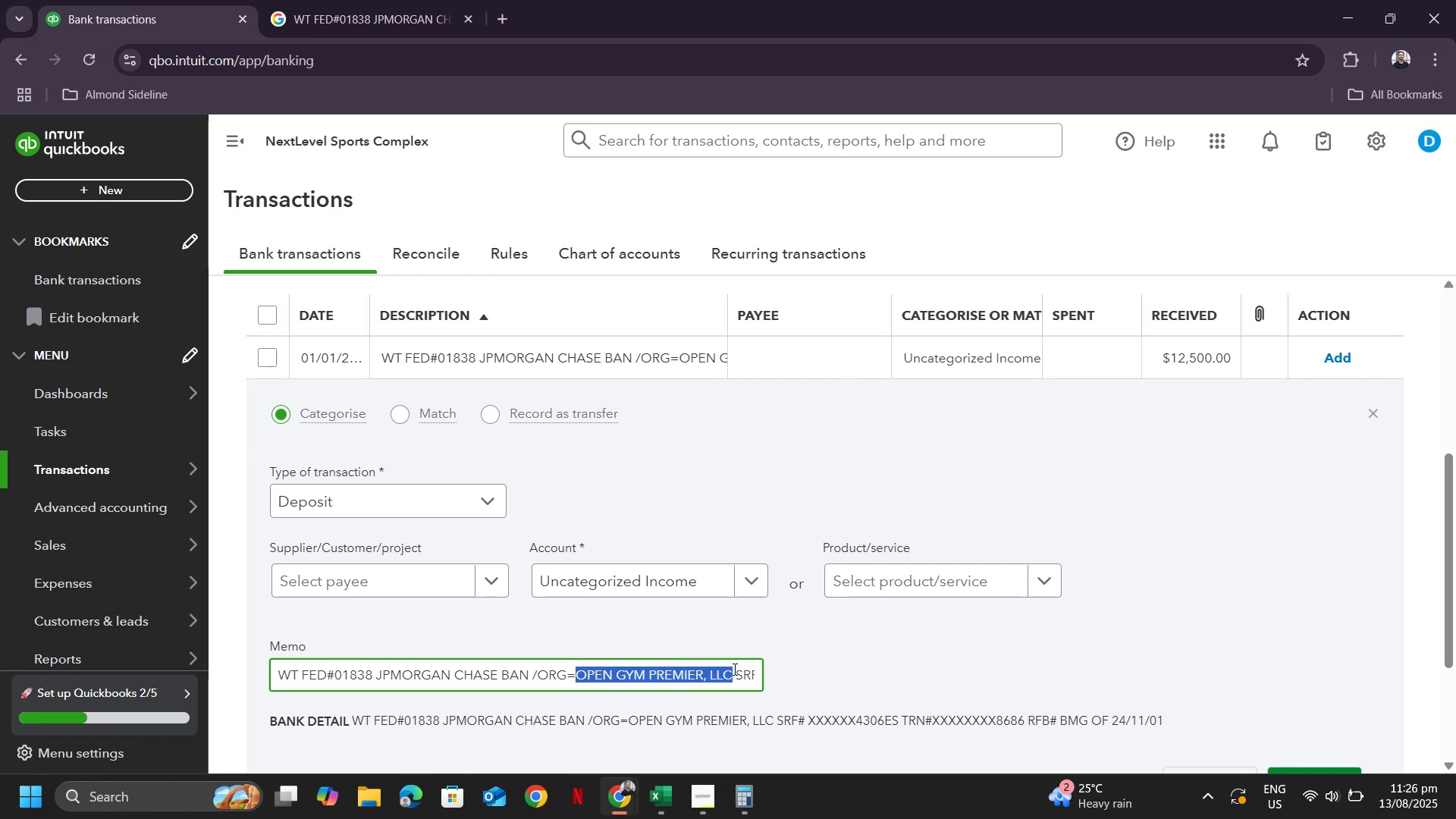 
key(Control+ControlLeft)
 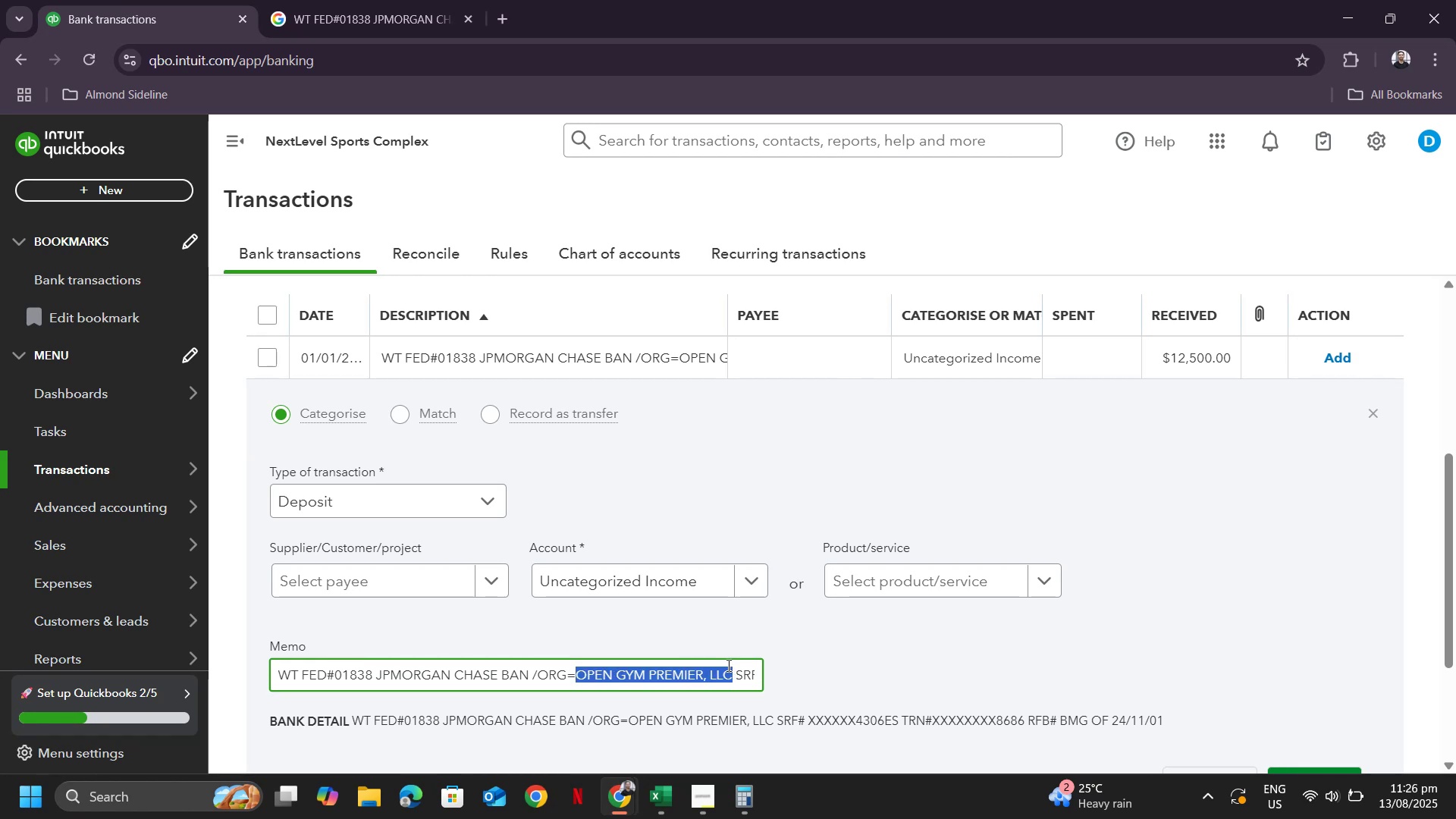 
key(Control+C)
 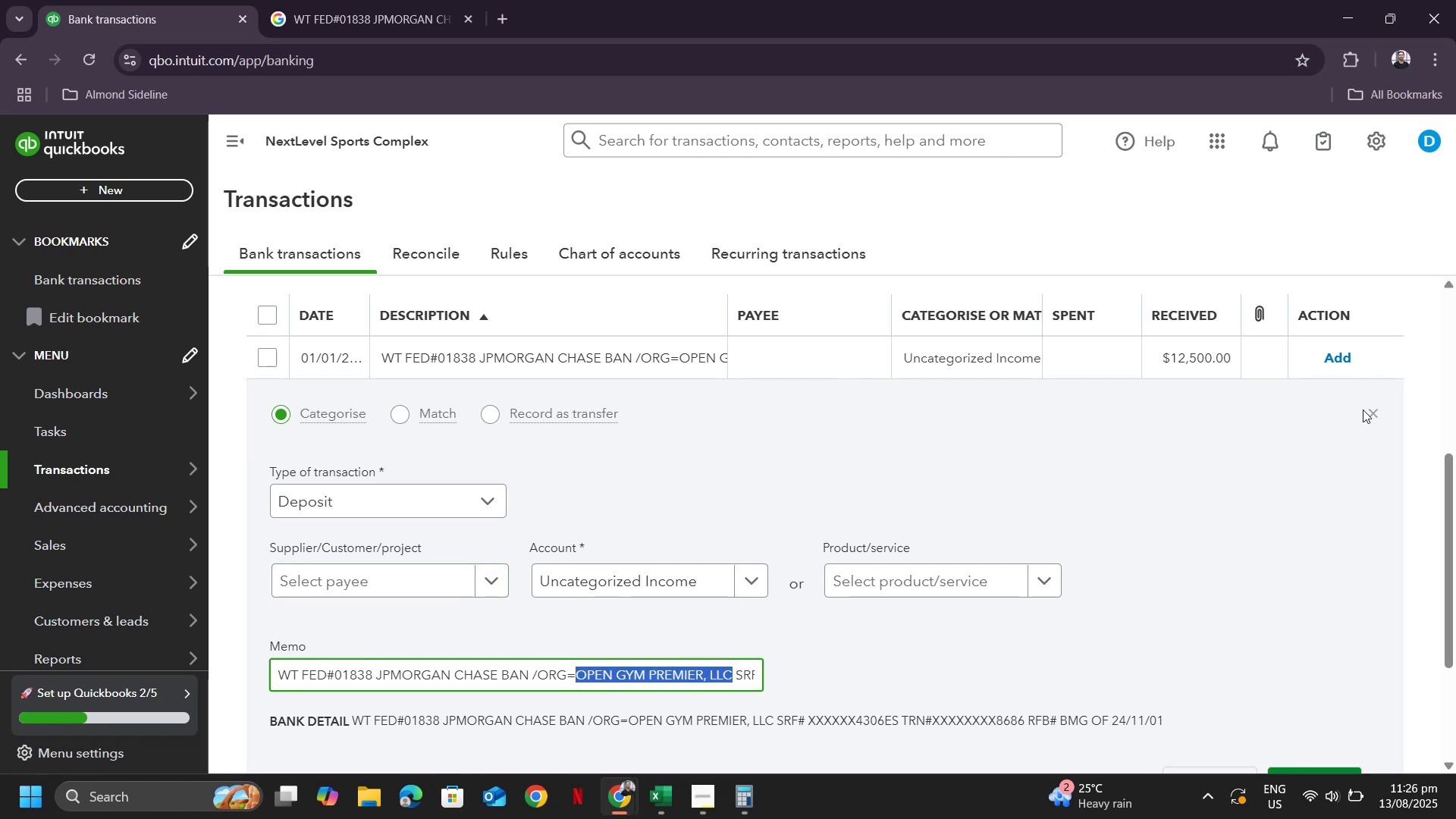 
left_click([1374, 410])
 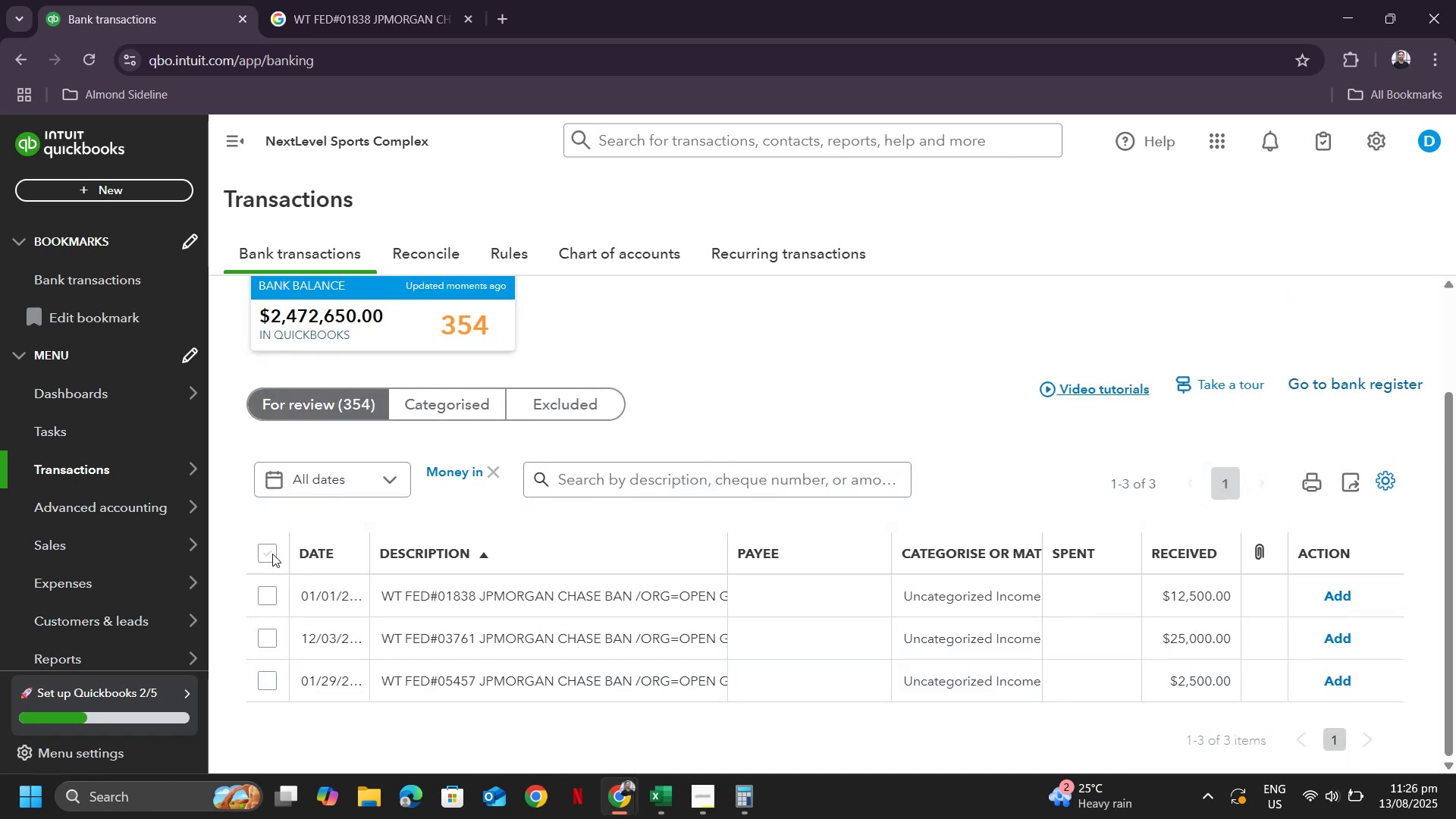 
left_click([268, 553])
 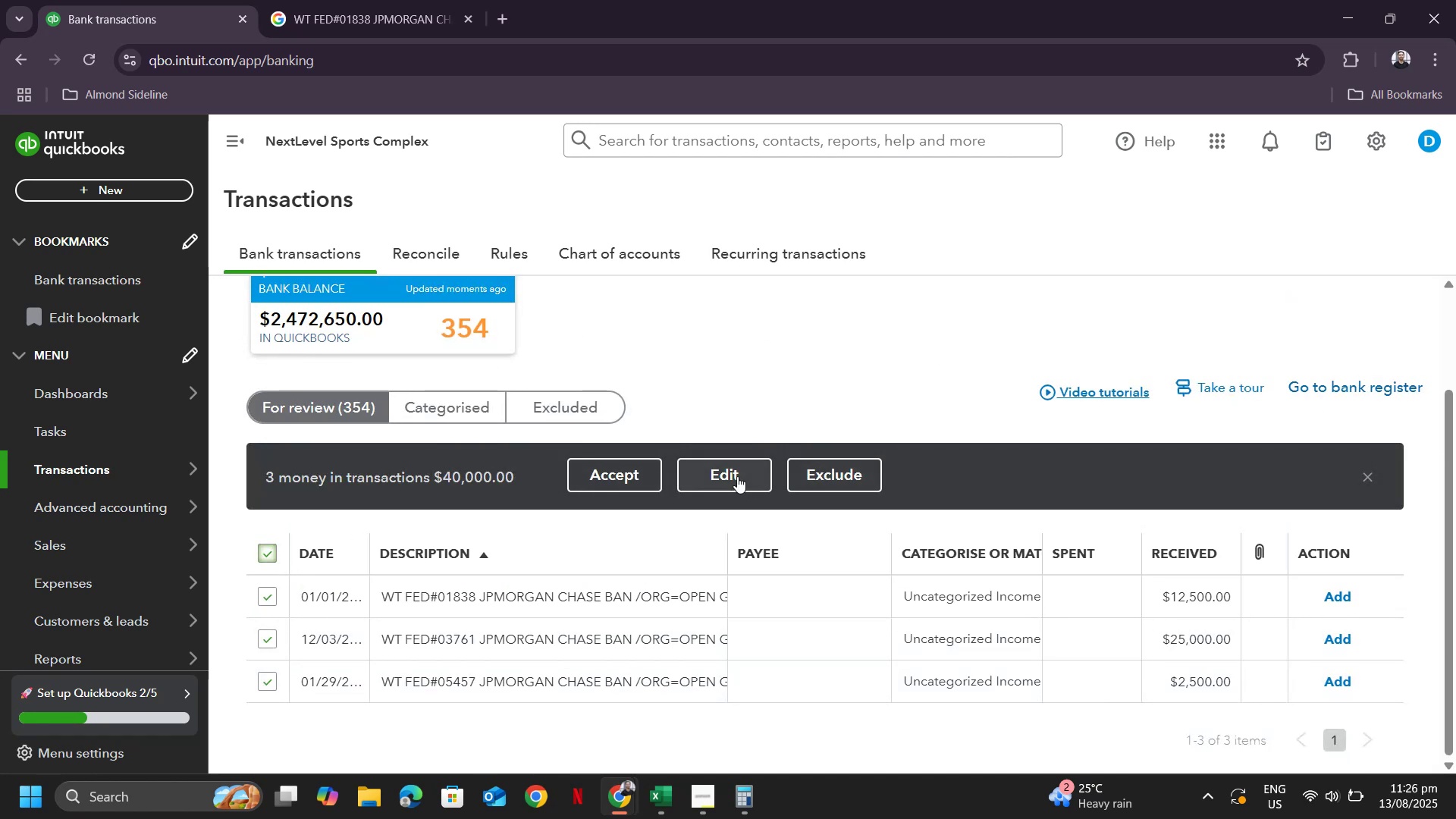 
left_click([737, 476])
 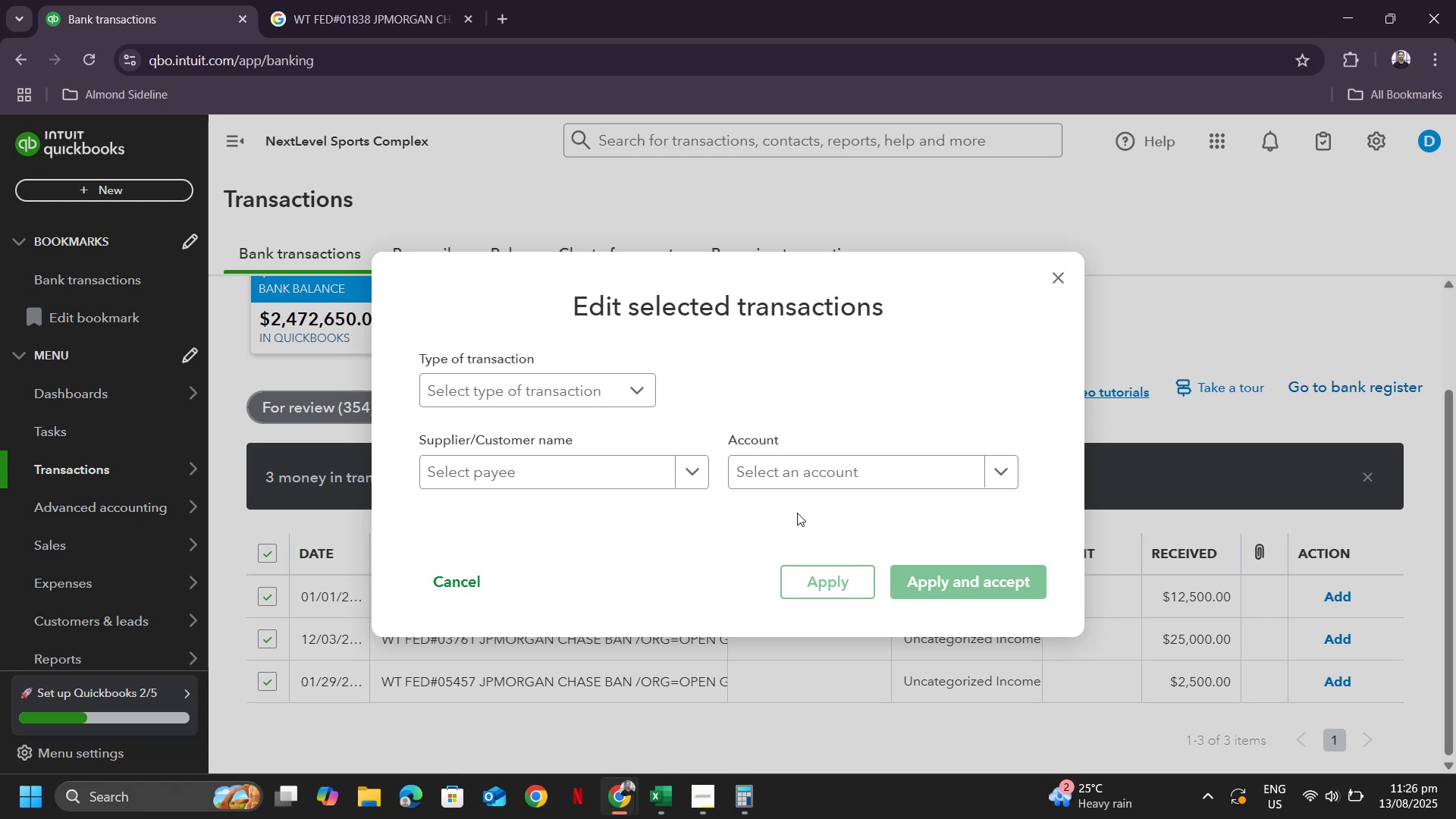 
wait(10.5)
 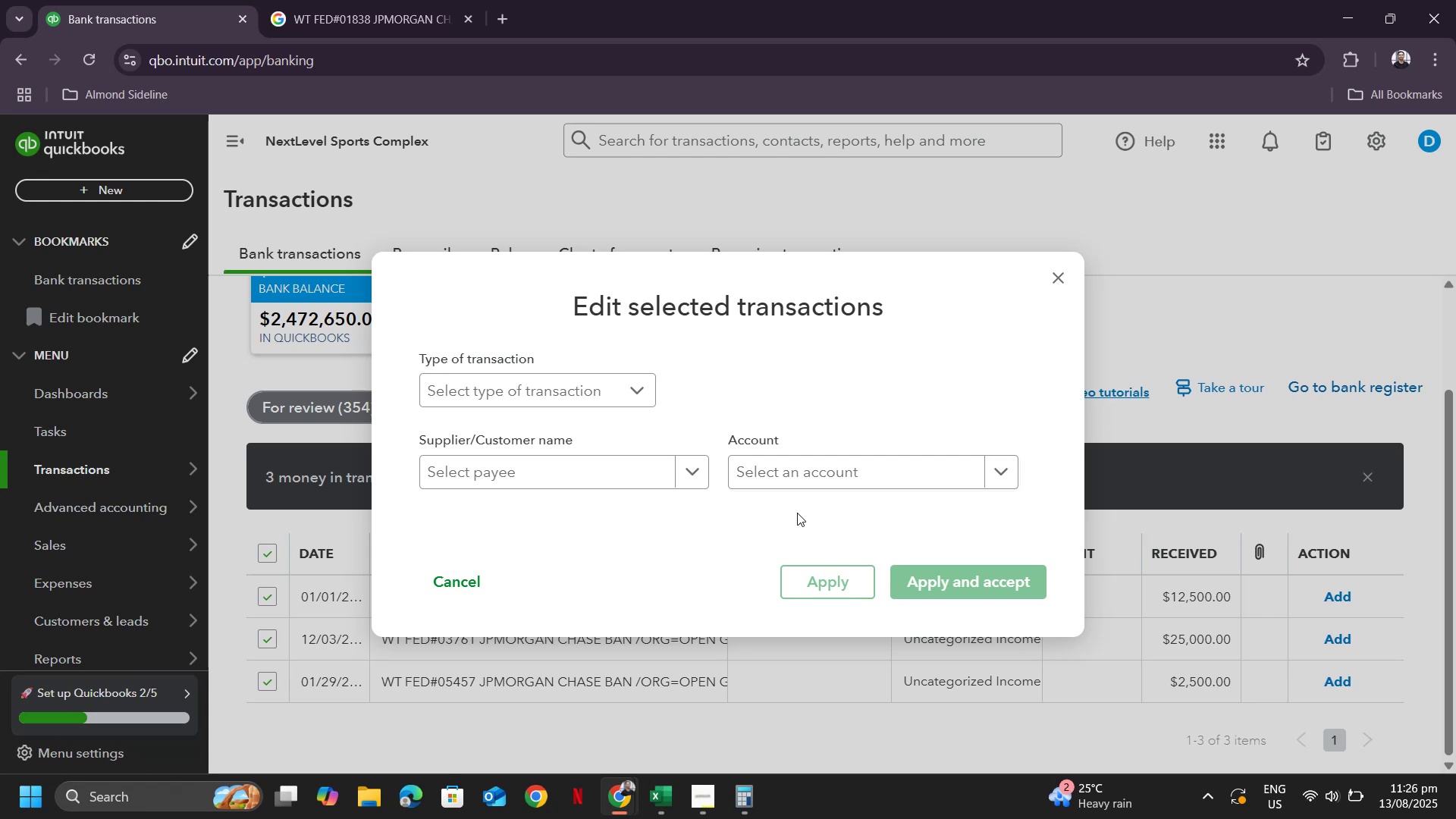 
key(Control+V)
 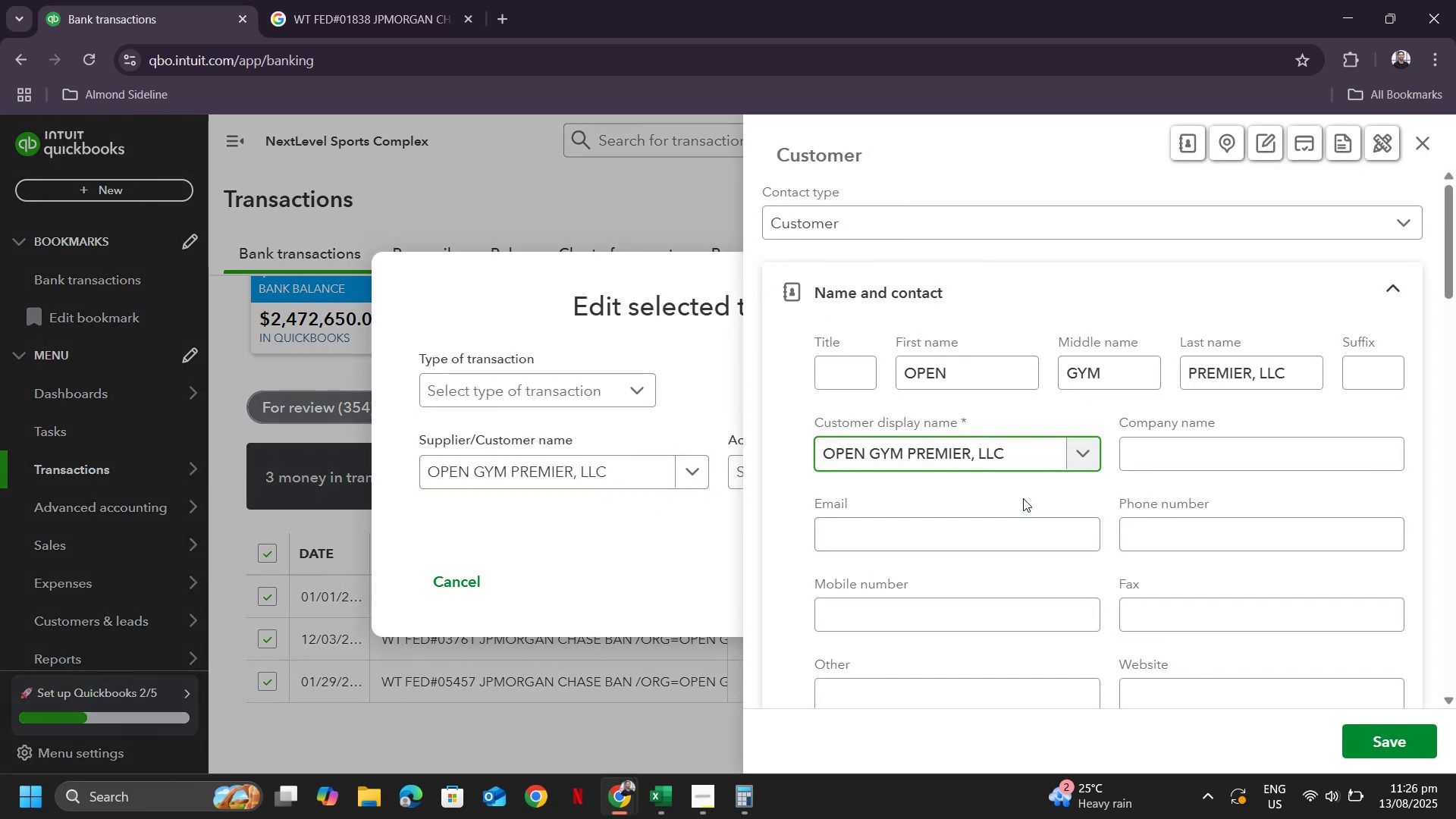 
left_click([1385, 750])
 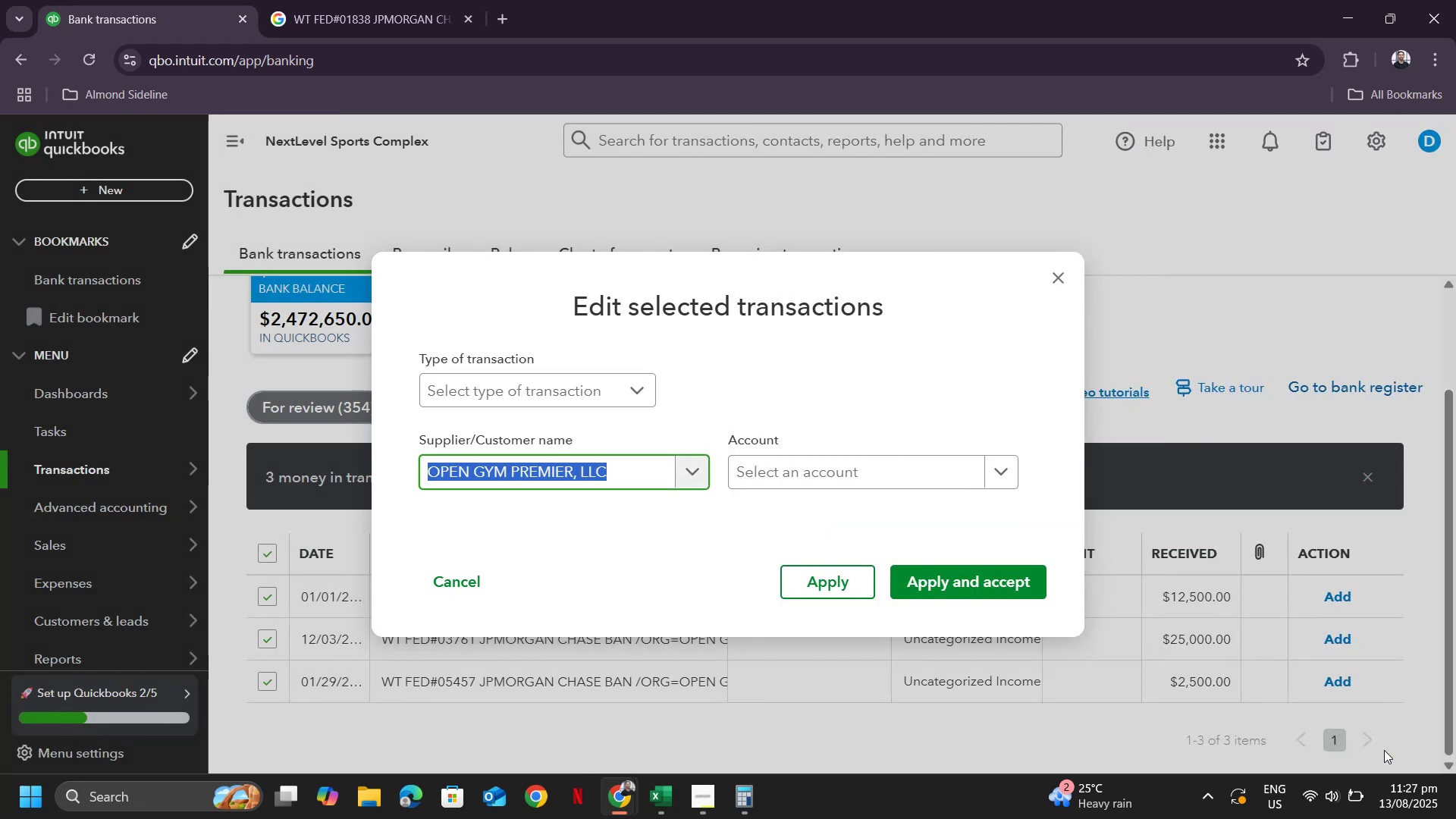 
wait(10.16)
 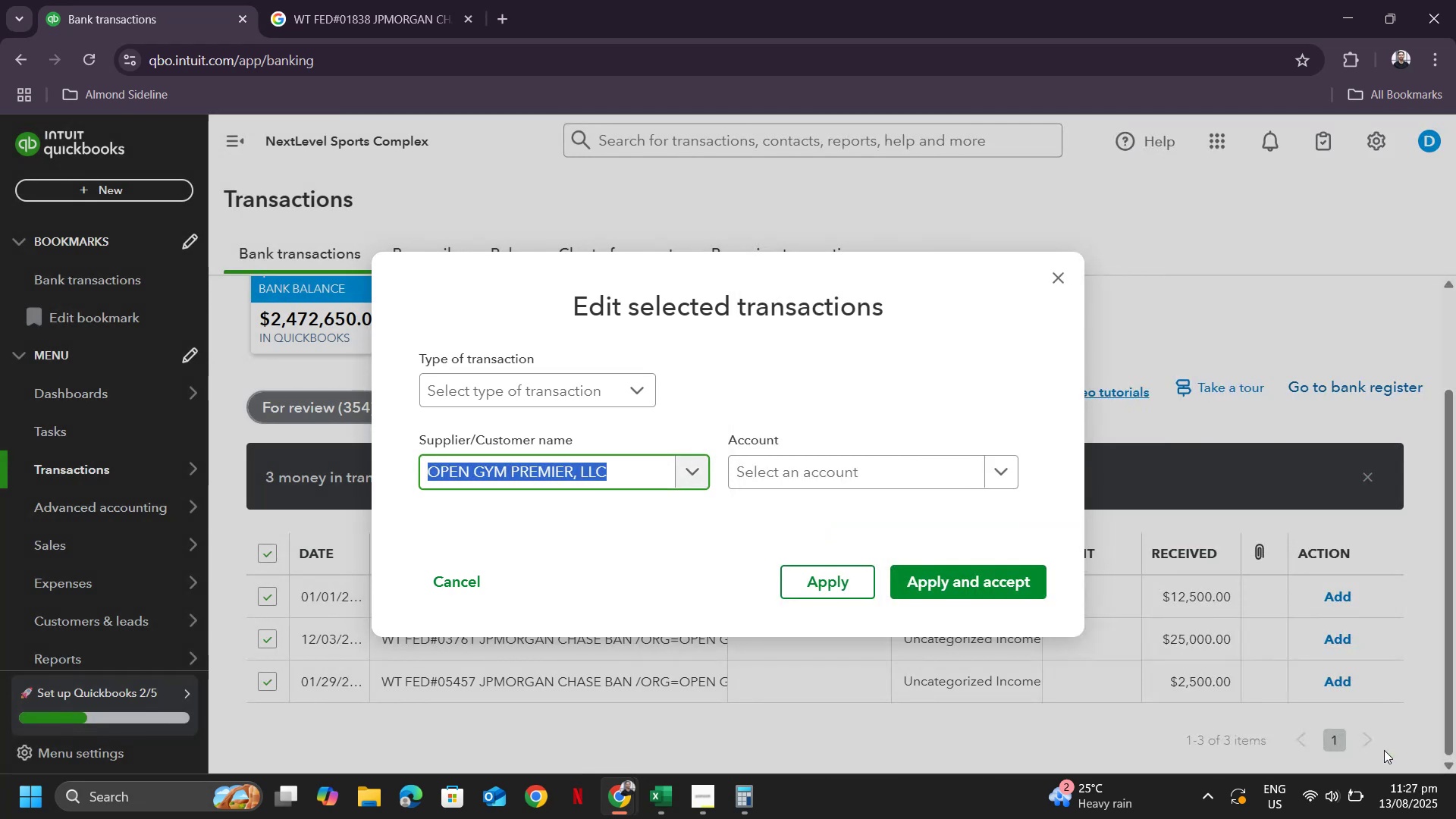 
left_click([846, 480])
 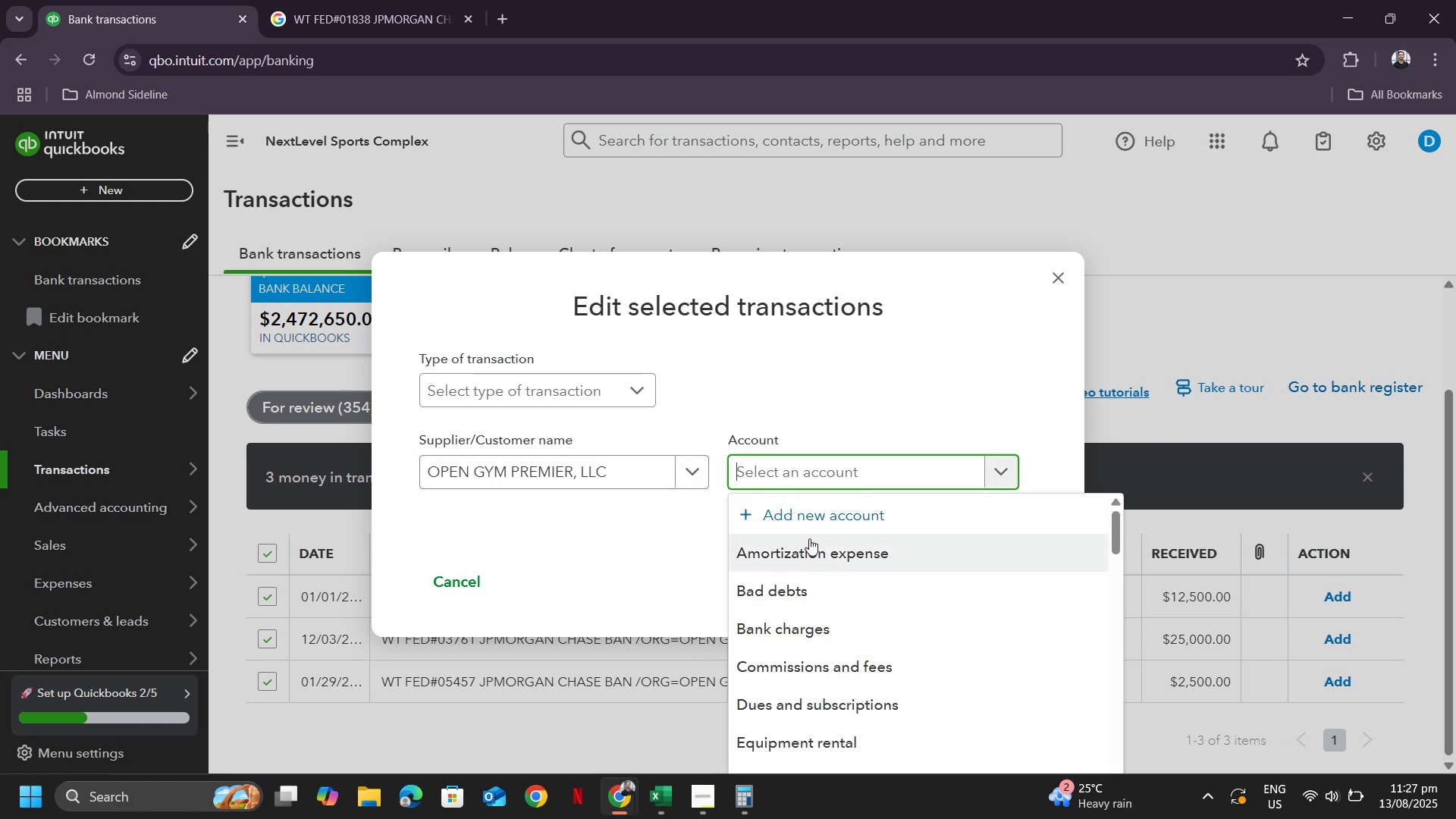 
type(d)
key(Backspace)
type(sales)
 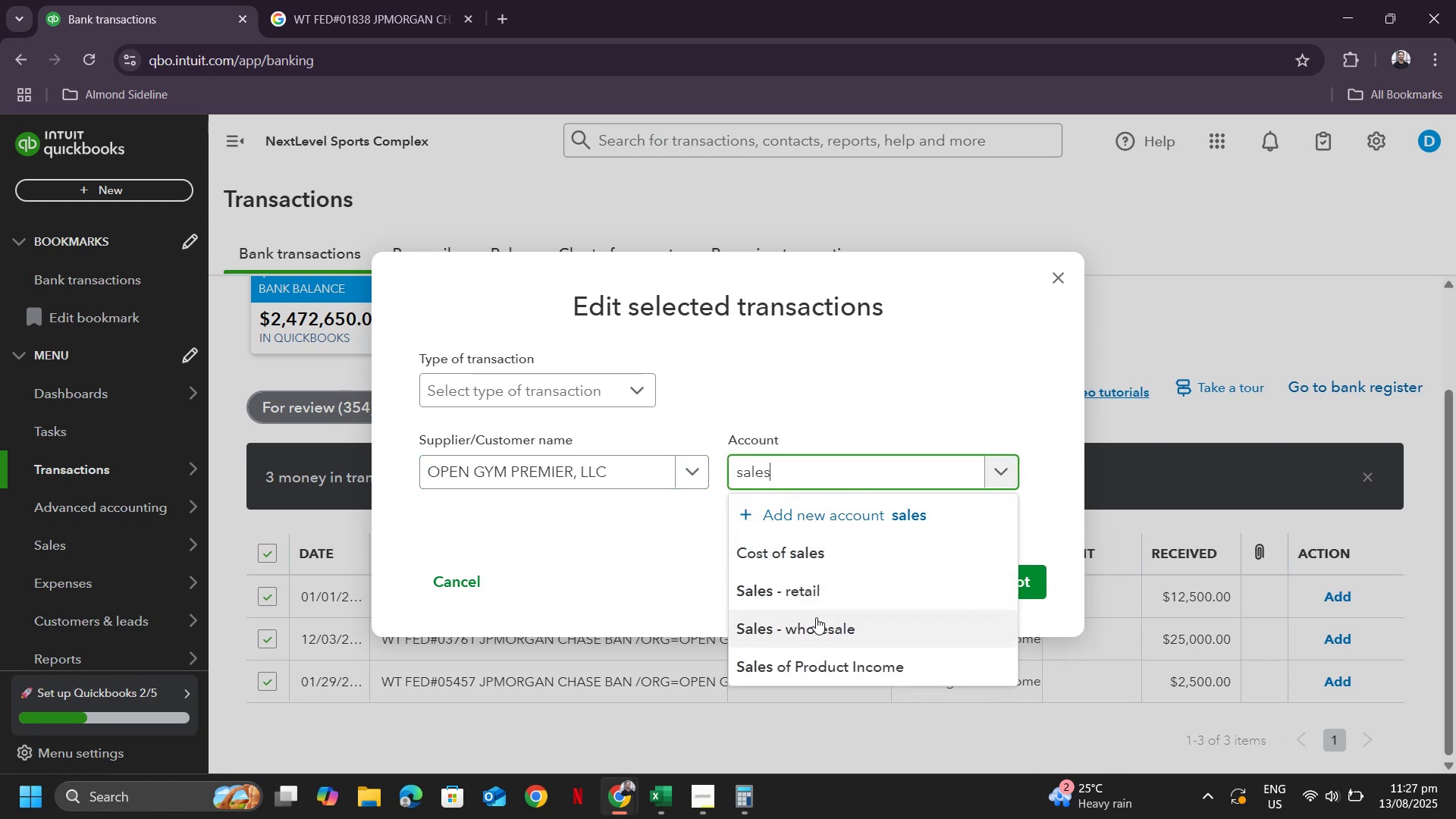 
left_click([817, 617])
 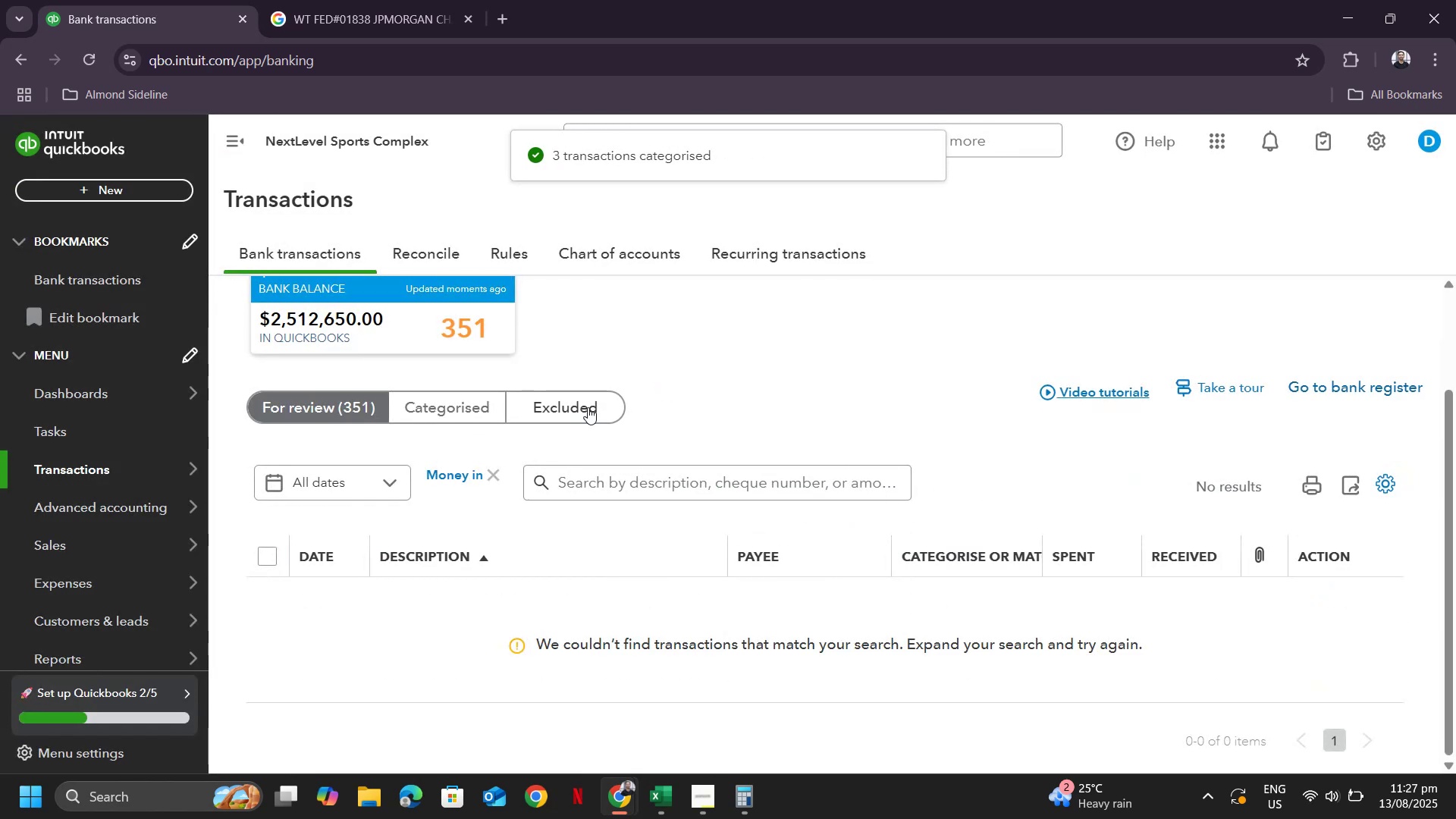 
mouse_move([512, 472])
 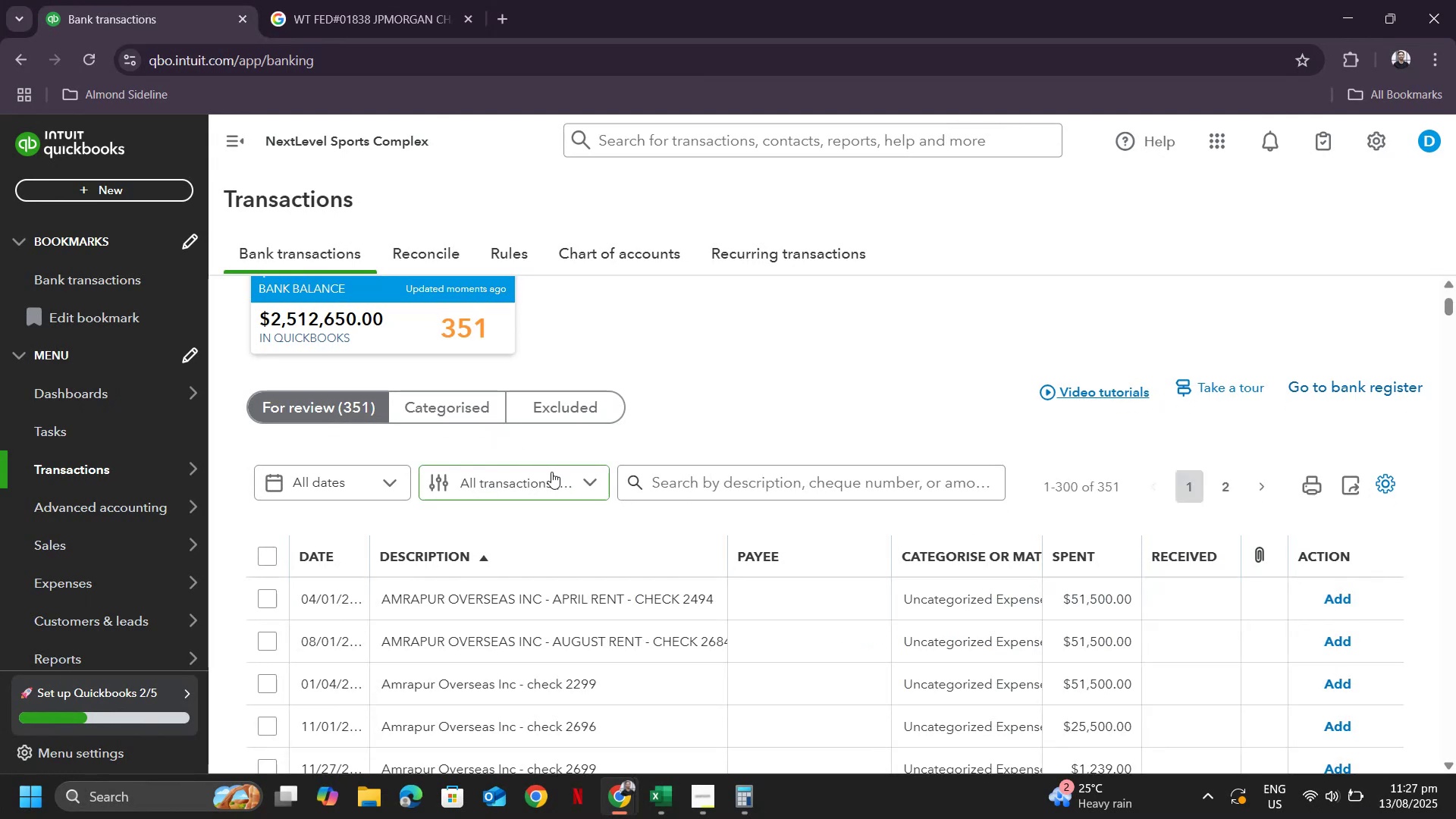 
left_click([597, 478])
 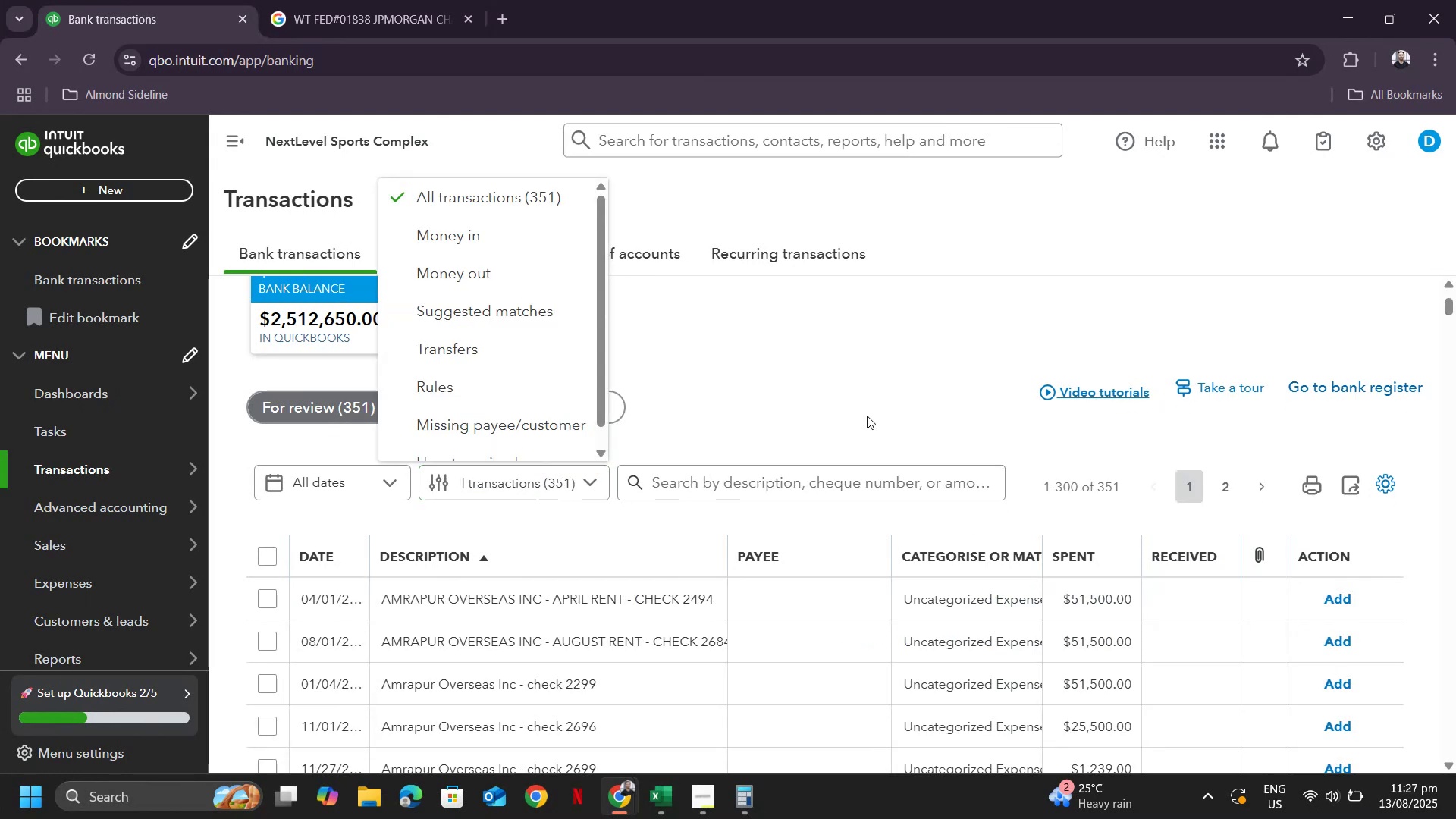 
left_click([878, 373])
 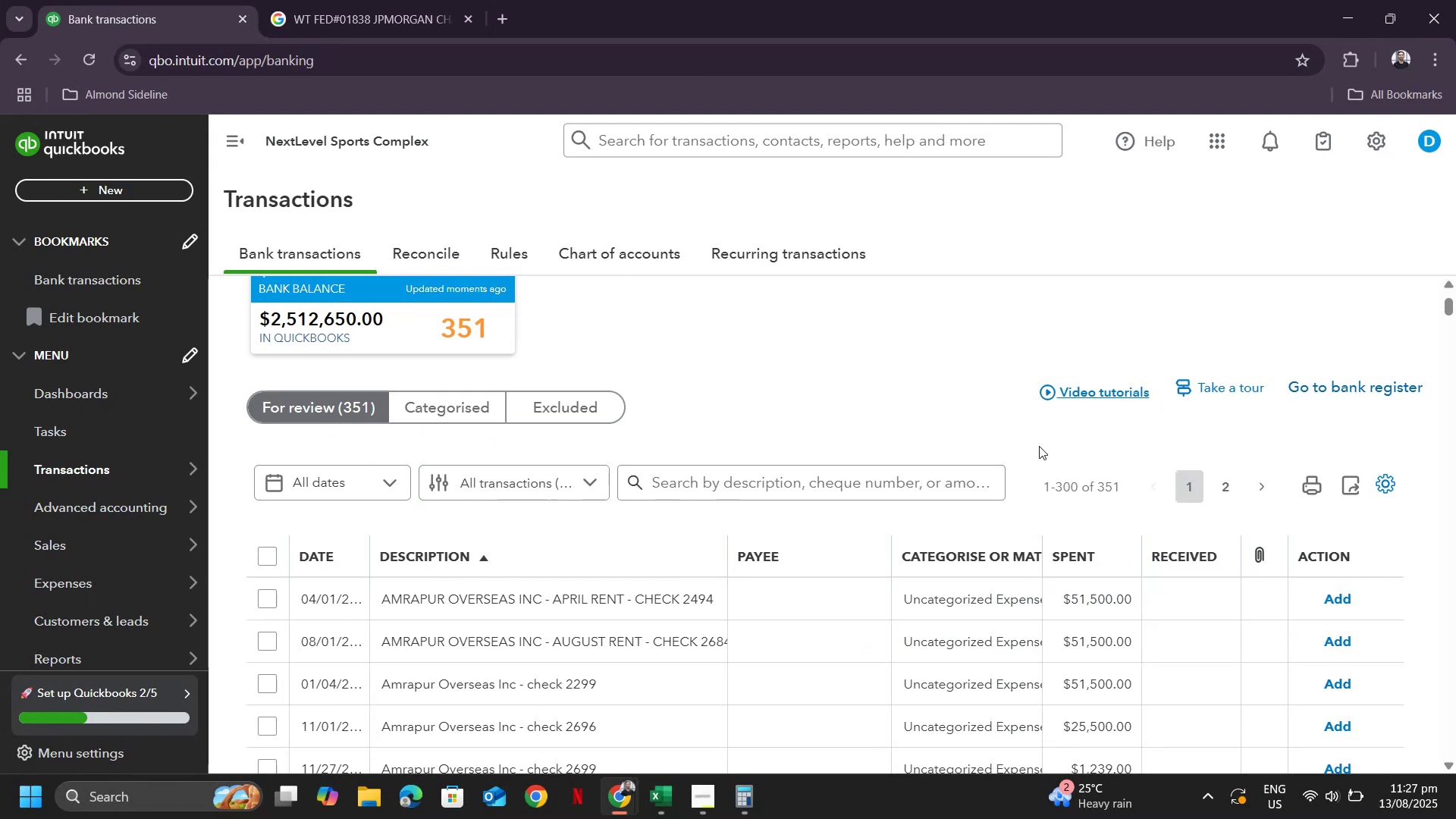 
scroll: coordinate [983, 485], scroll_direction: down, amount: 5.0
 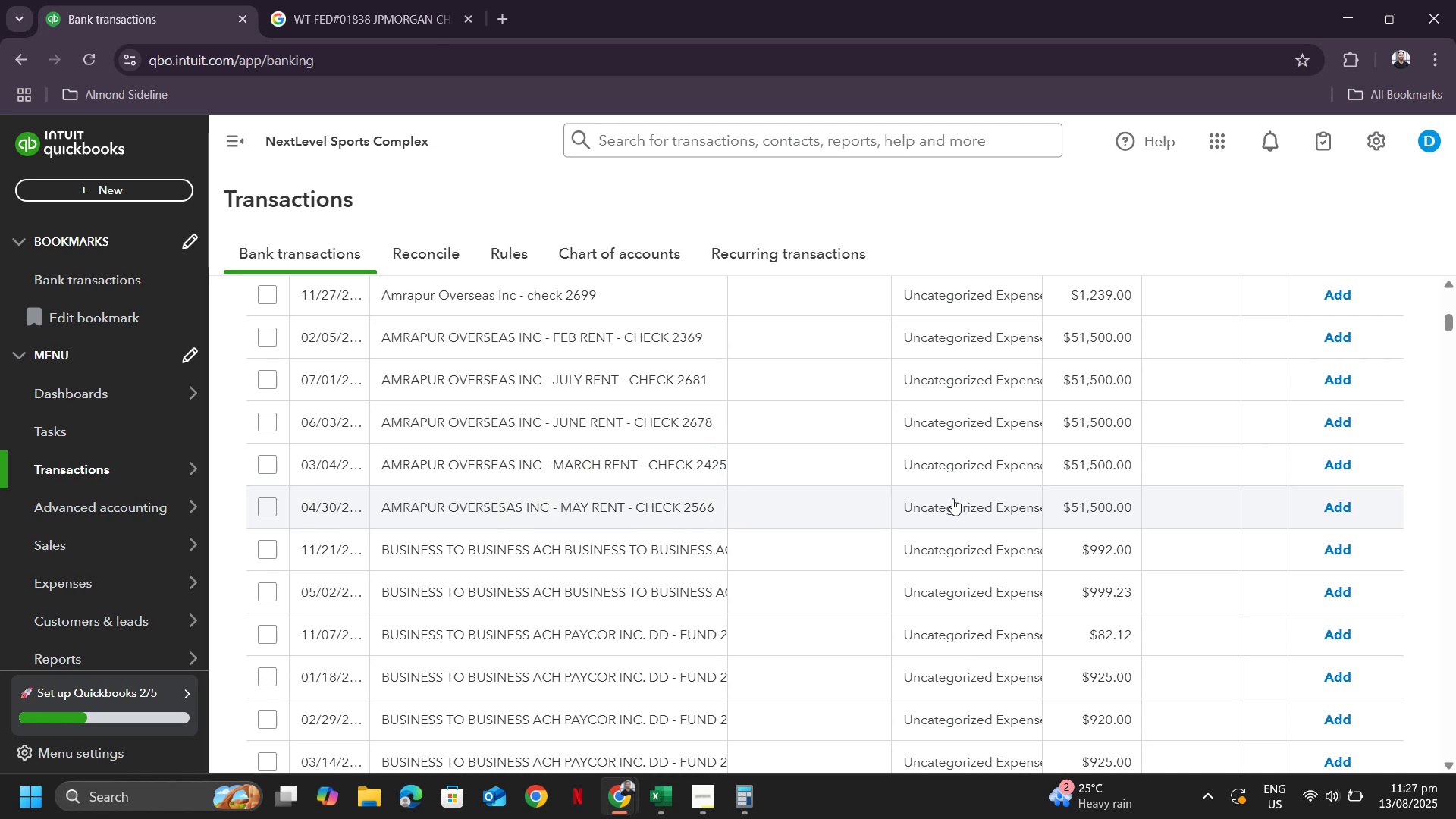 
scroll: coordinate [833, 503], scroll_direction: up, amount: 6.0
 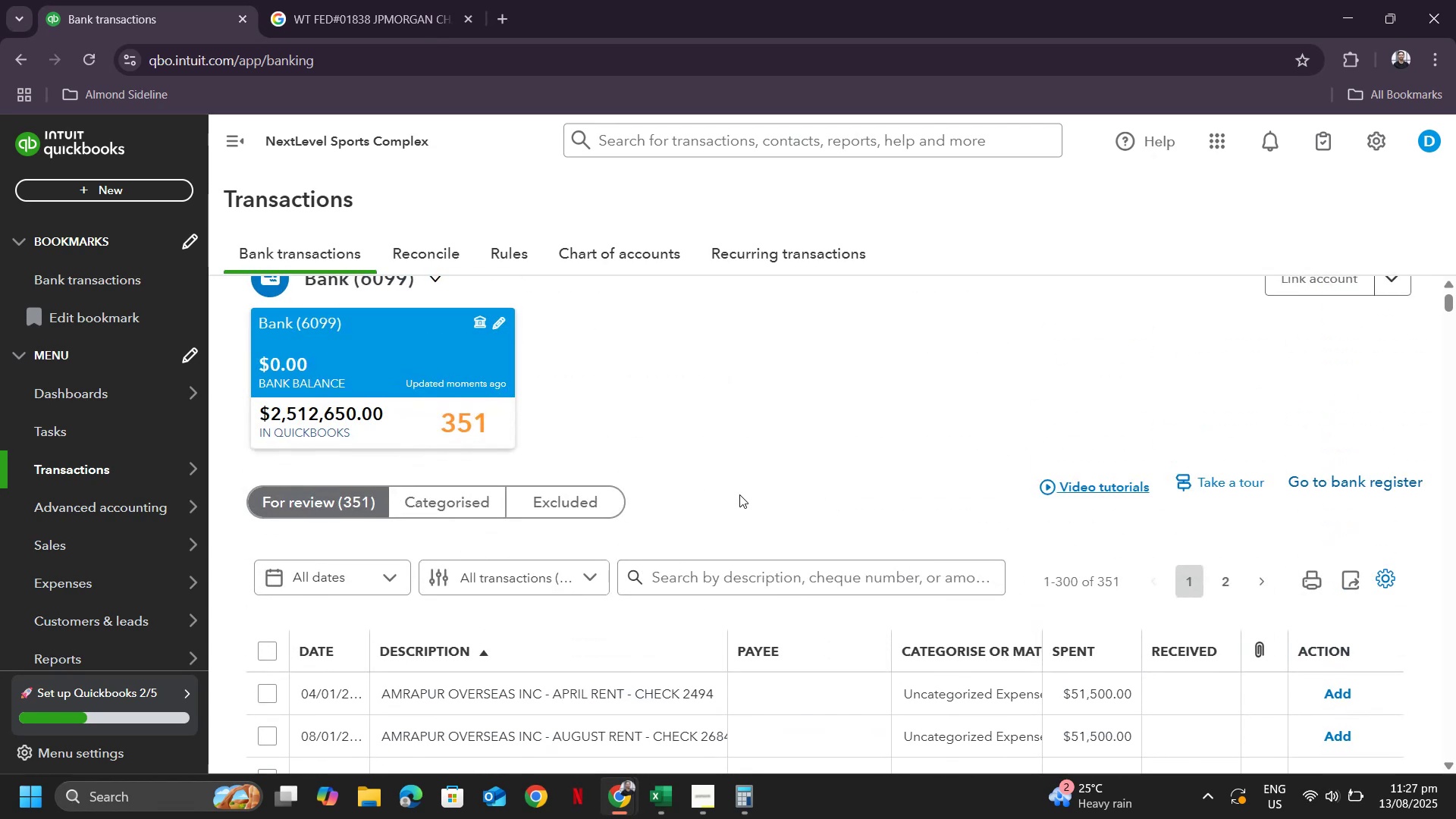 
scroll: coordinate [746, 511], scroll_direction: down, amount: 2.0
 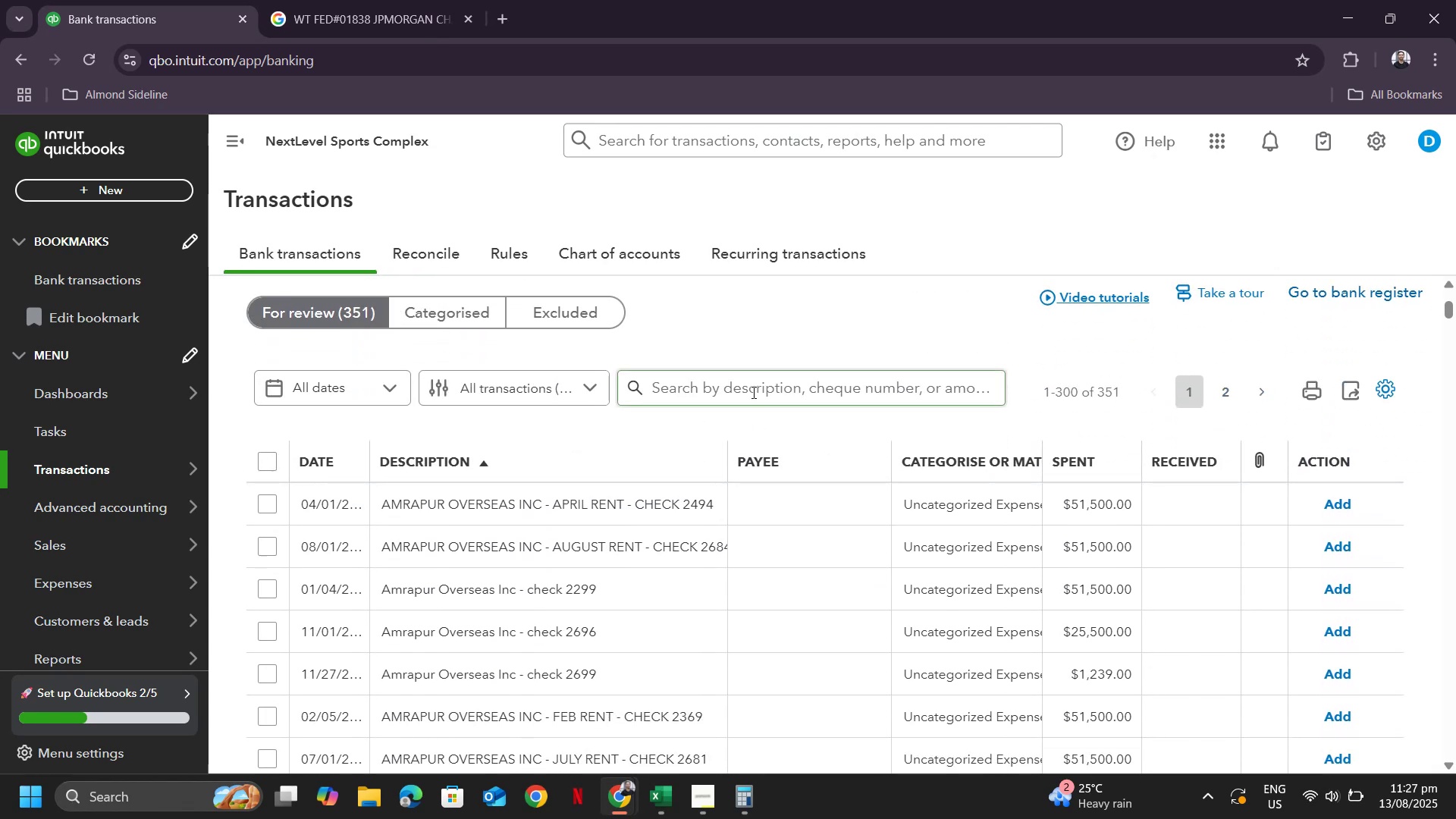 
left_click([752, 392])
 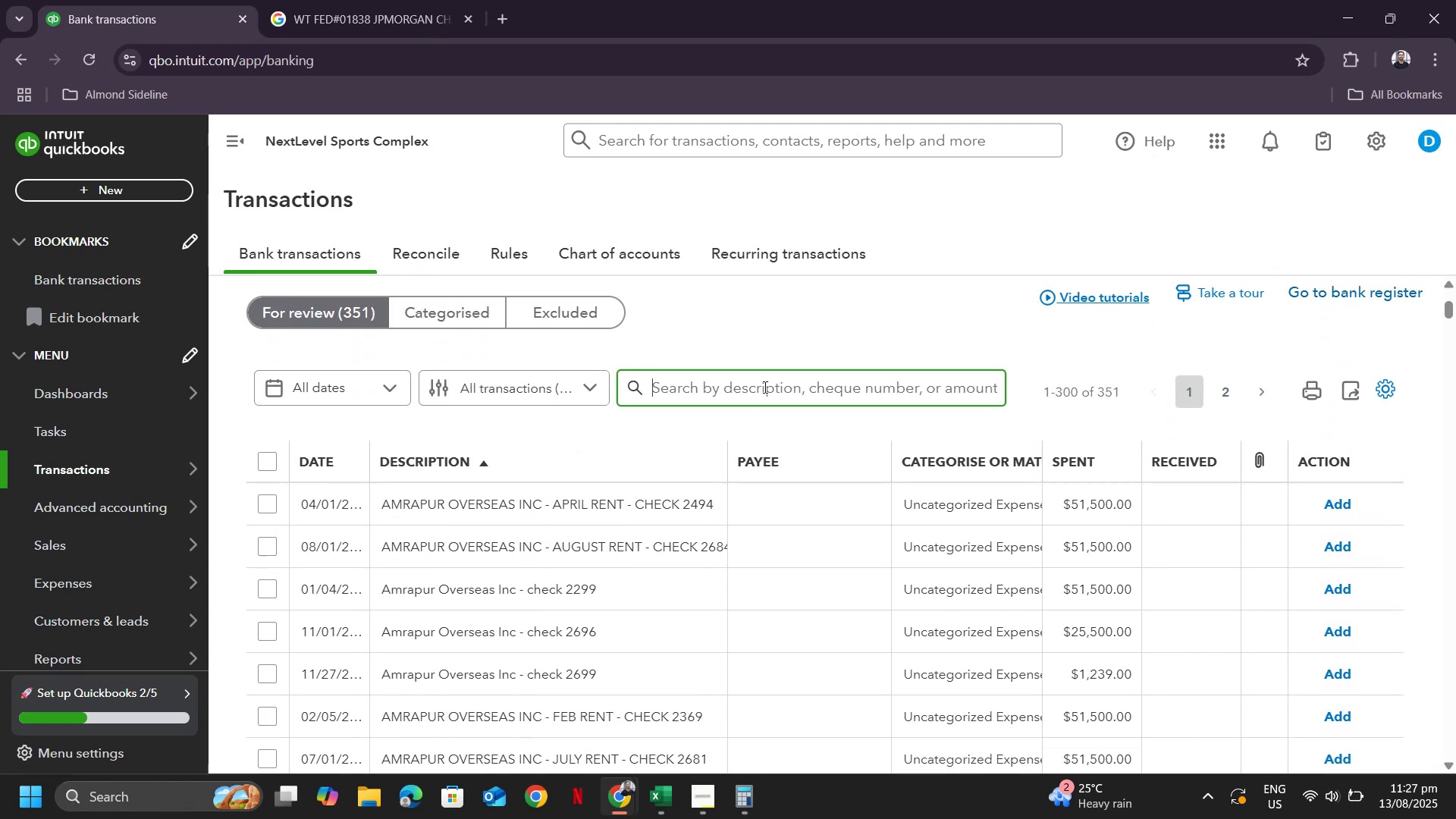 
type(amrapur)
 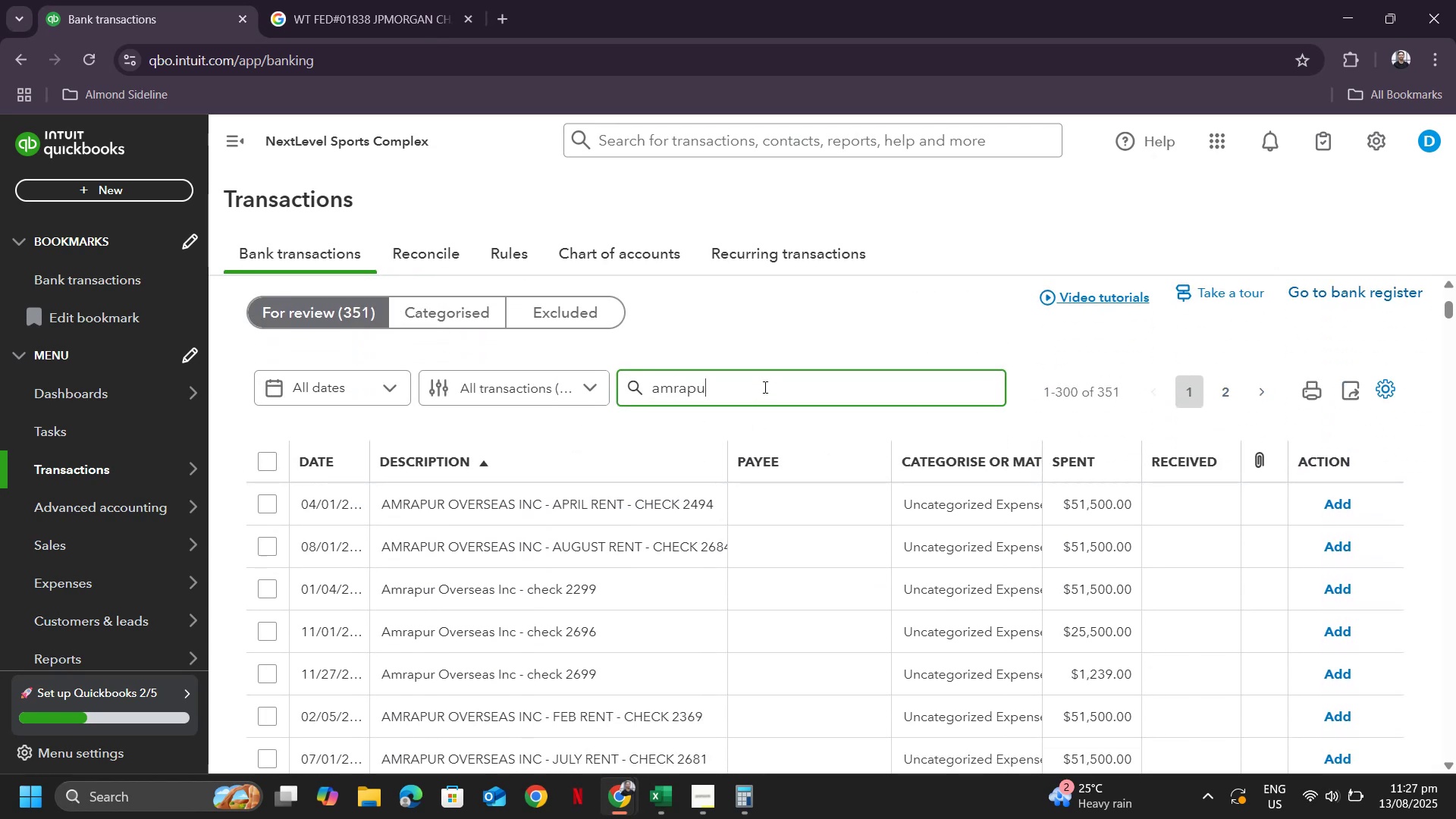 
key(Enter)
 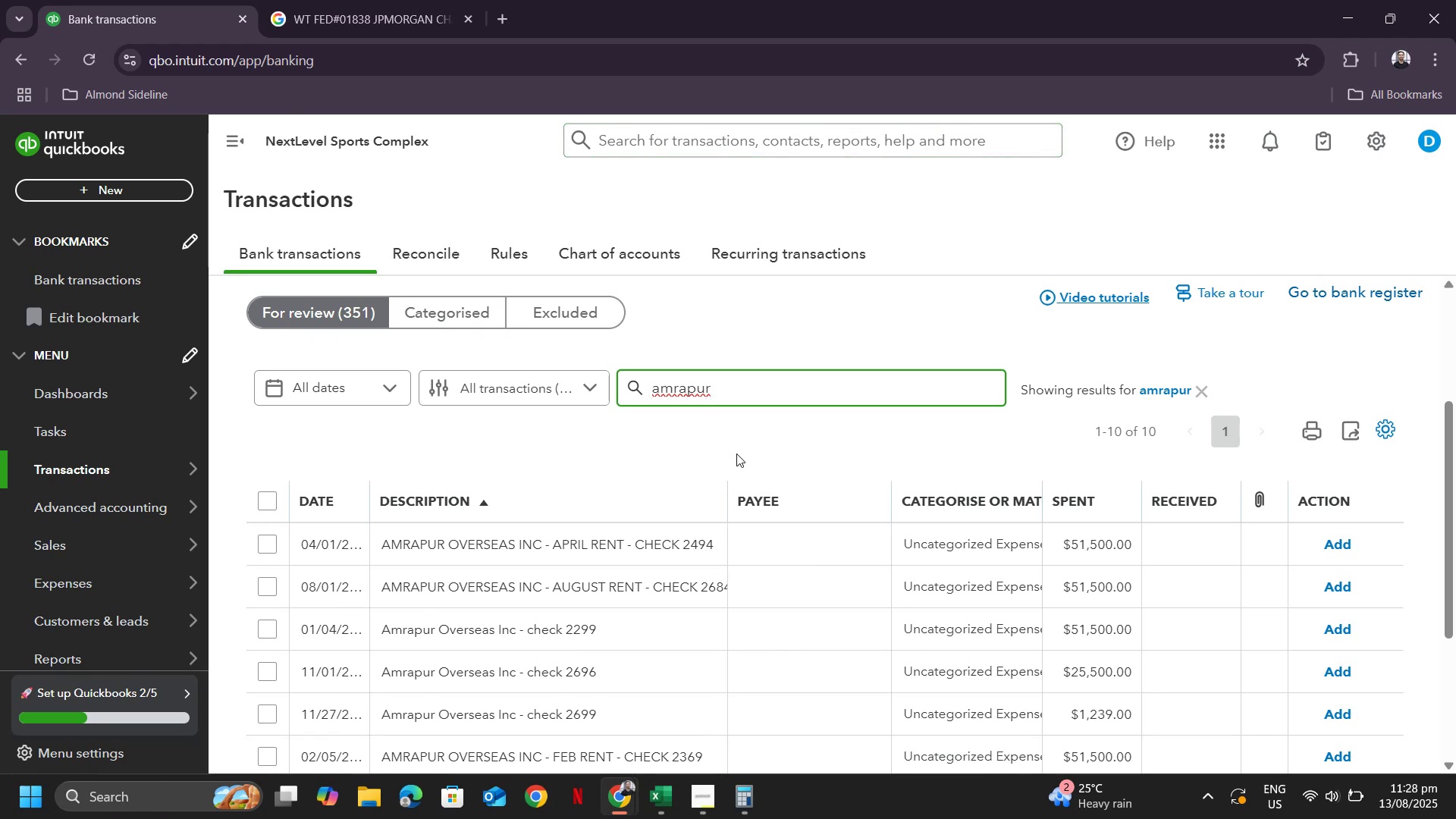 
wait(48.65)
 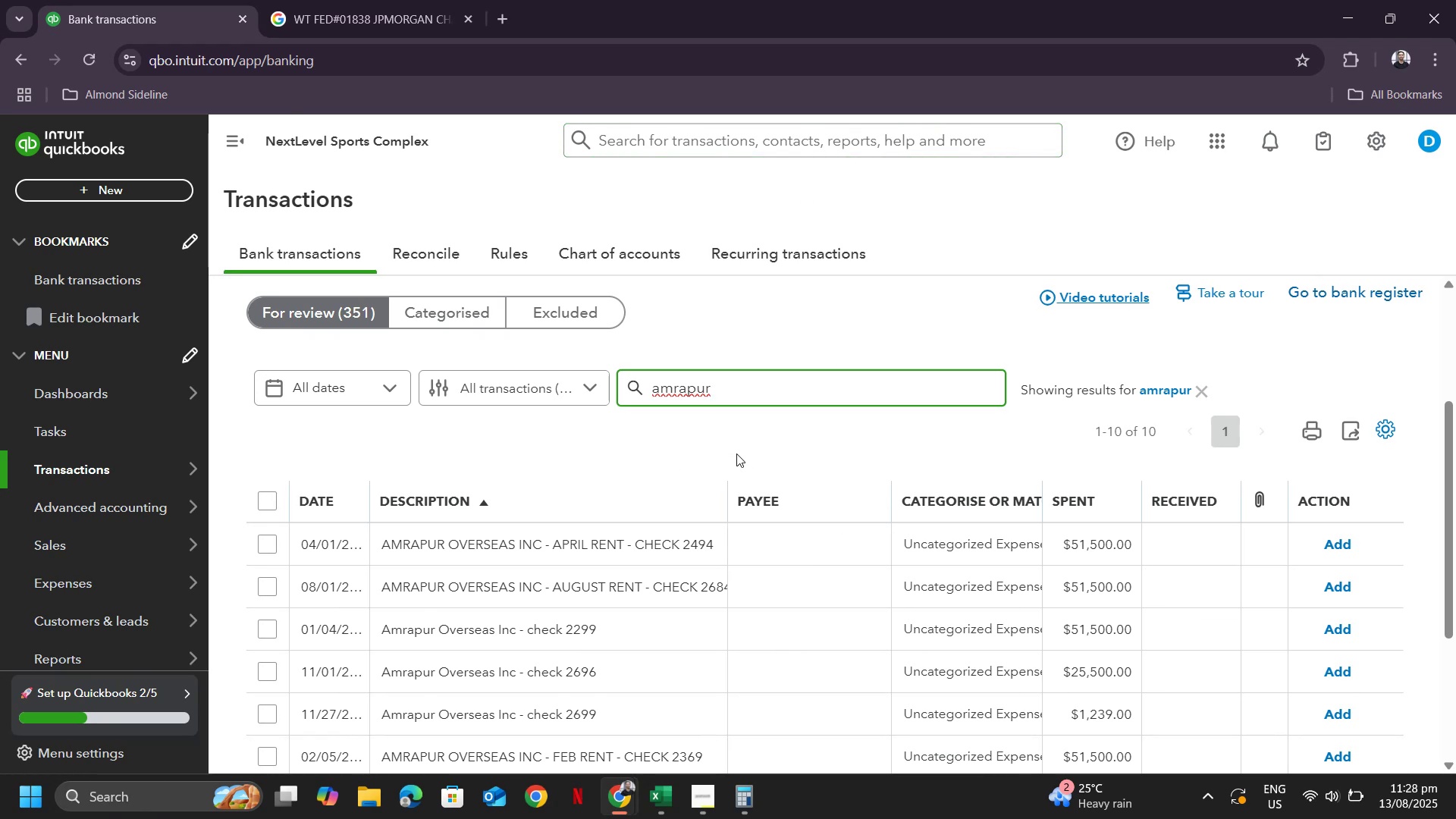 
left_click([428, 549])
 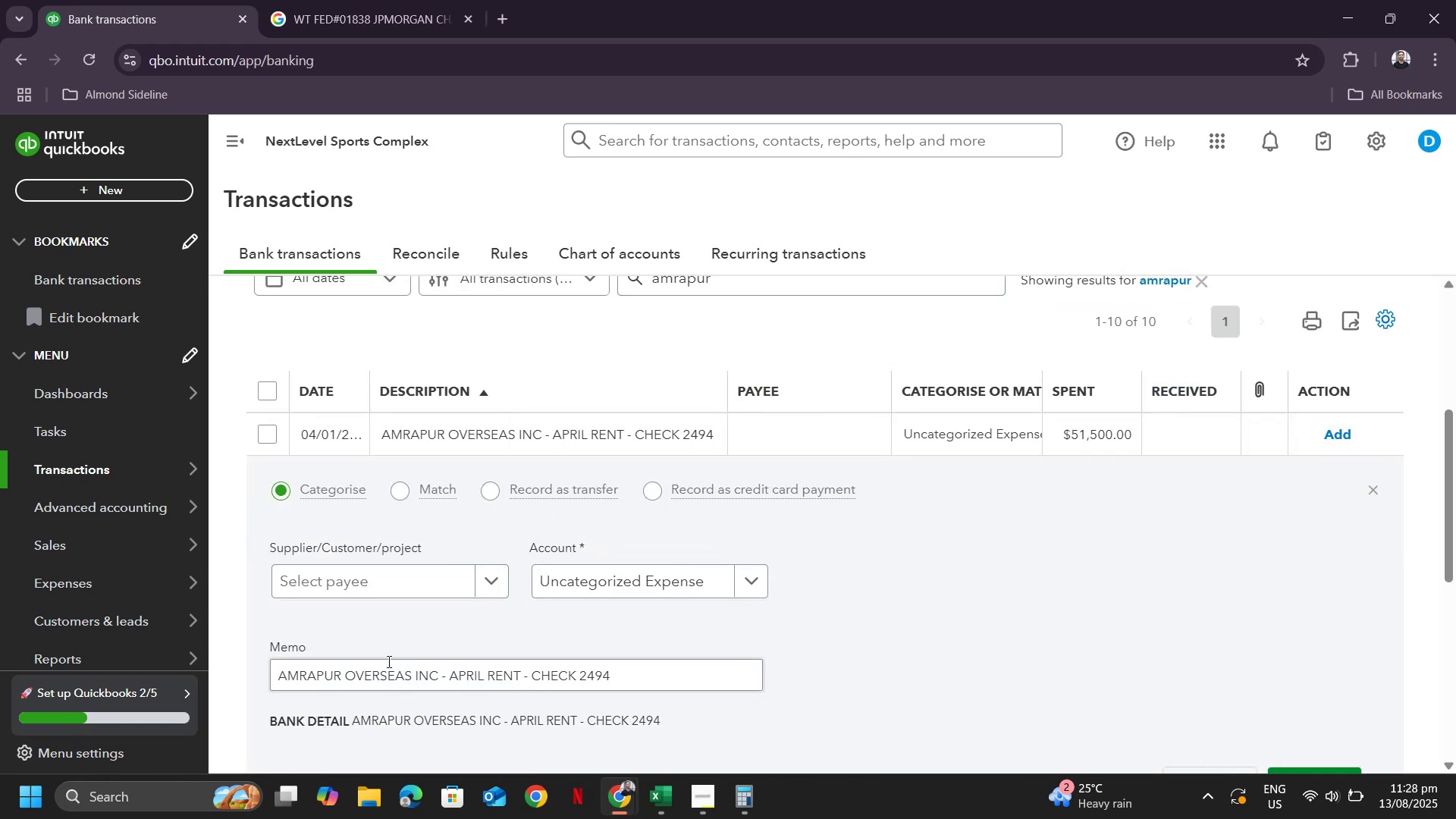 
left_click_drag(start_coordinate=[279, 677], to_coordinate=[412, 673])
 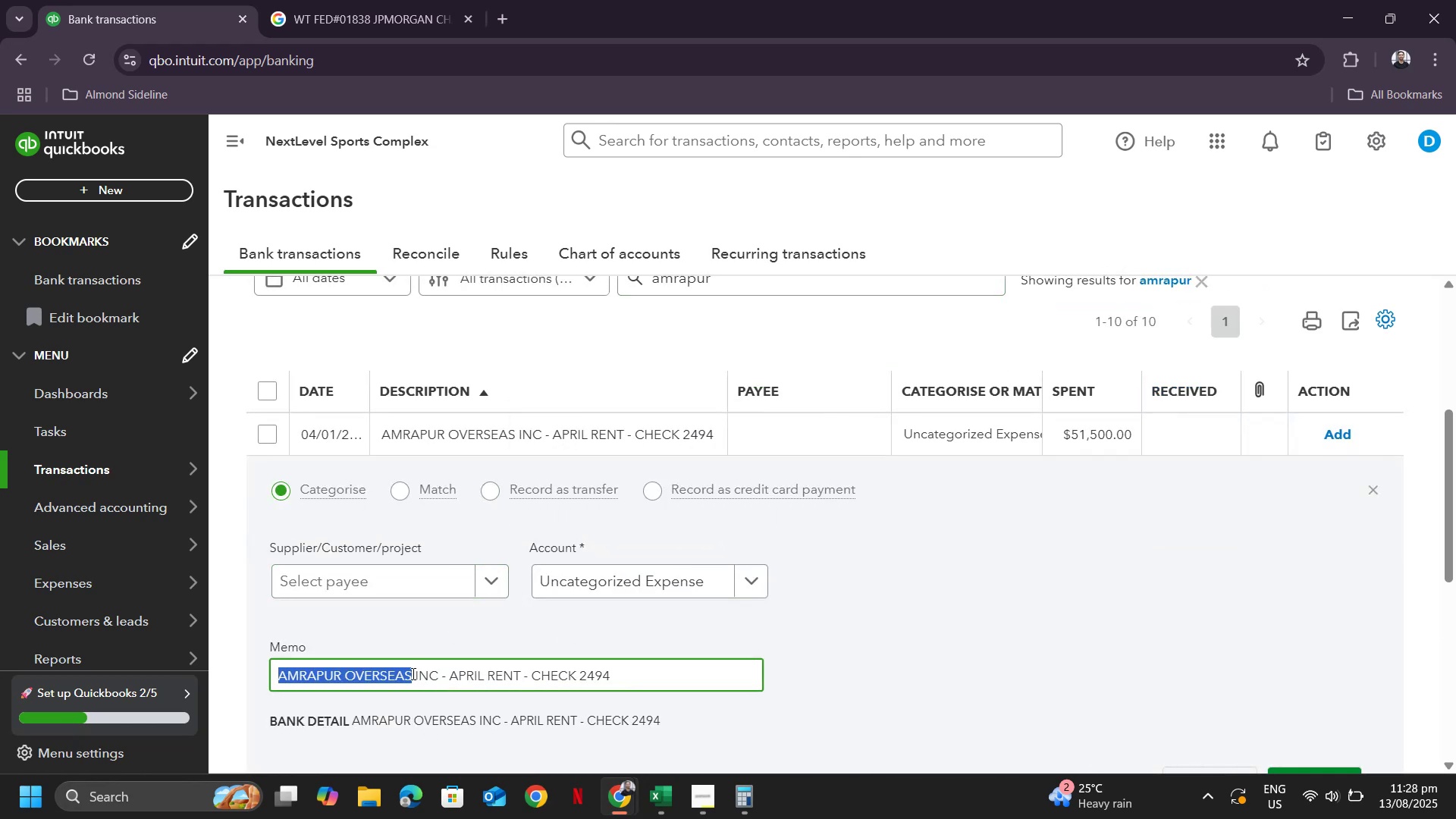 
key(Control+ControlLeft)
 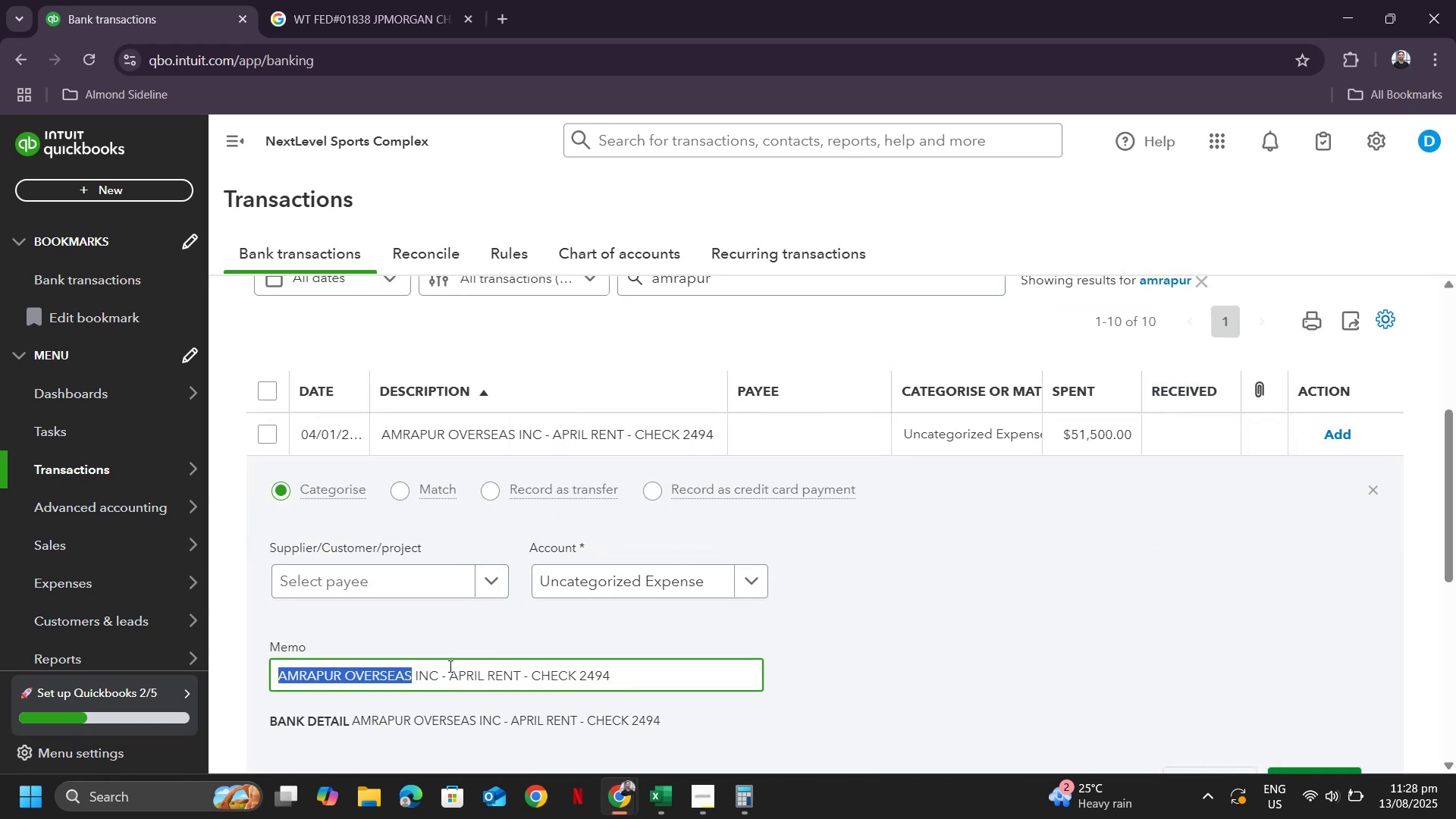 
key(Control+C)
 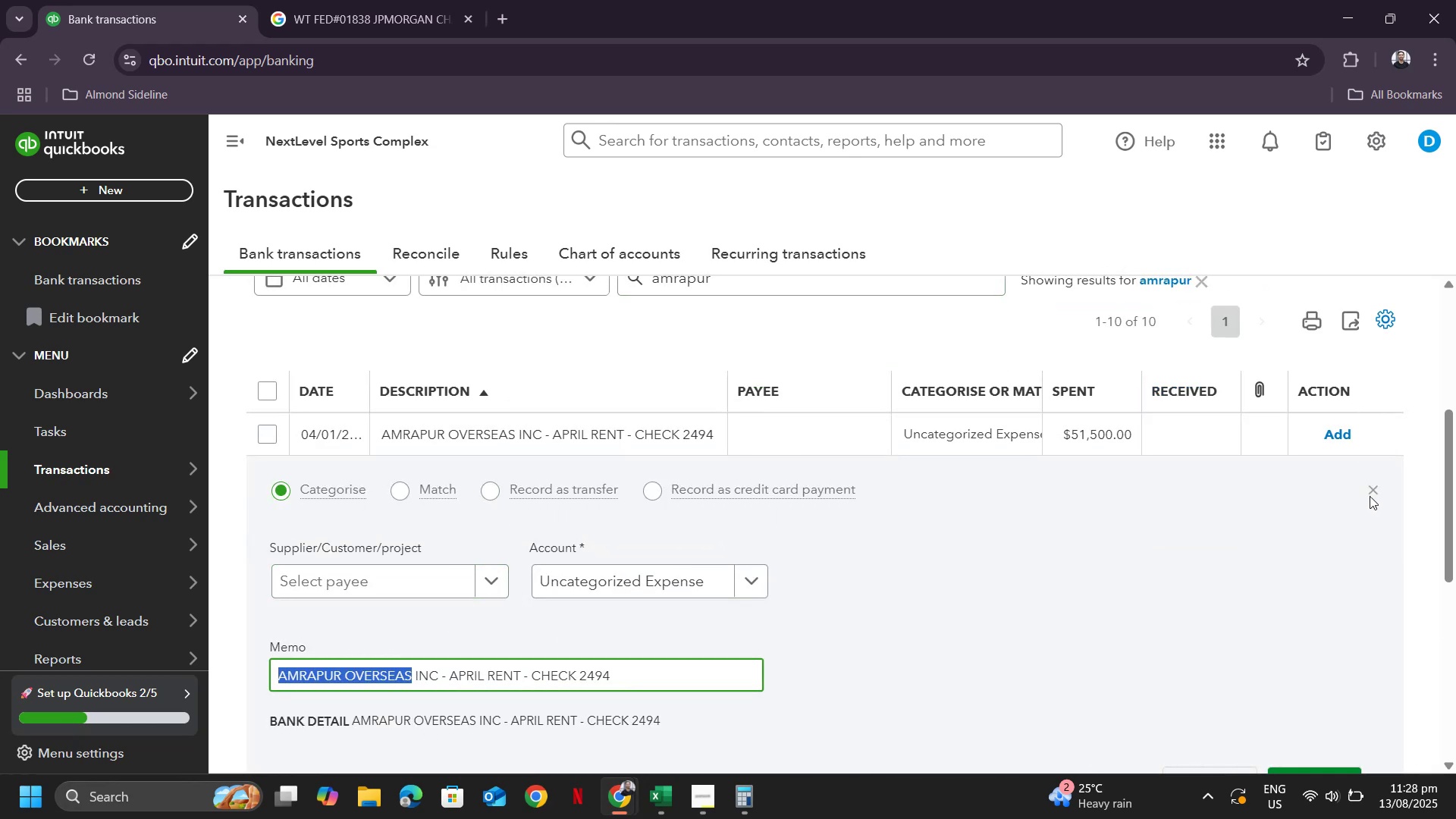 
left_click([1370, 491])
 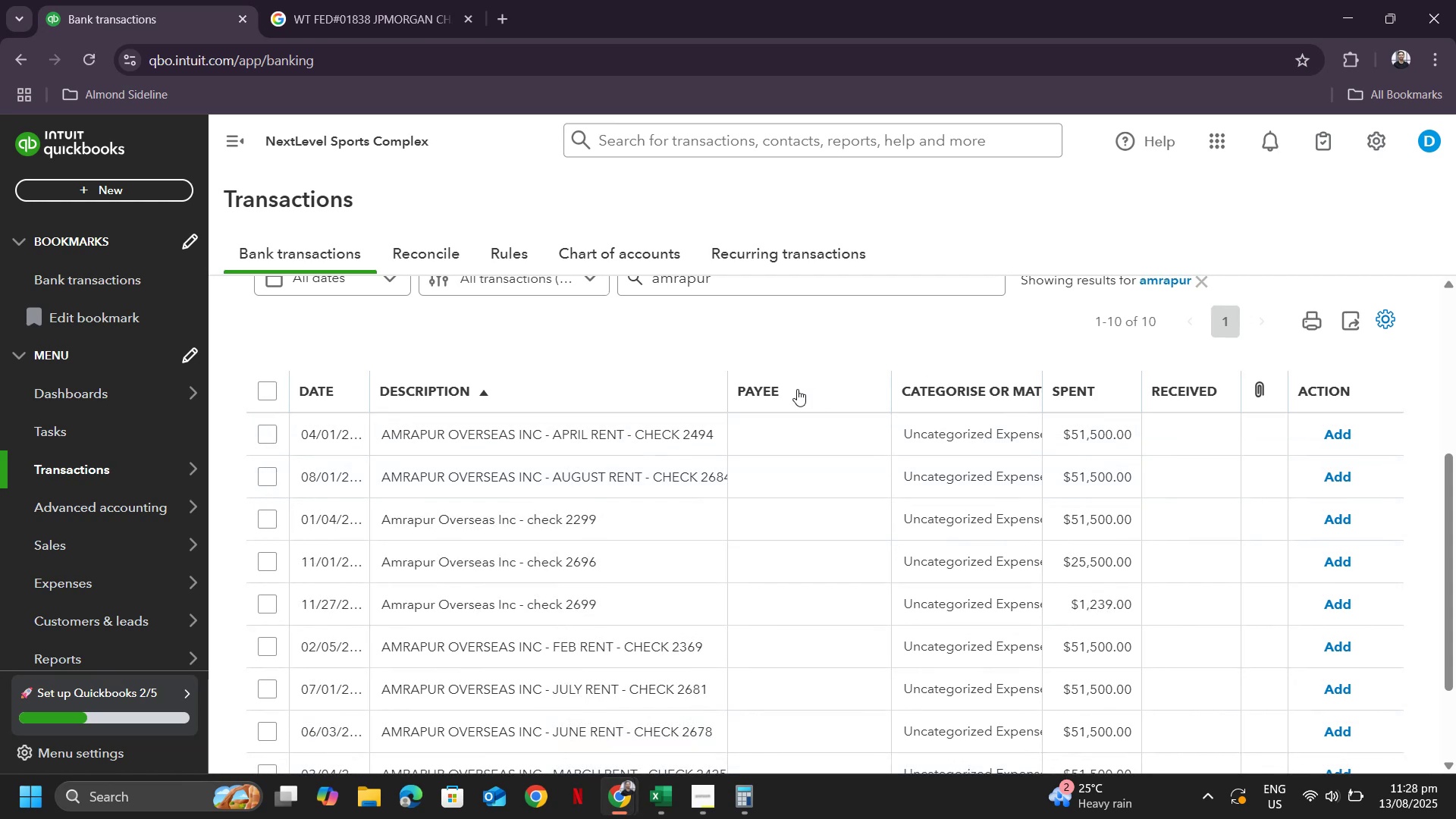 
scroll: coordinate [791, 400], scroll_direction: up, amount: 2.0
 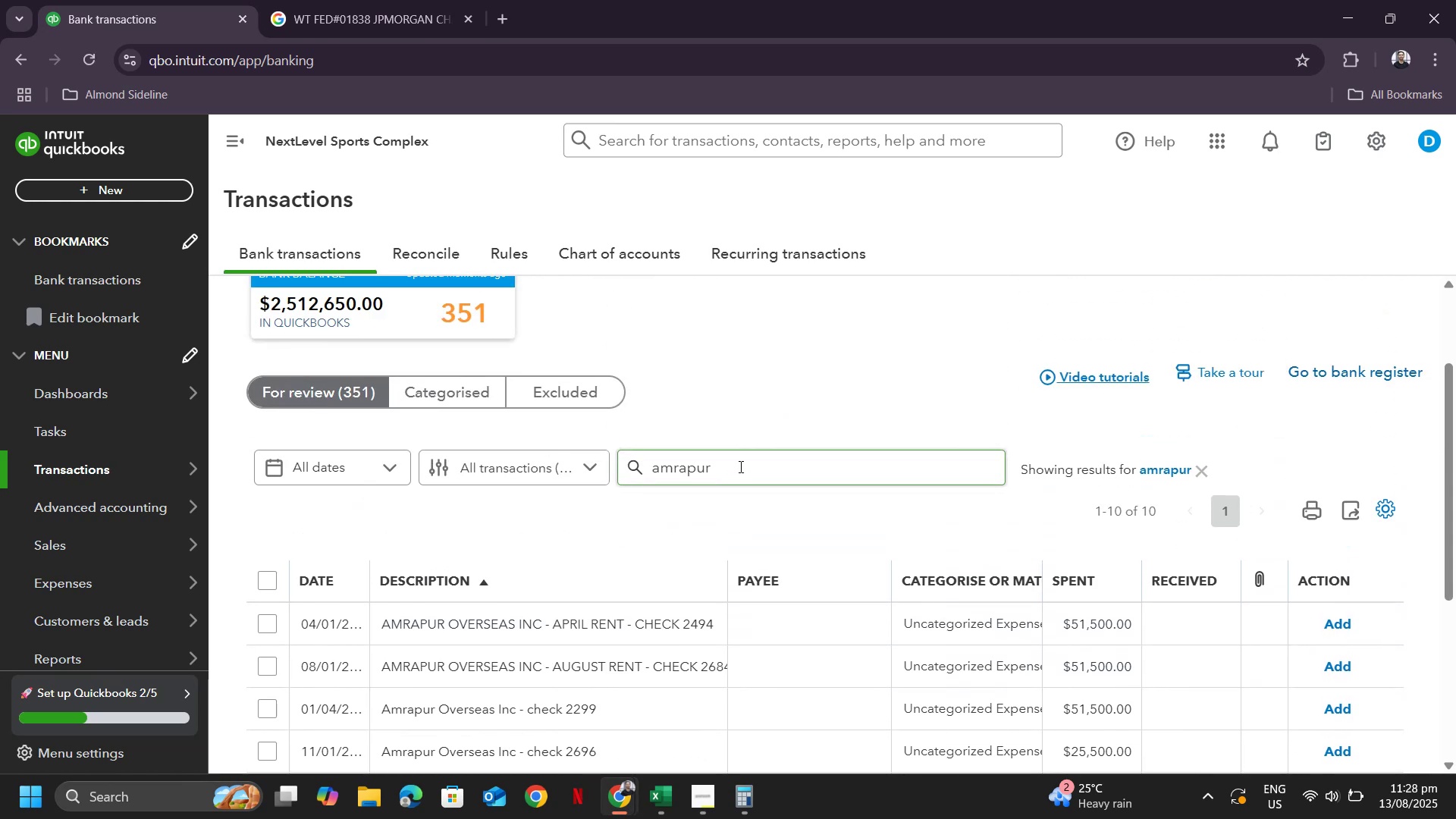 
scroll: coordinate [463, 431], scroll_direction: down, amount: 3.0
 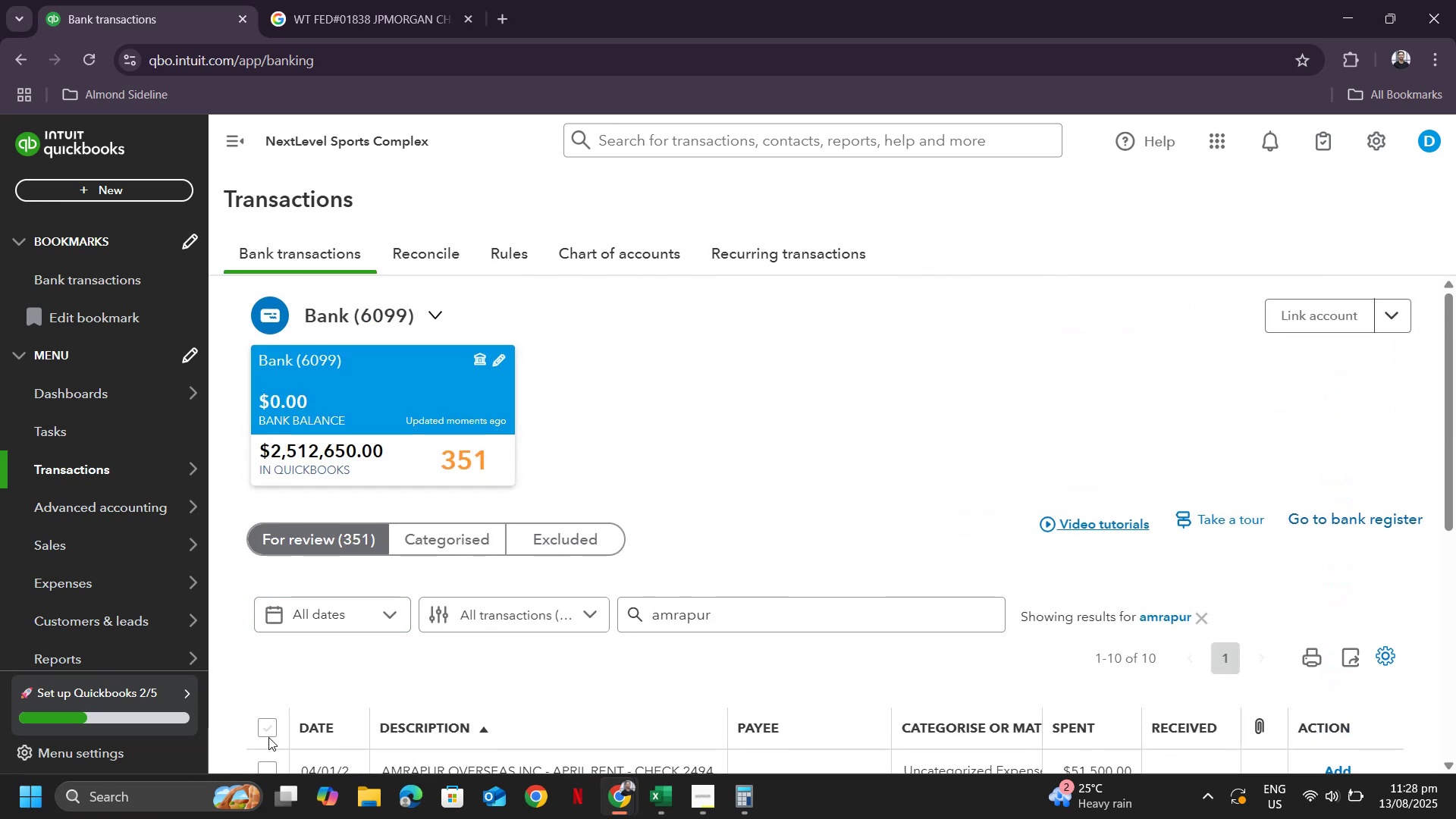 
left_click([274, 737])
 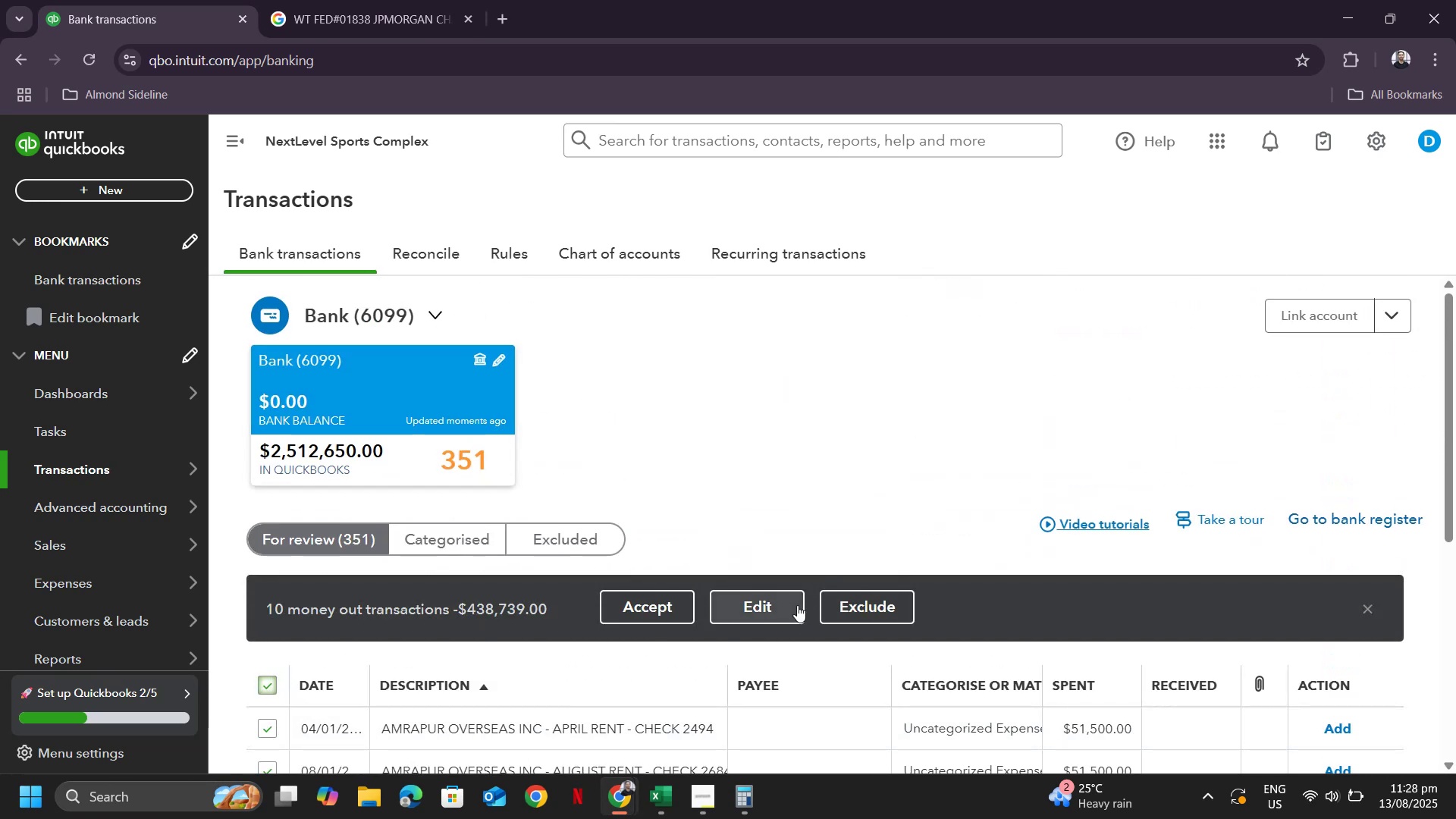 
scroll: coordinate [1015, 413], scroll_direction: down, amount: 5.0
 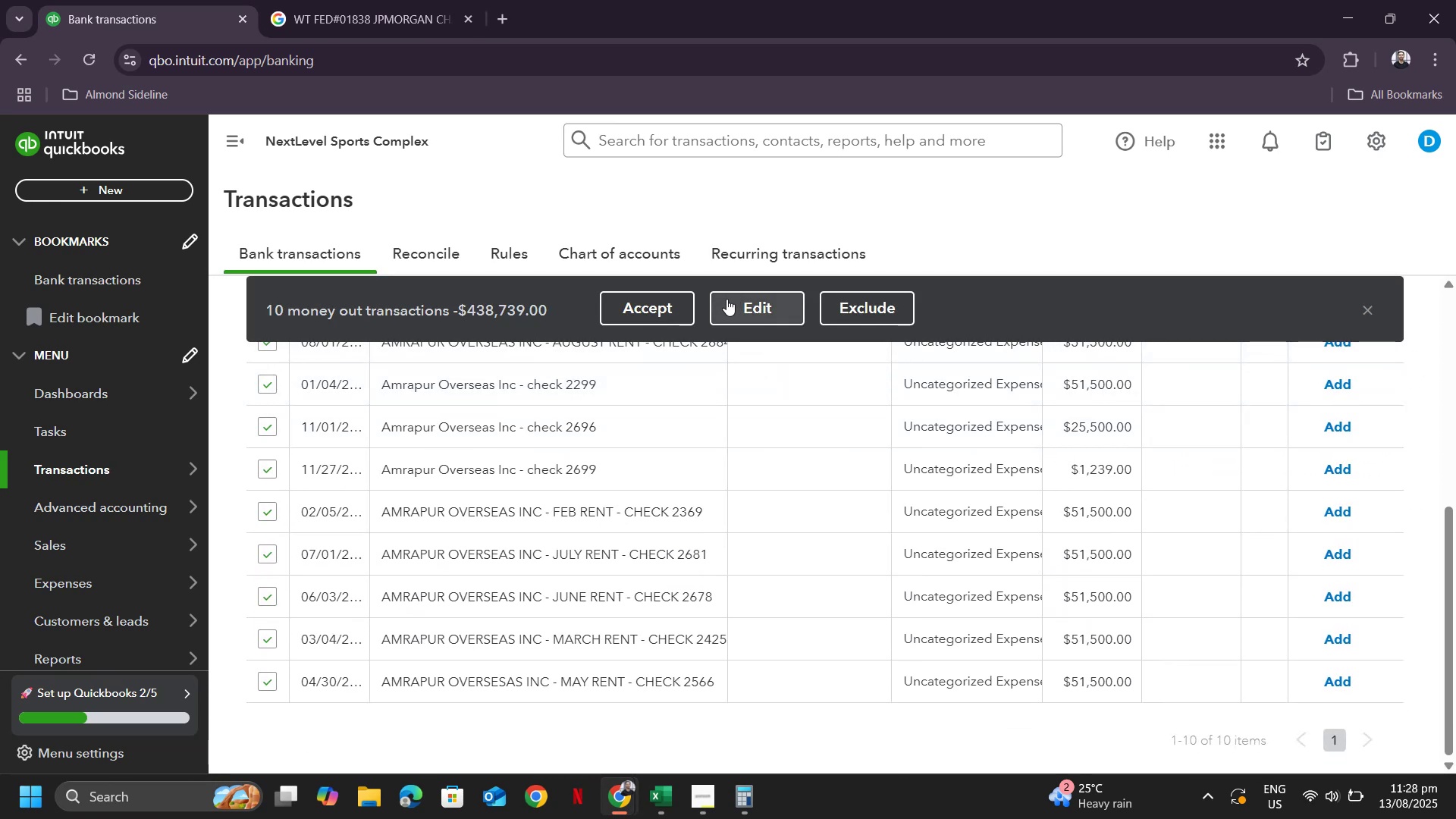 
left_click([734, 306])
 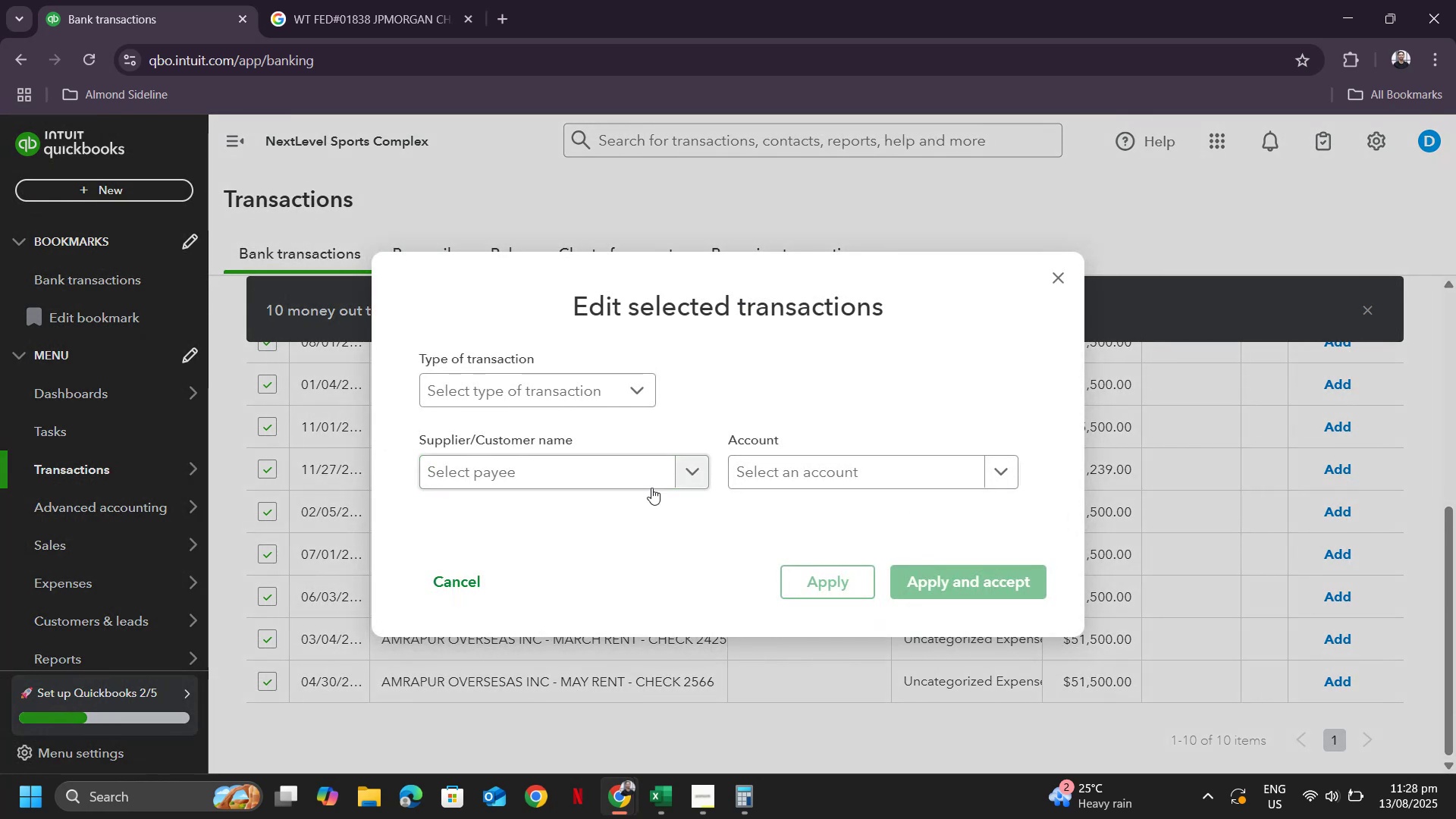 
left_click([654, 473])
 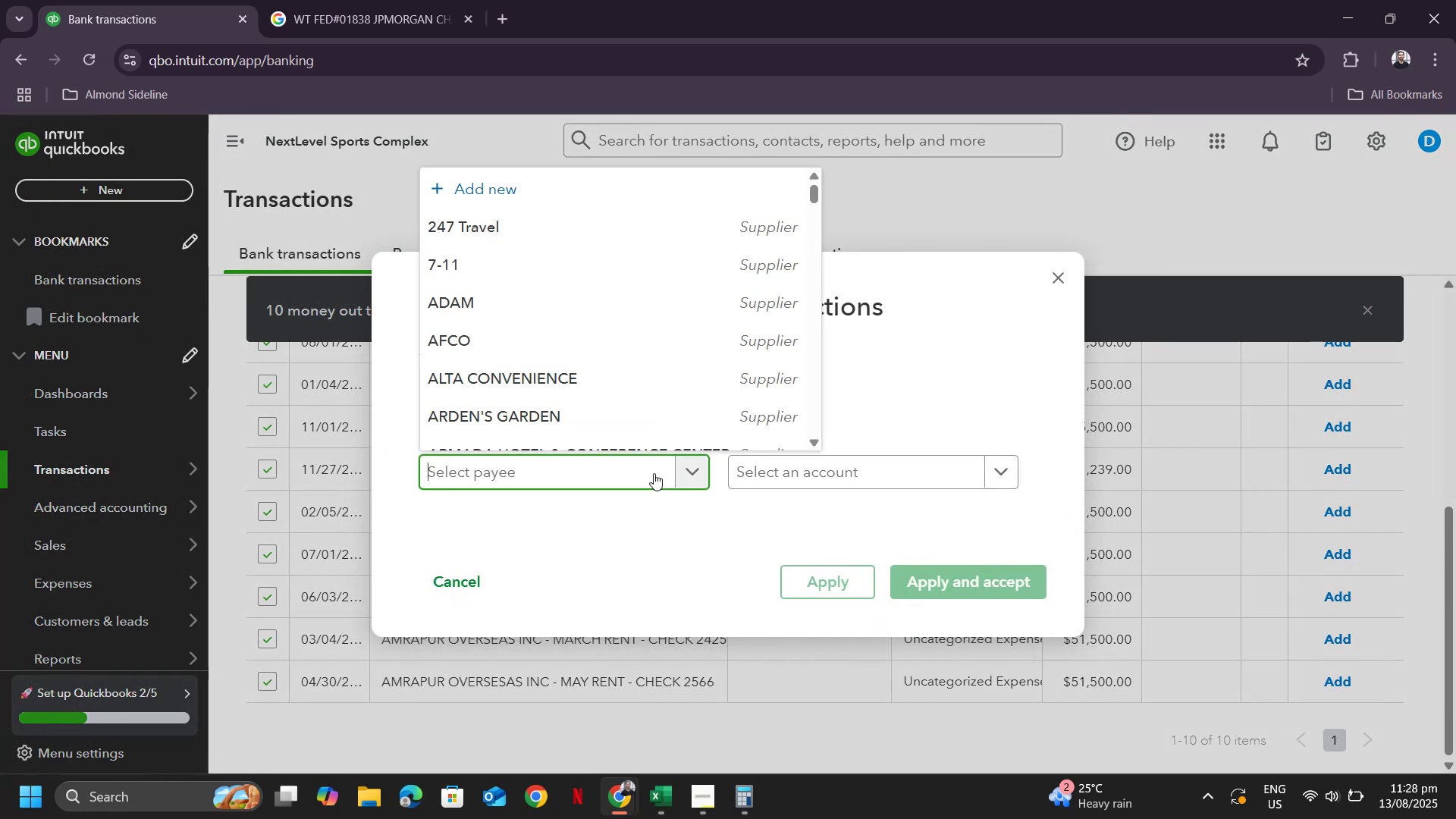 
key(Control+ControlLeft)
 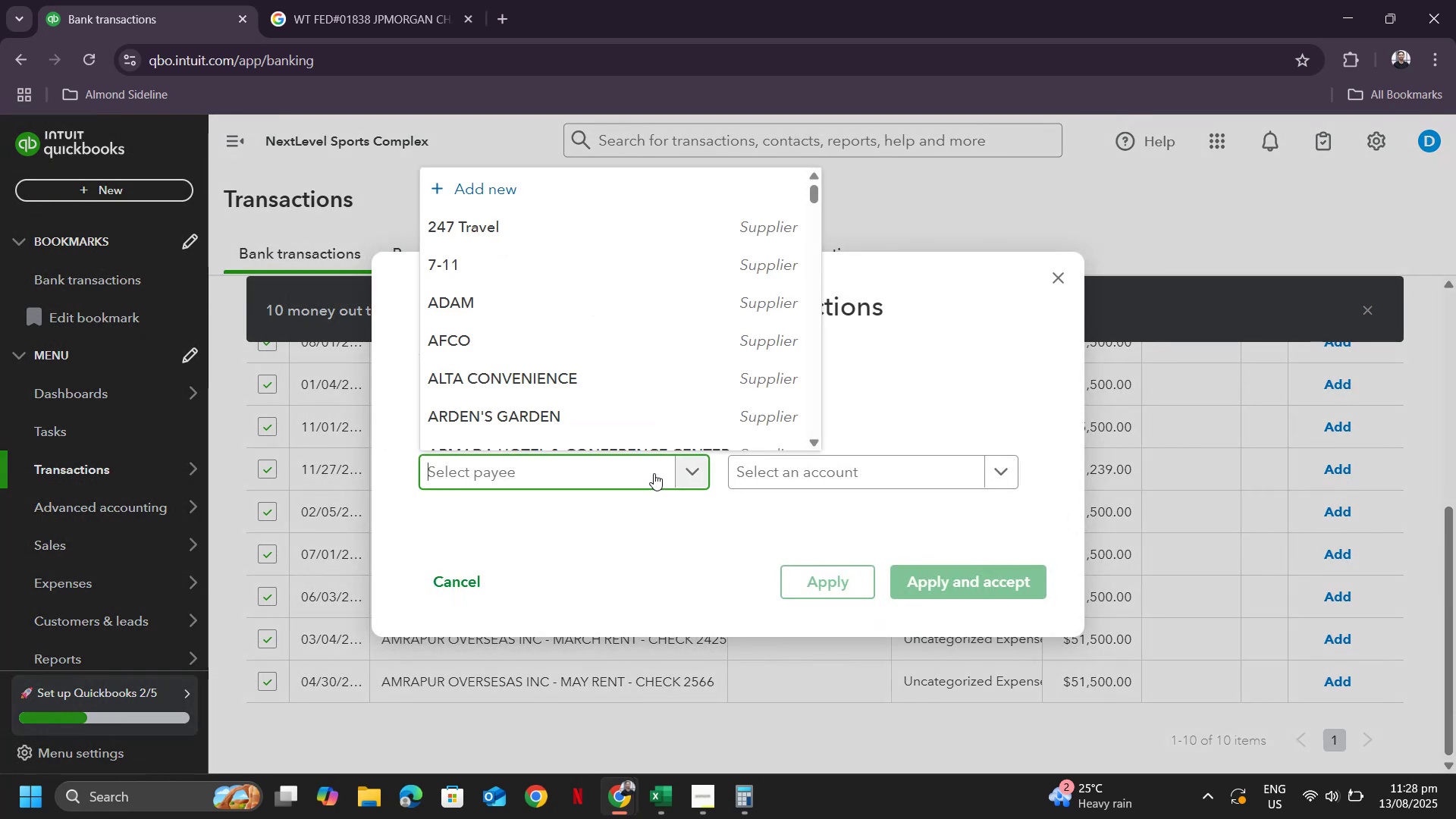 
key(Control+V)
 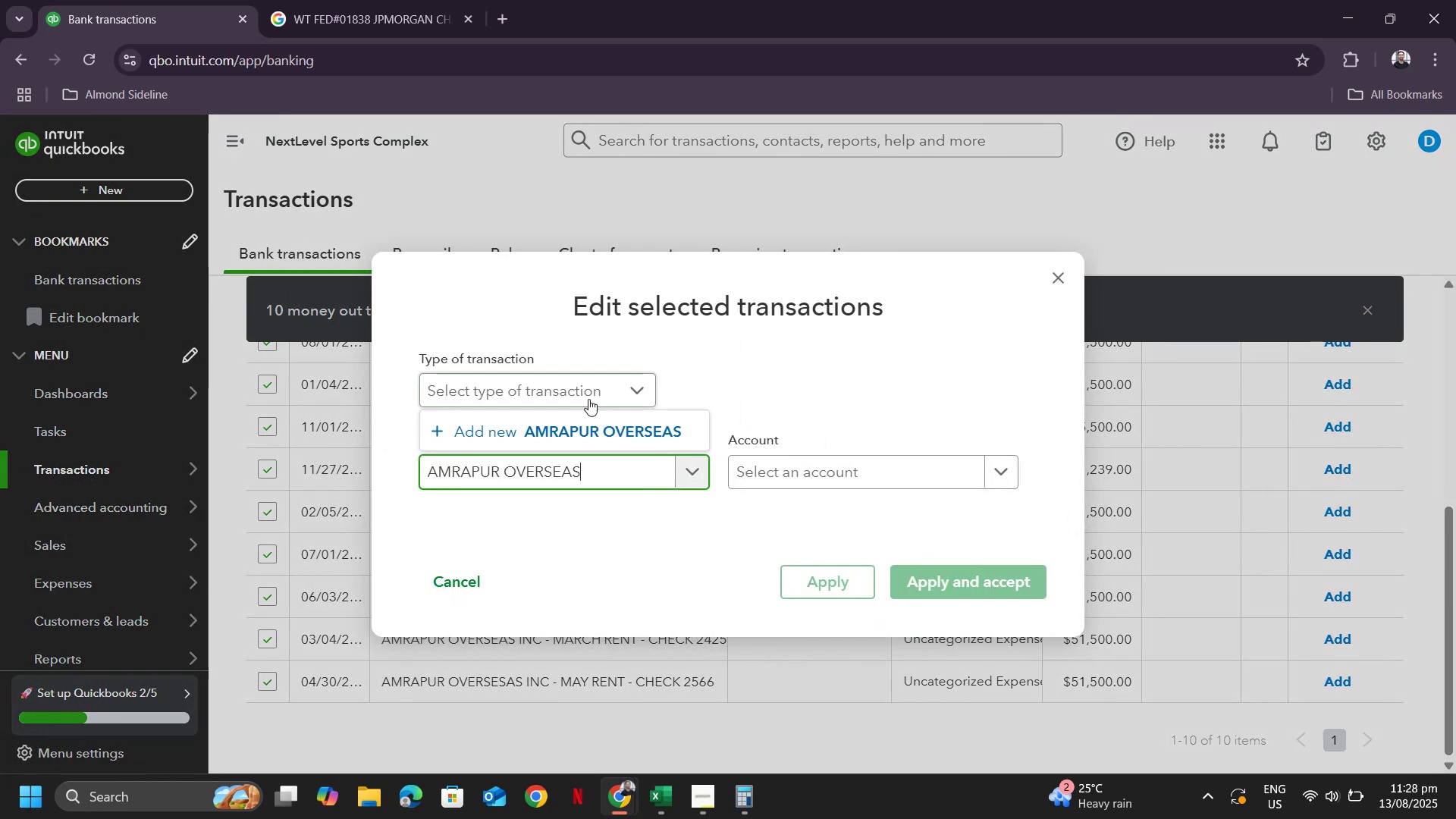 
left_click([621, 421])
 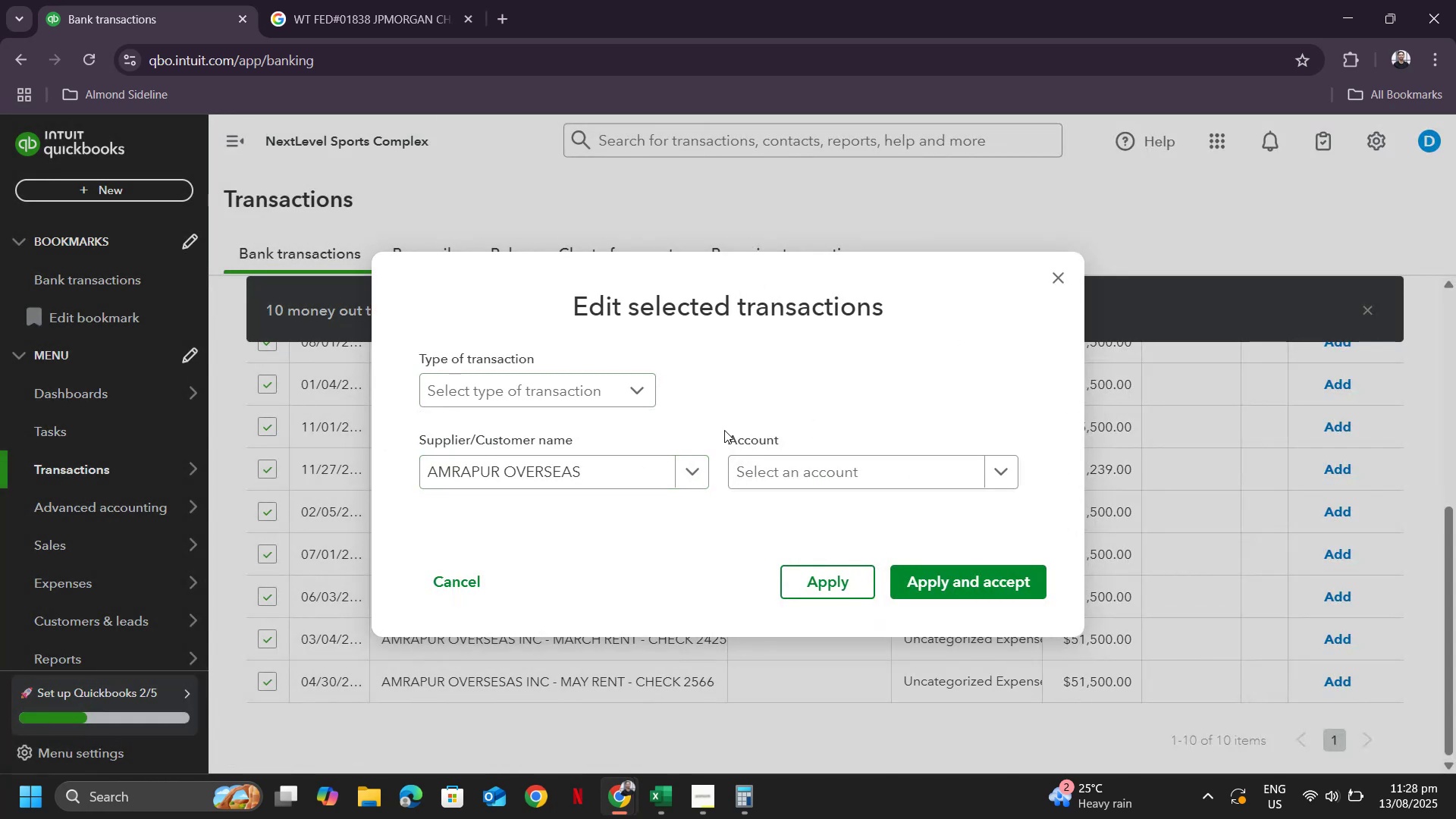 
wait(6.75)
 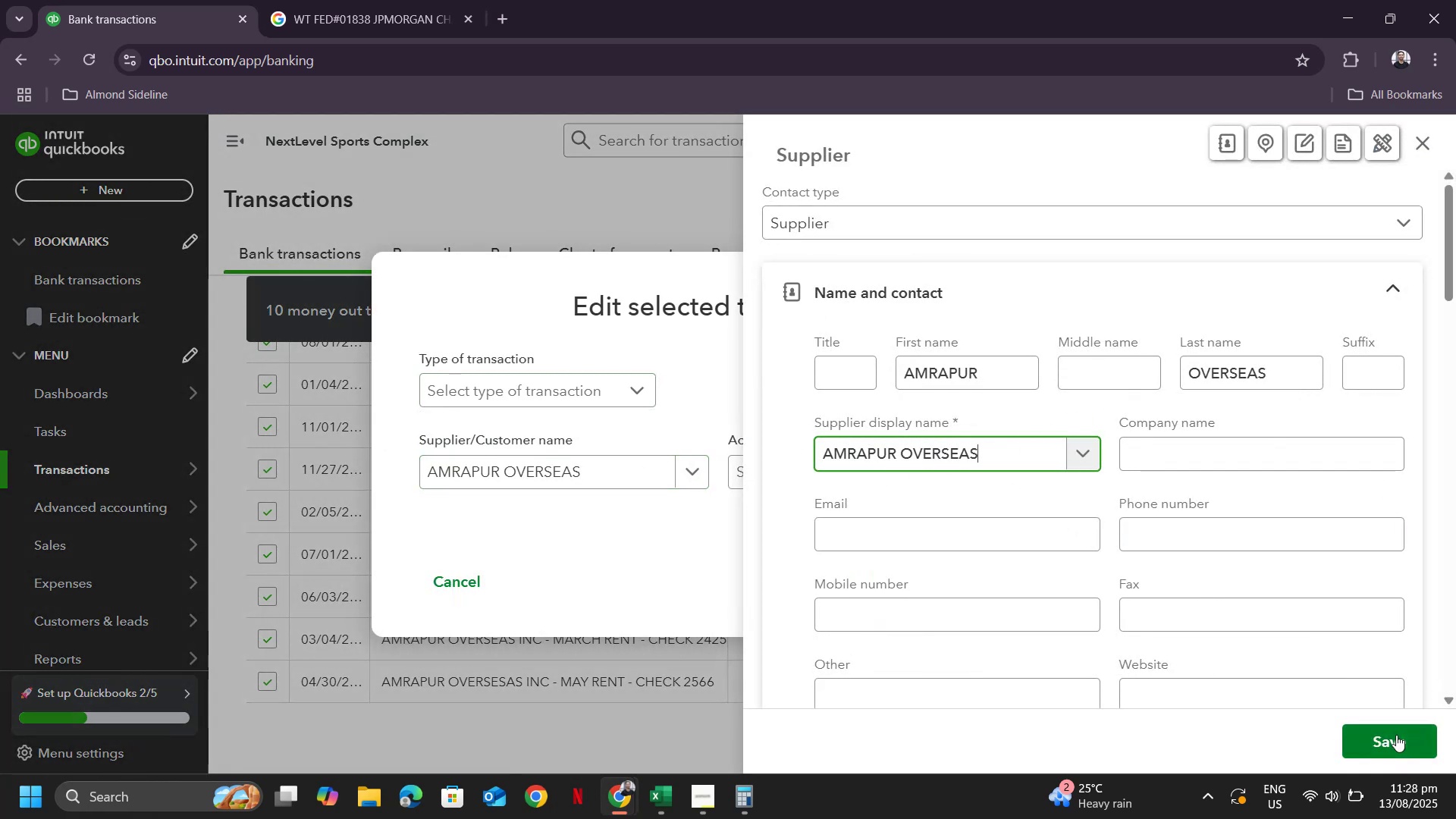 
scroll: coordinate [918, 601], scroll_direction: down, amount: 2.0
 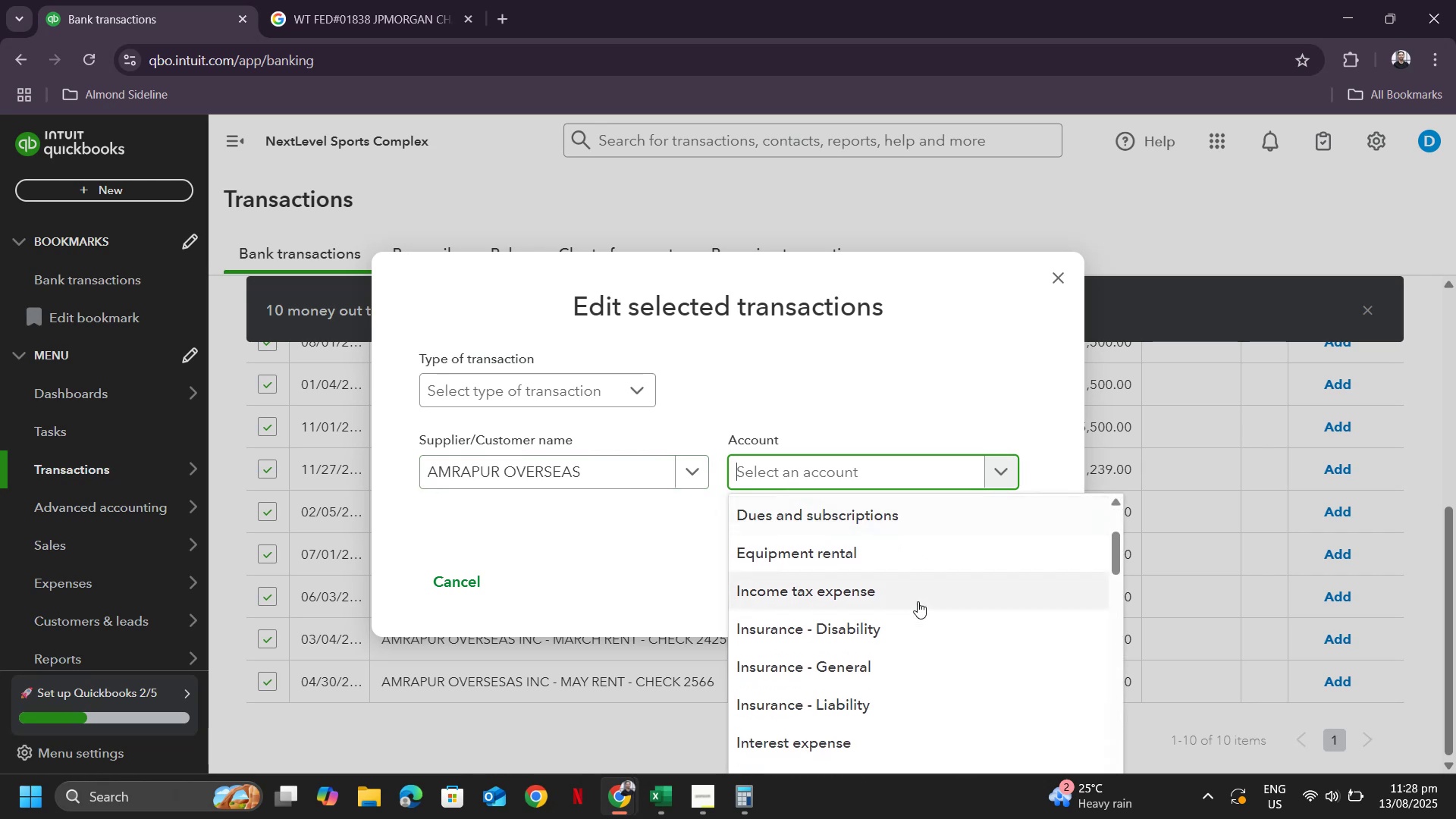 
type(renbt)
key(Backspace)
key(Backspace)
type(t)
 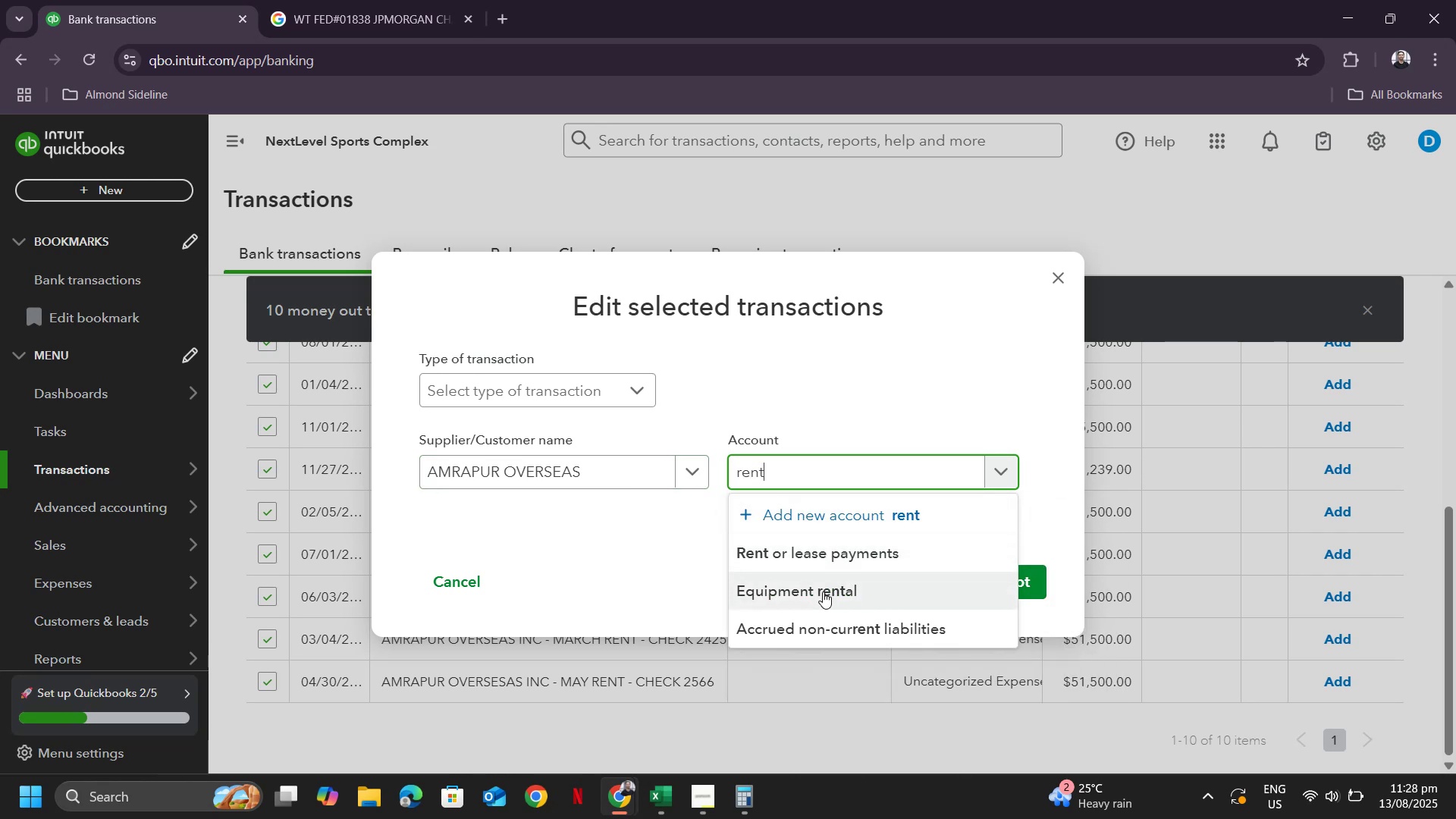 
left_click([821, 555])
 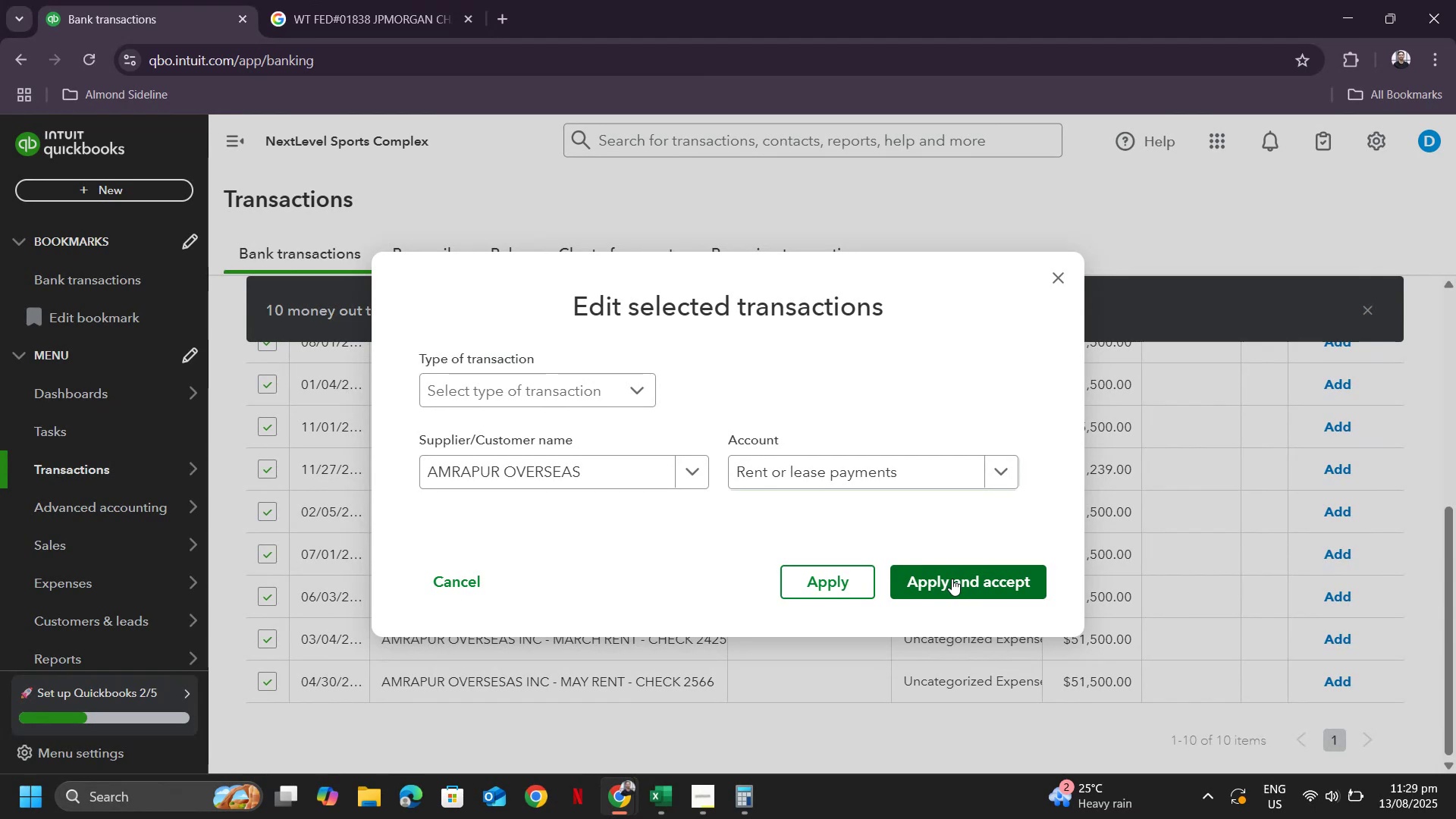 
wait(19.18)
 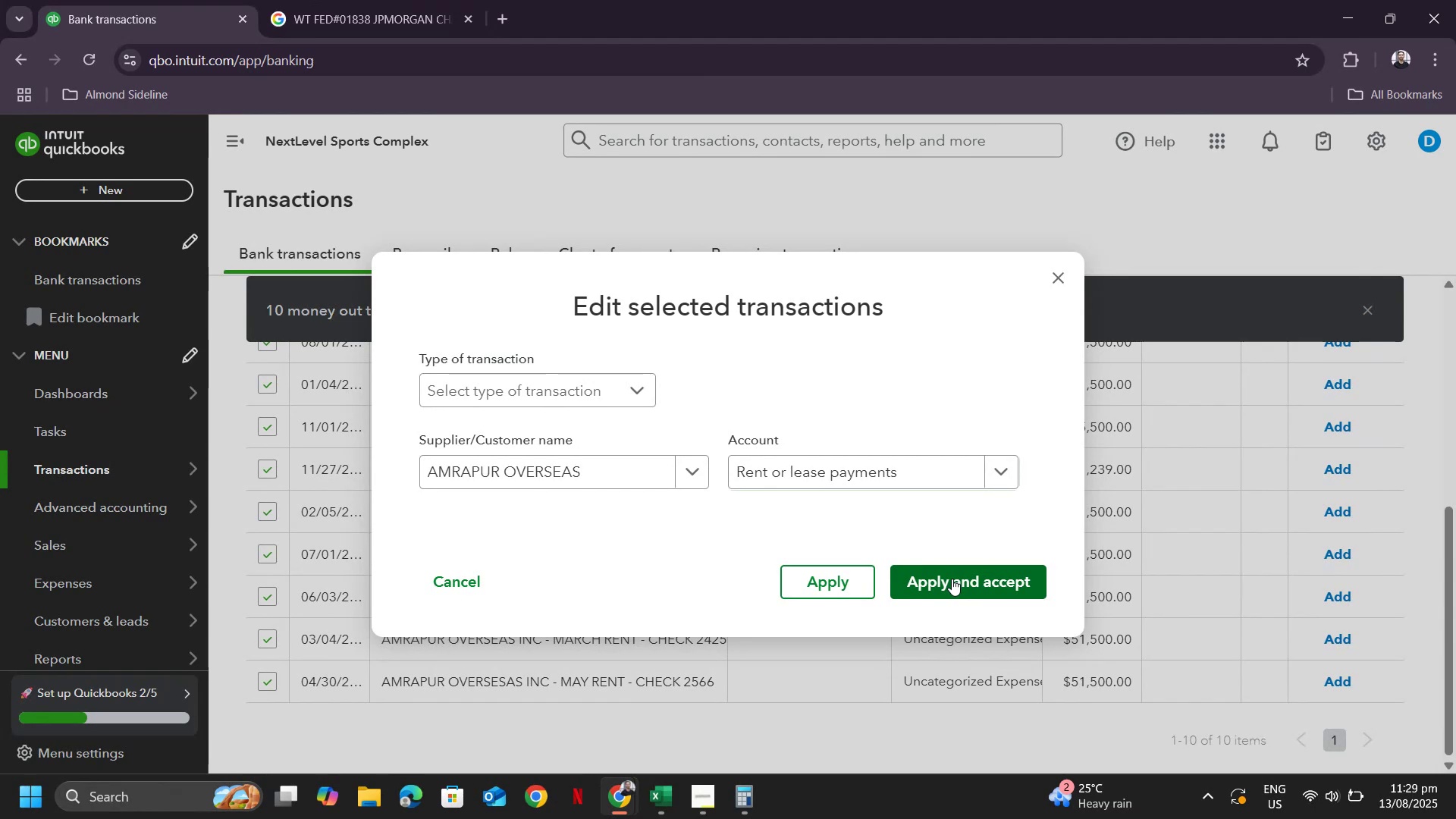 
left_click([952, 579])
 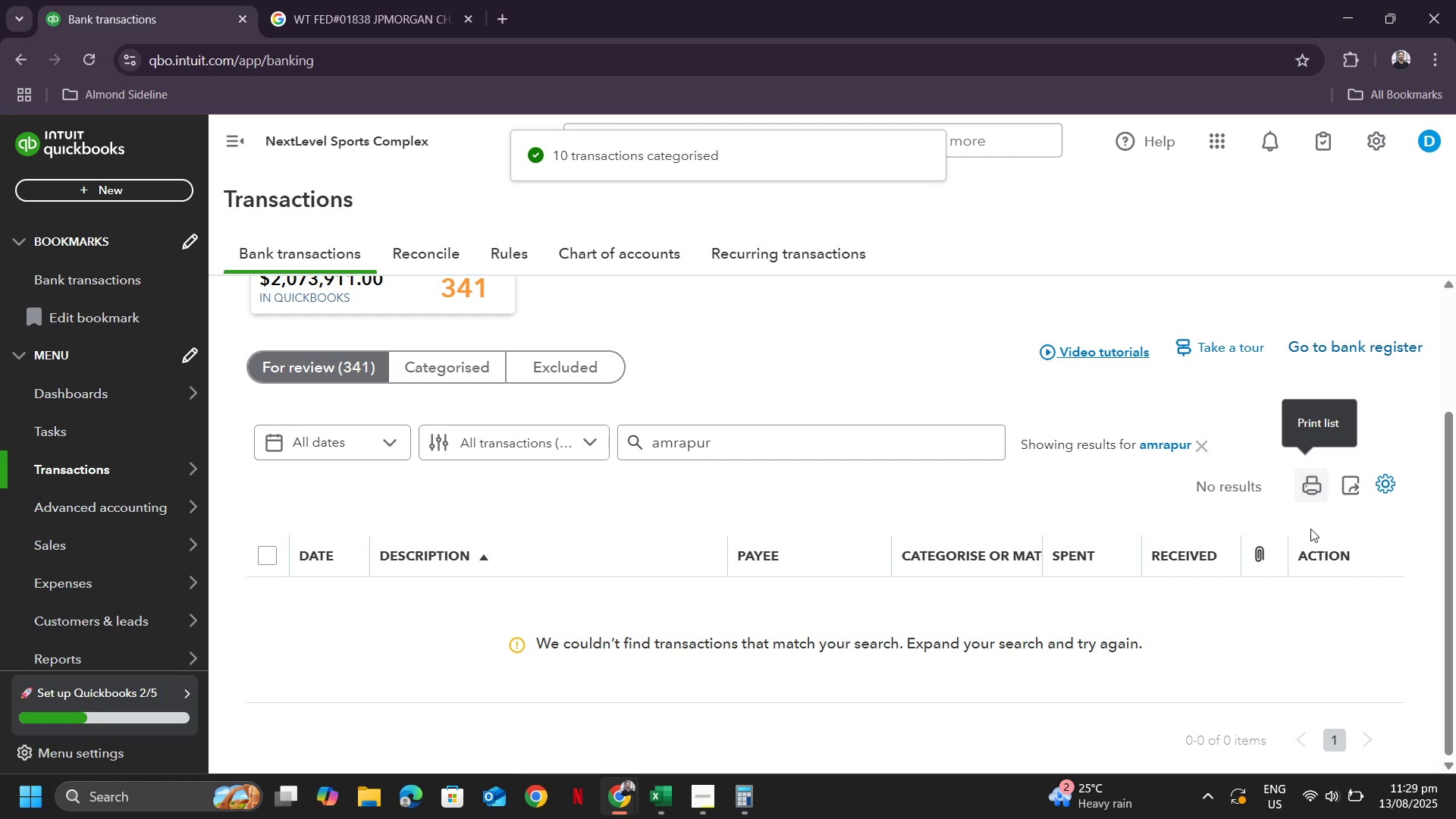 
left_click([1200, 444])
 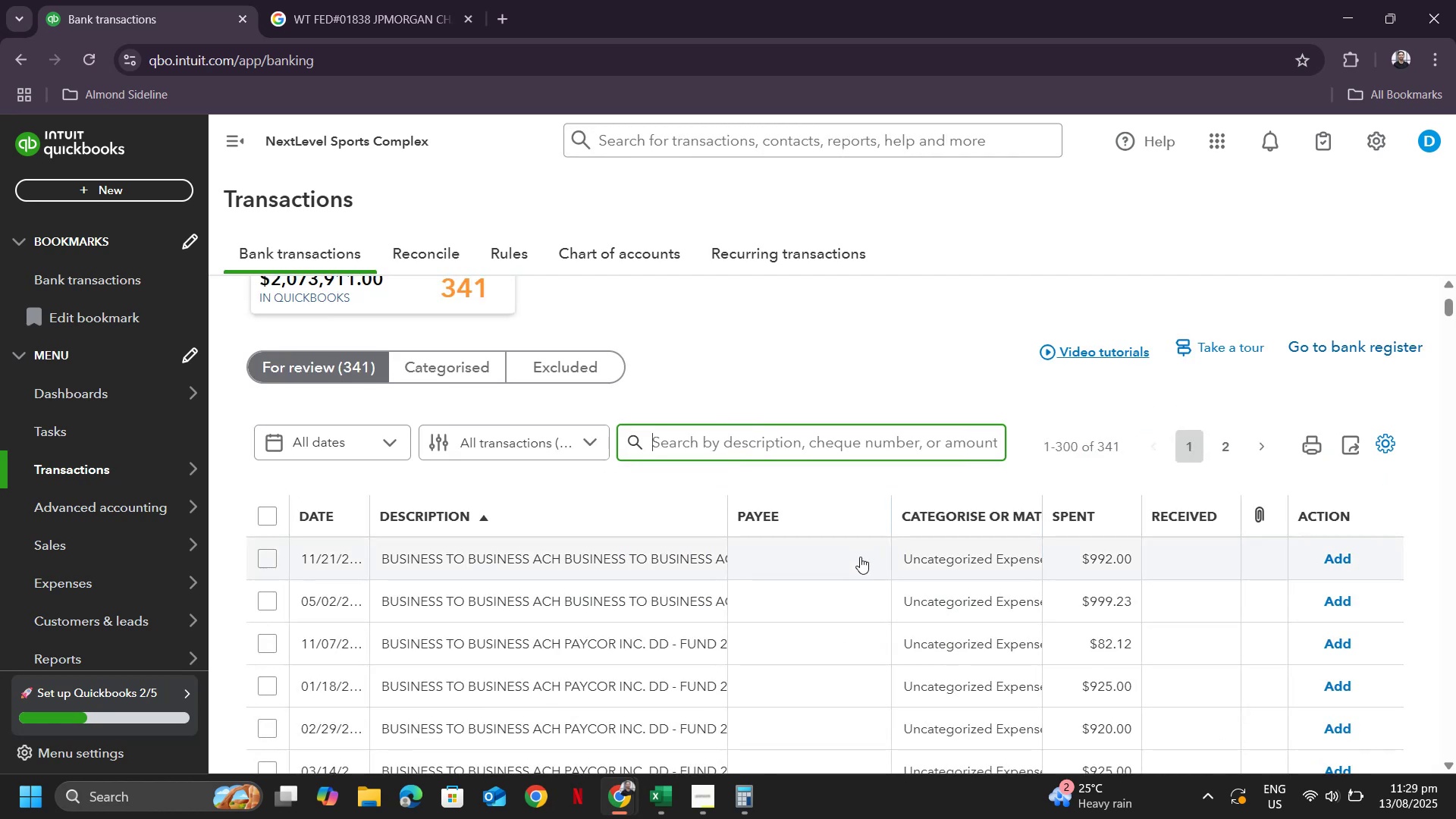 
wait(5.06)
 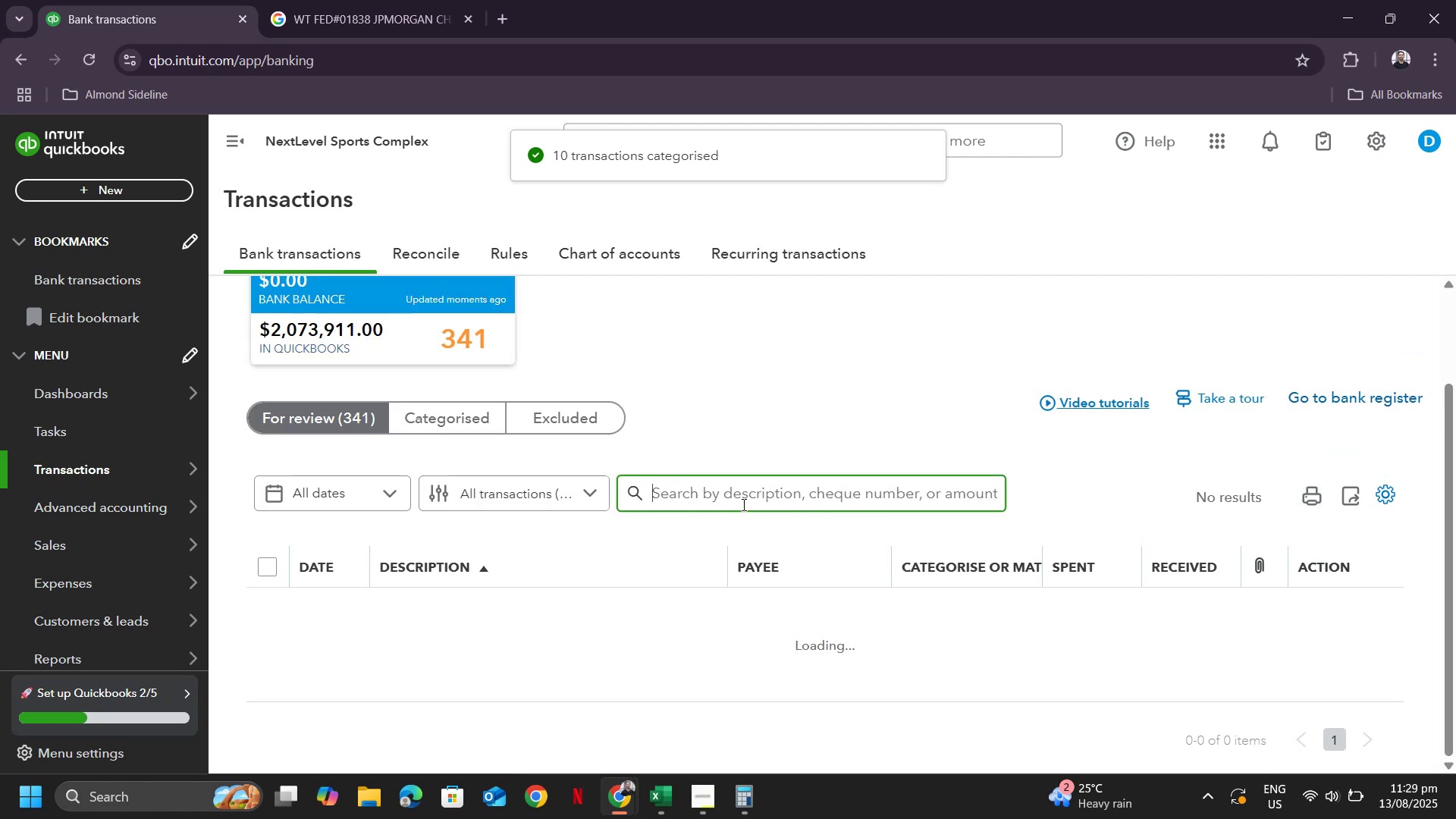 
scroll: coordinate [863, 549], scroll_direction: down, amount: 2.0
 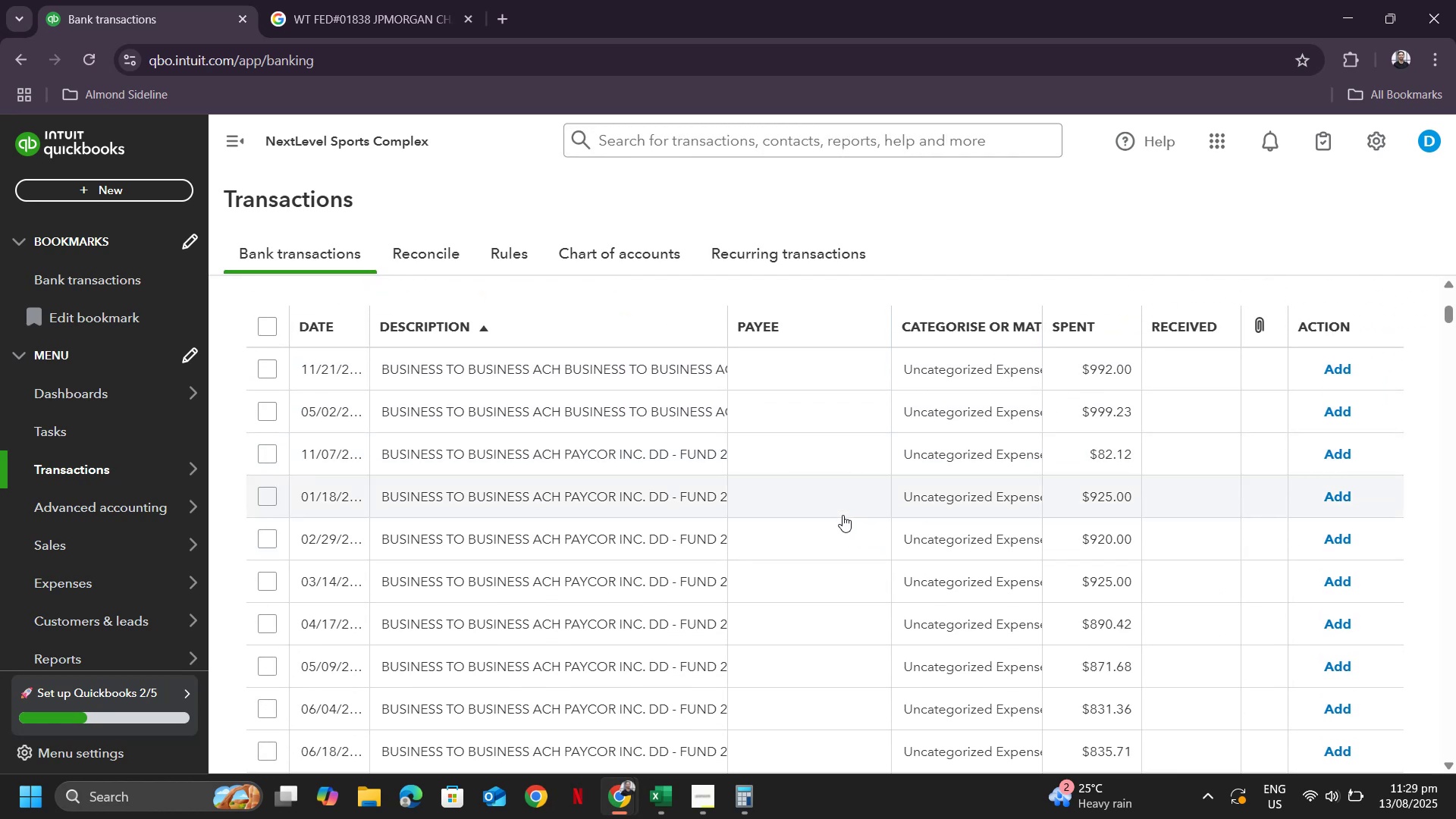 
scroll: coordinate [860, 504], scroll_direction: up, amount: 1.0
 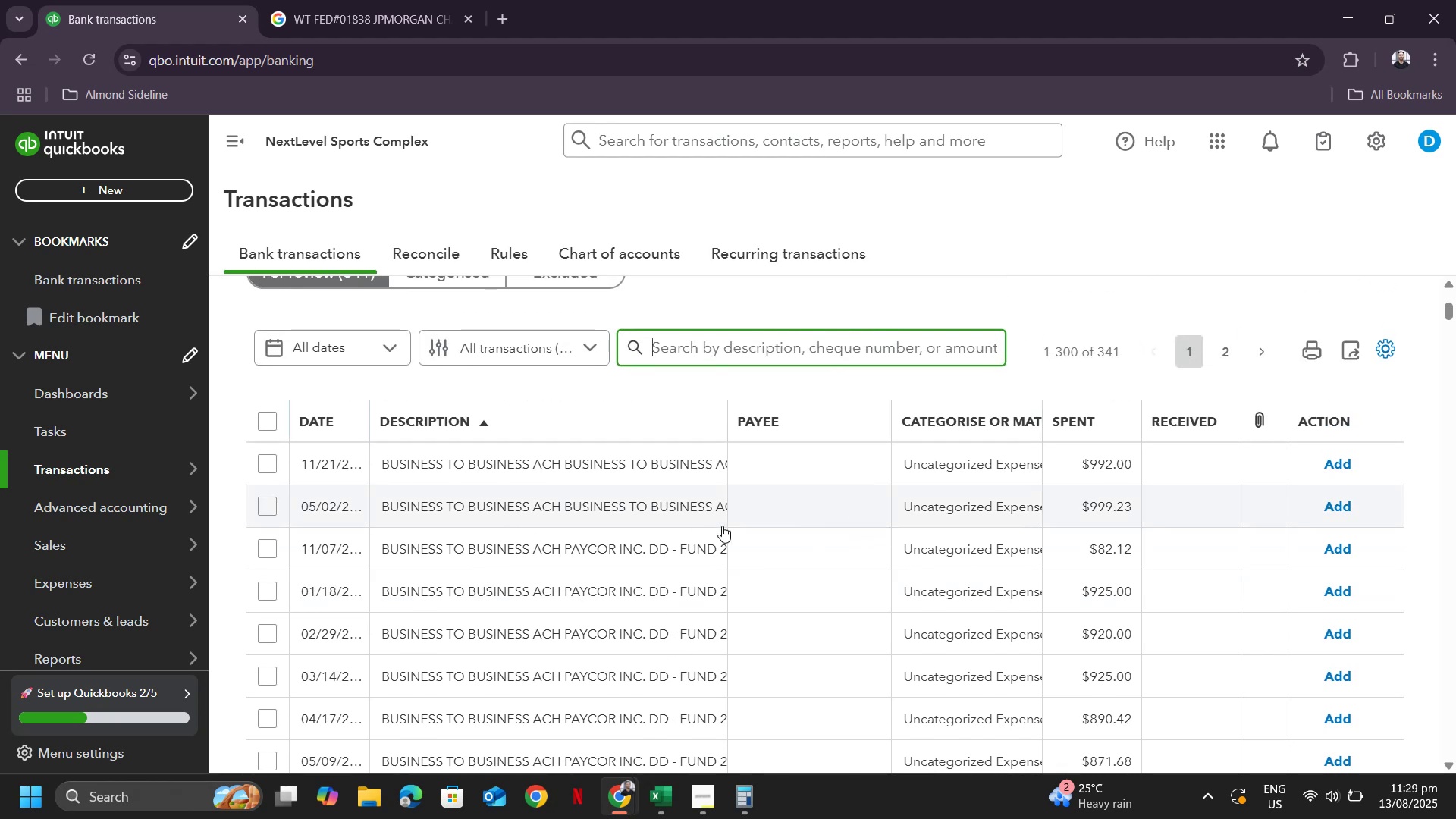 
scroll: coordinate [874, 525], scroll_direction: down, amount: 6.0
 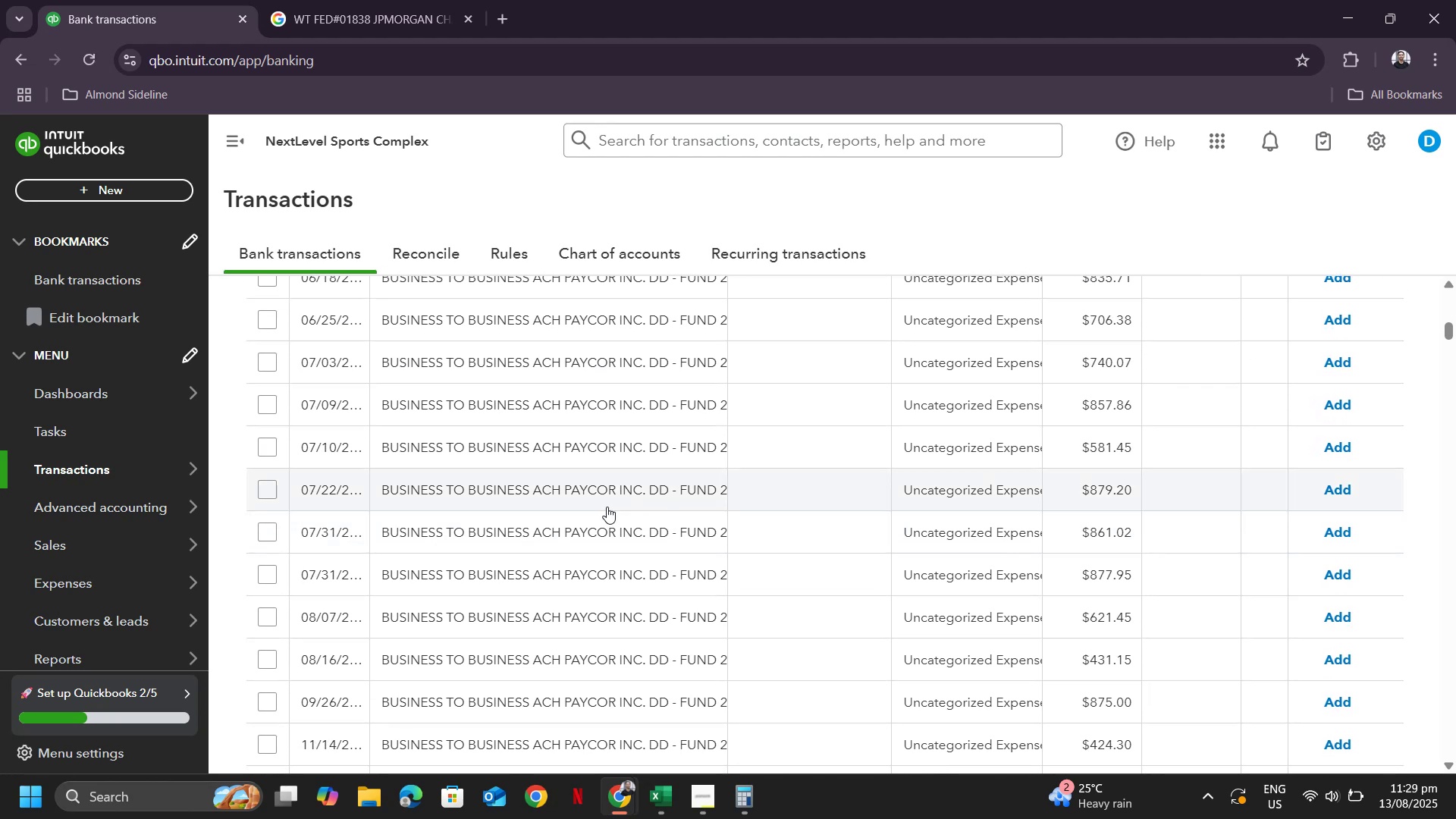 
scroll: coordinate [846, 494], scroll_direction: up, amount: 8.0
 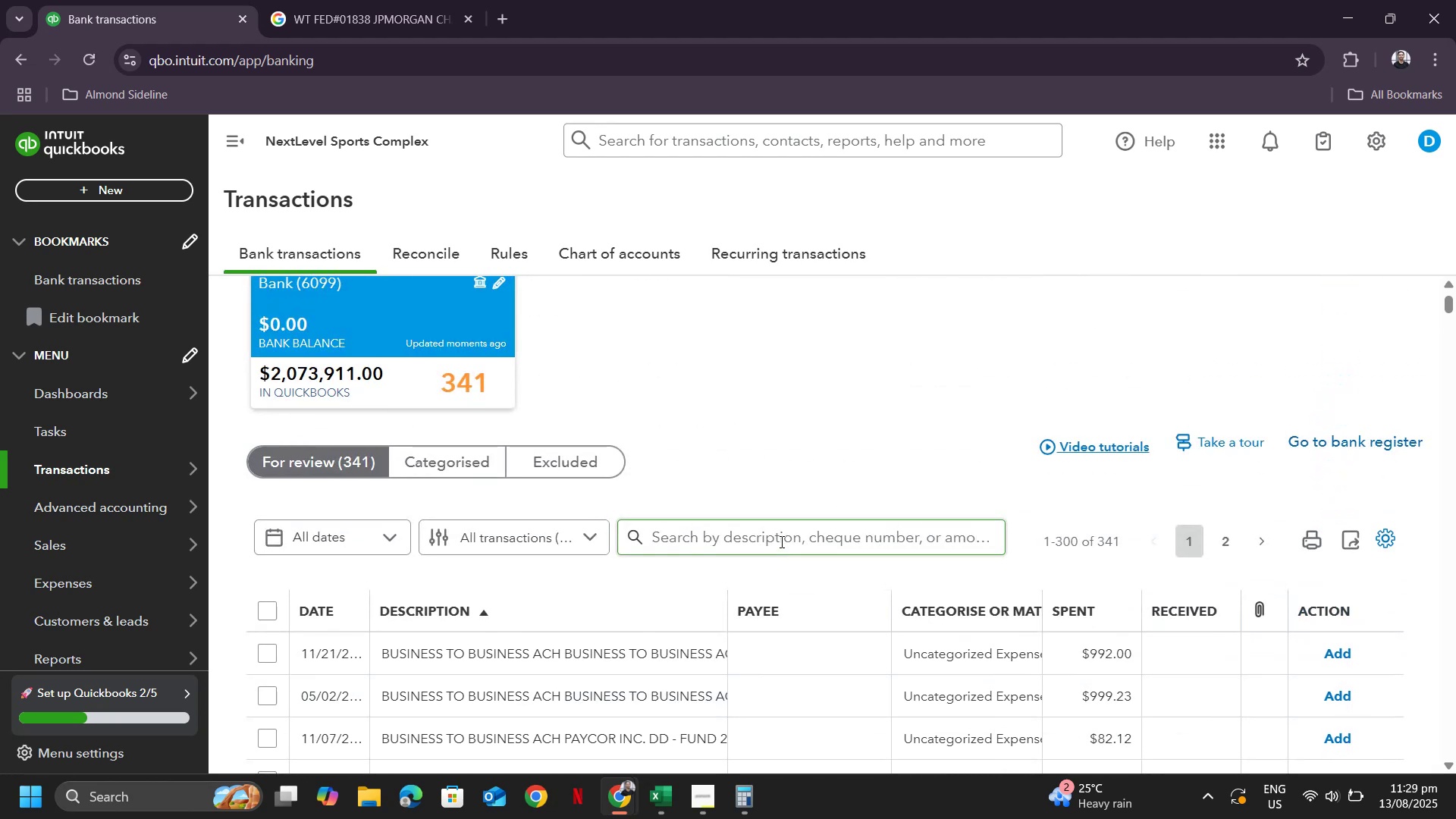 
double_click([780, 541])
 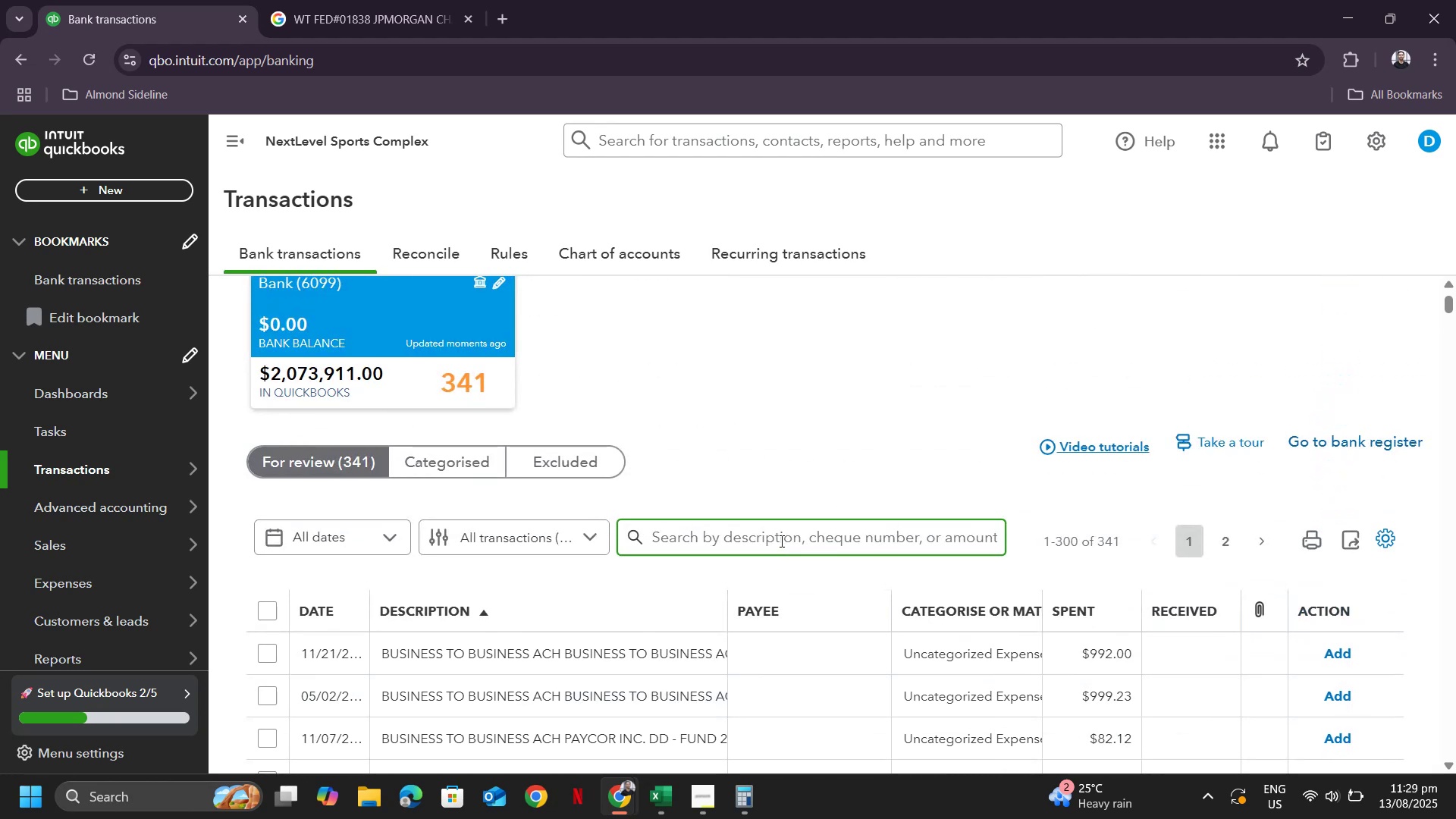 
type(paycor)
 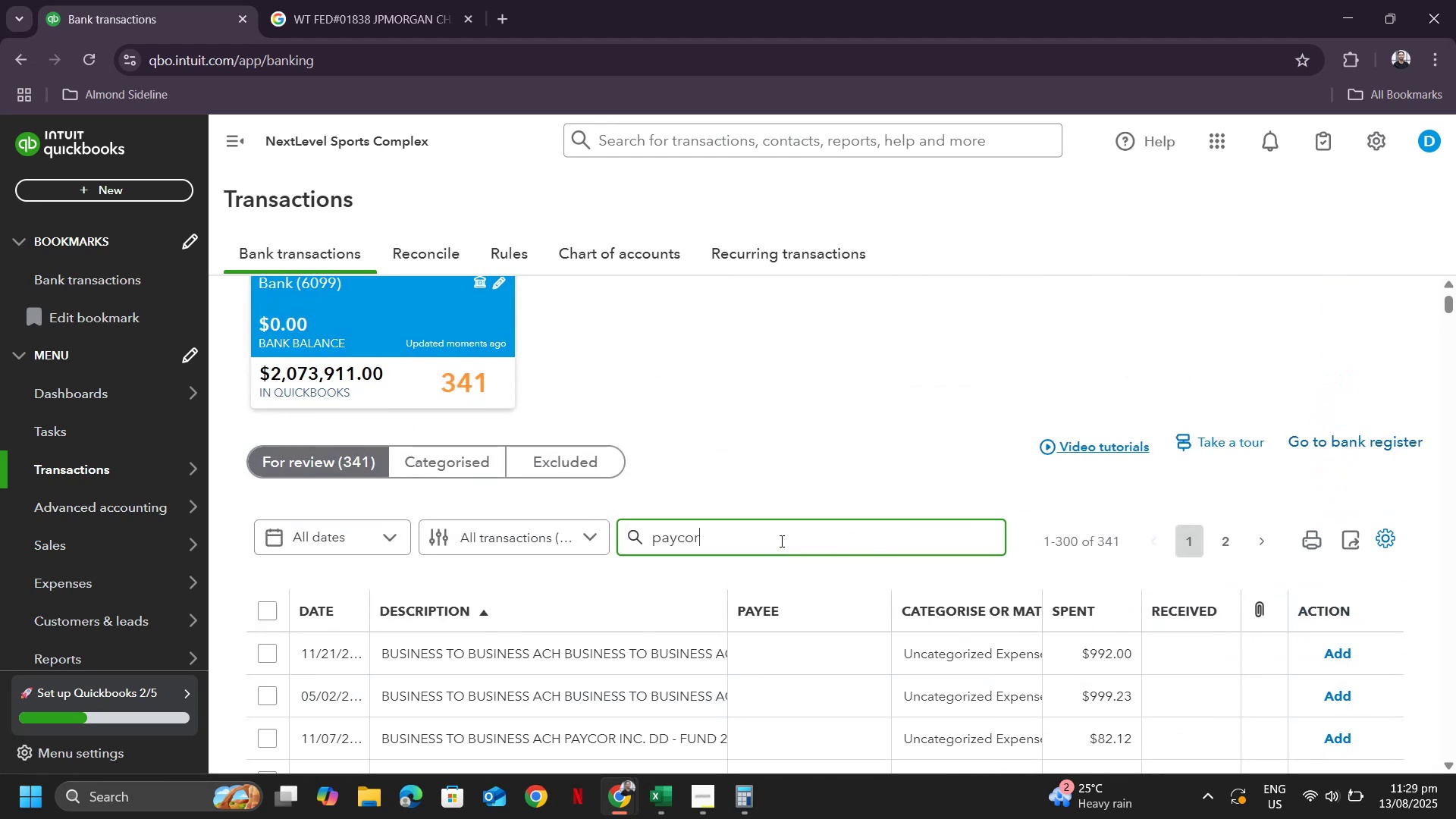 
key(Enter)
 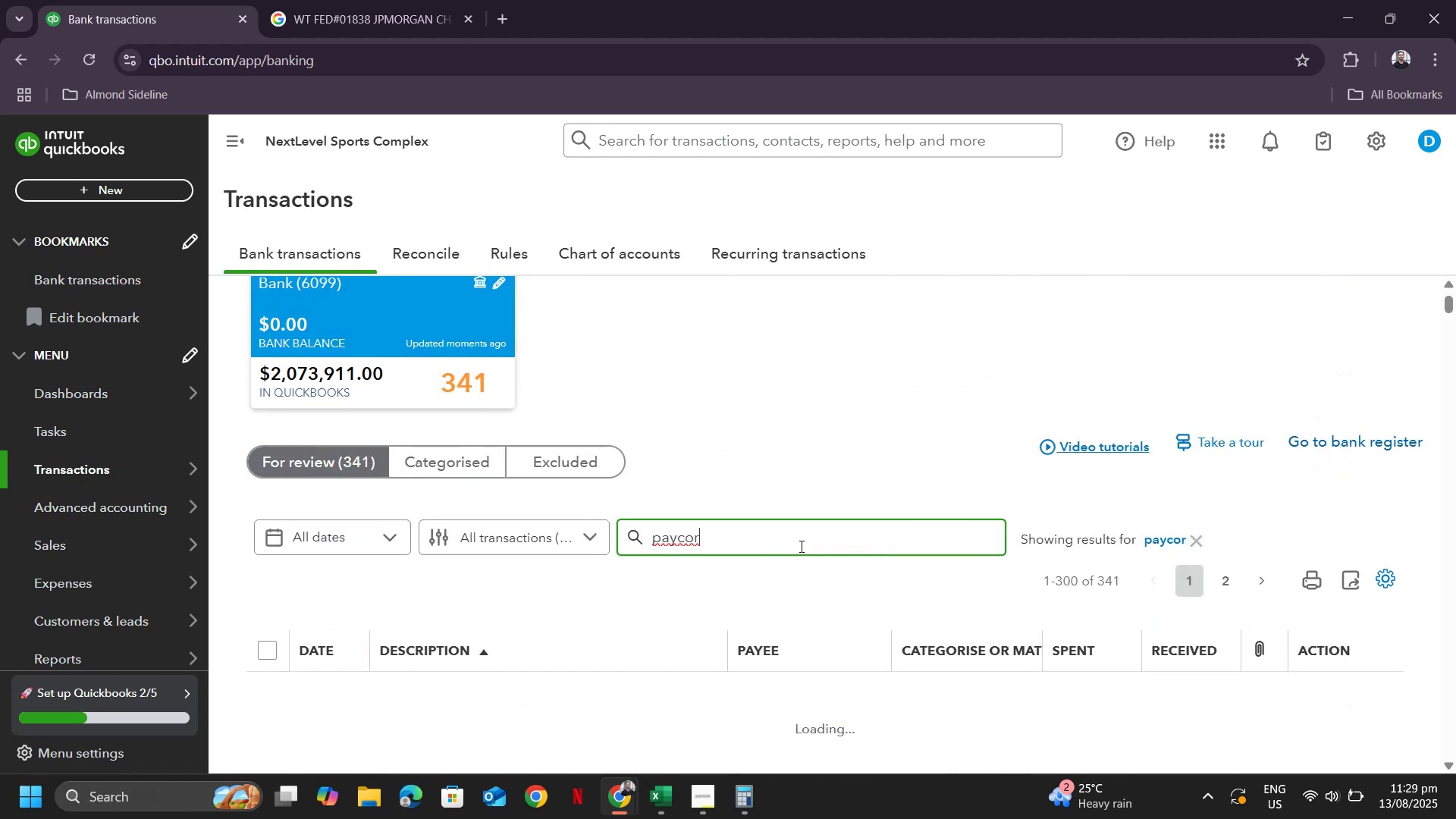 
scroll: coordinate [739, 521], scroll_direction: down, amount: 5.0
 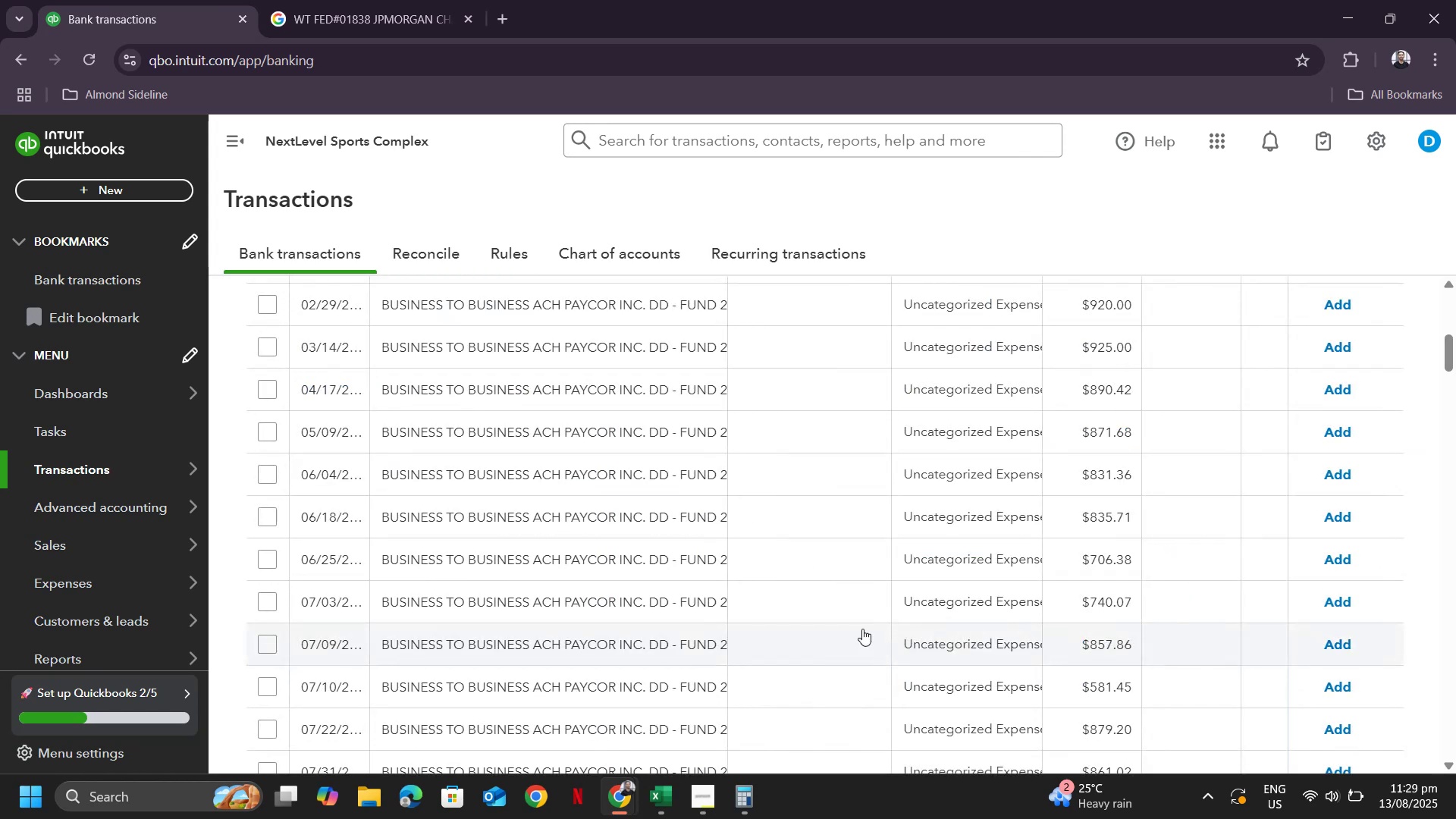 
scroll: coordinate [775, 587], scroll_direction: up, amount: 4.0
 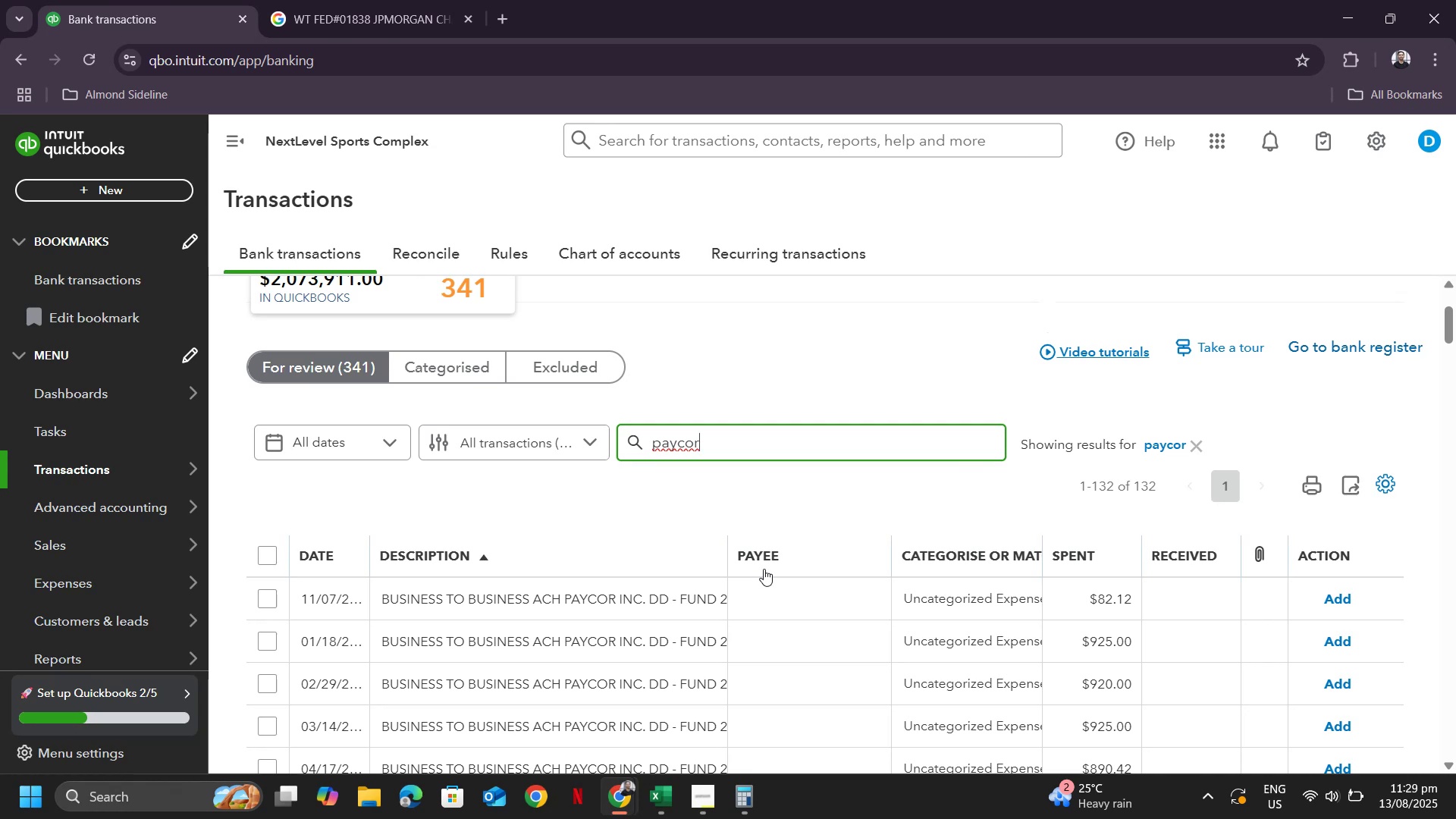 
wait(15.32)
 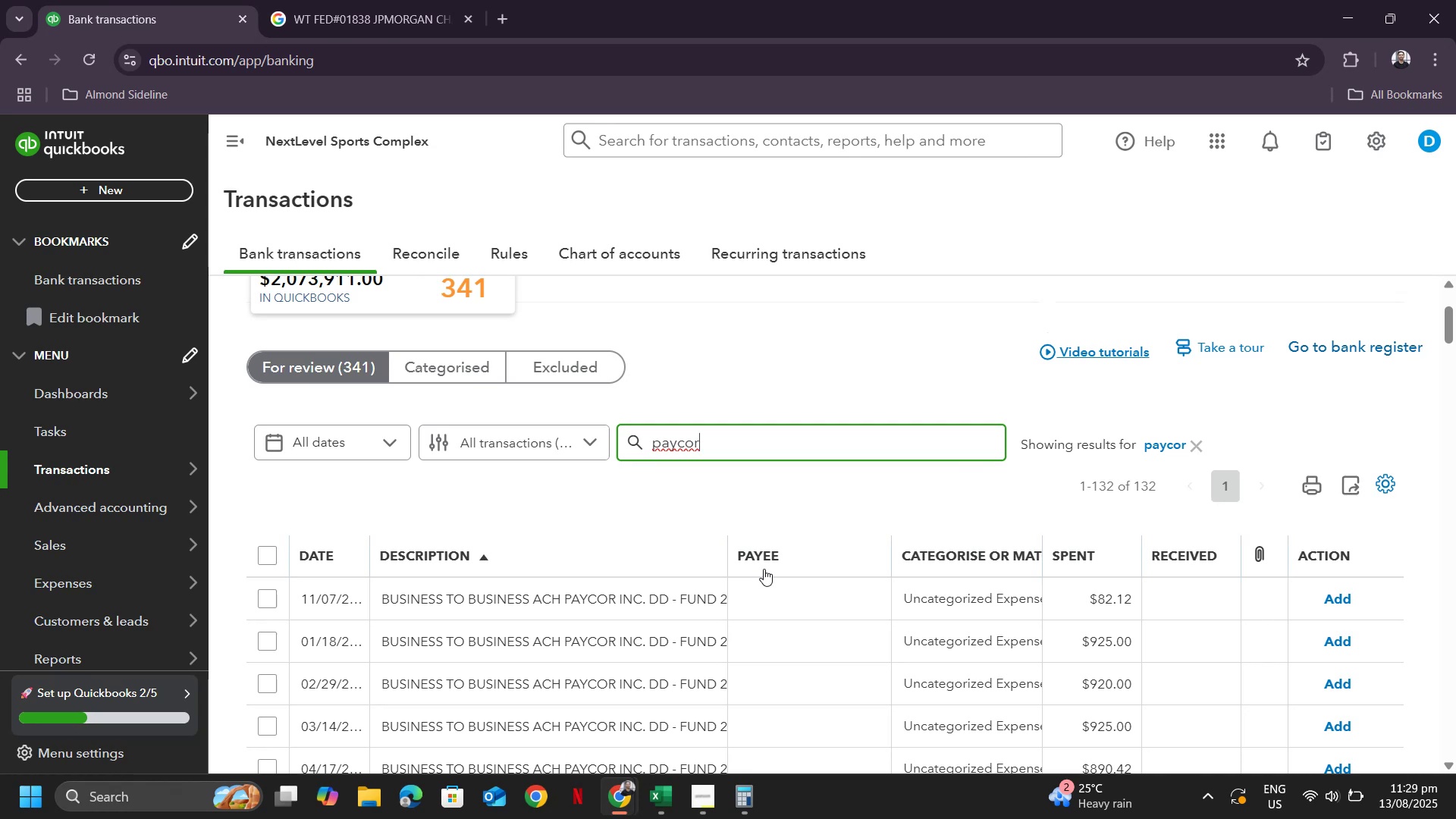 
scroll: coordinate [774, 588], scroll_direction: down, amount: 18.0
 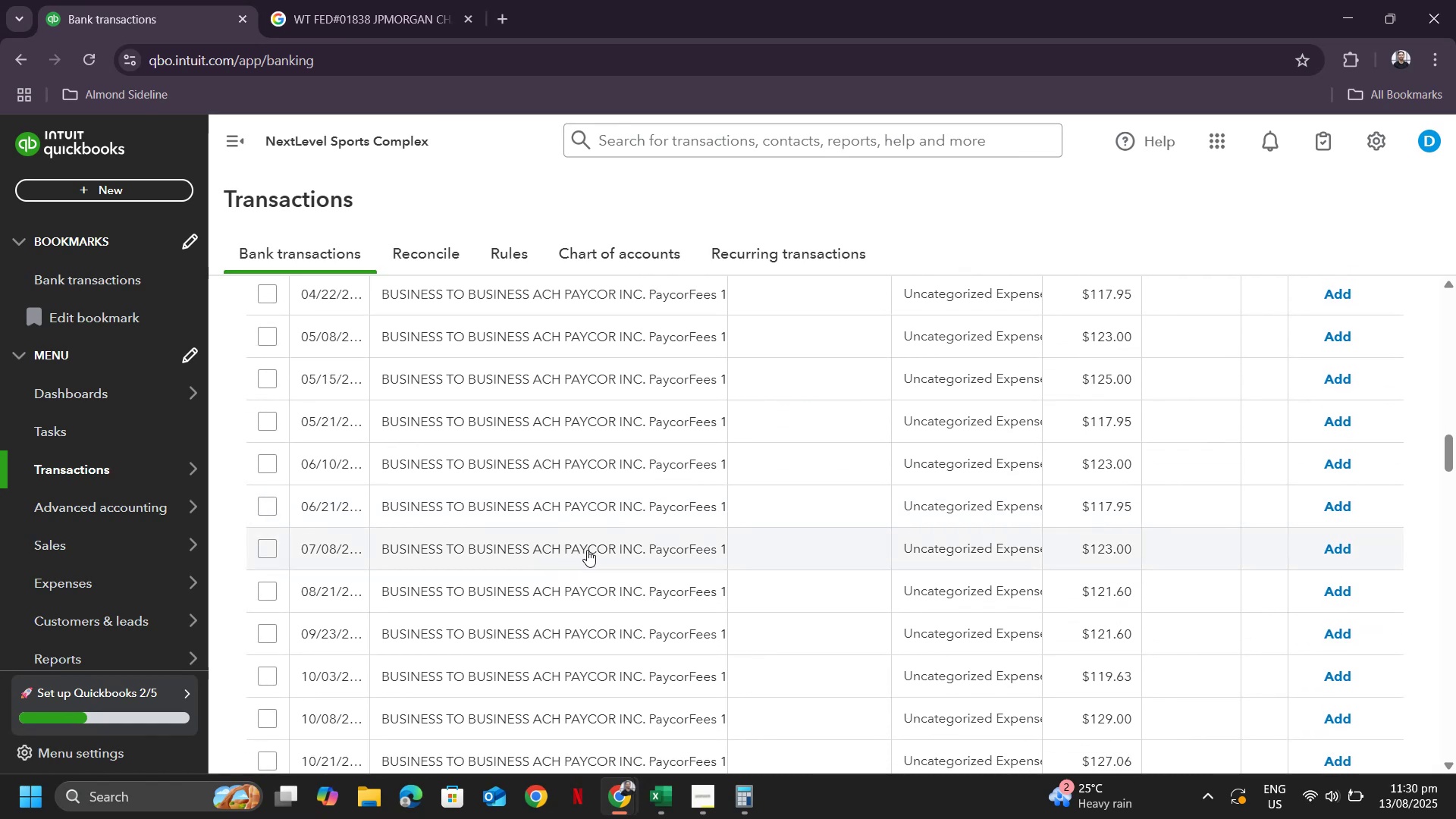 
wait(5.71)
 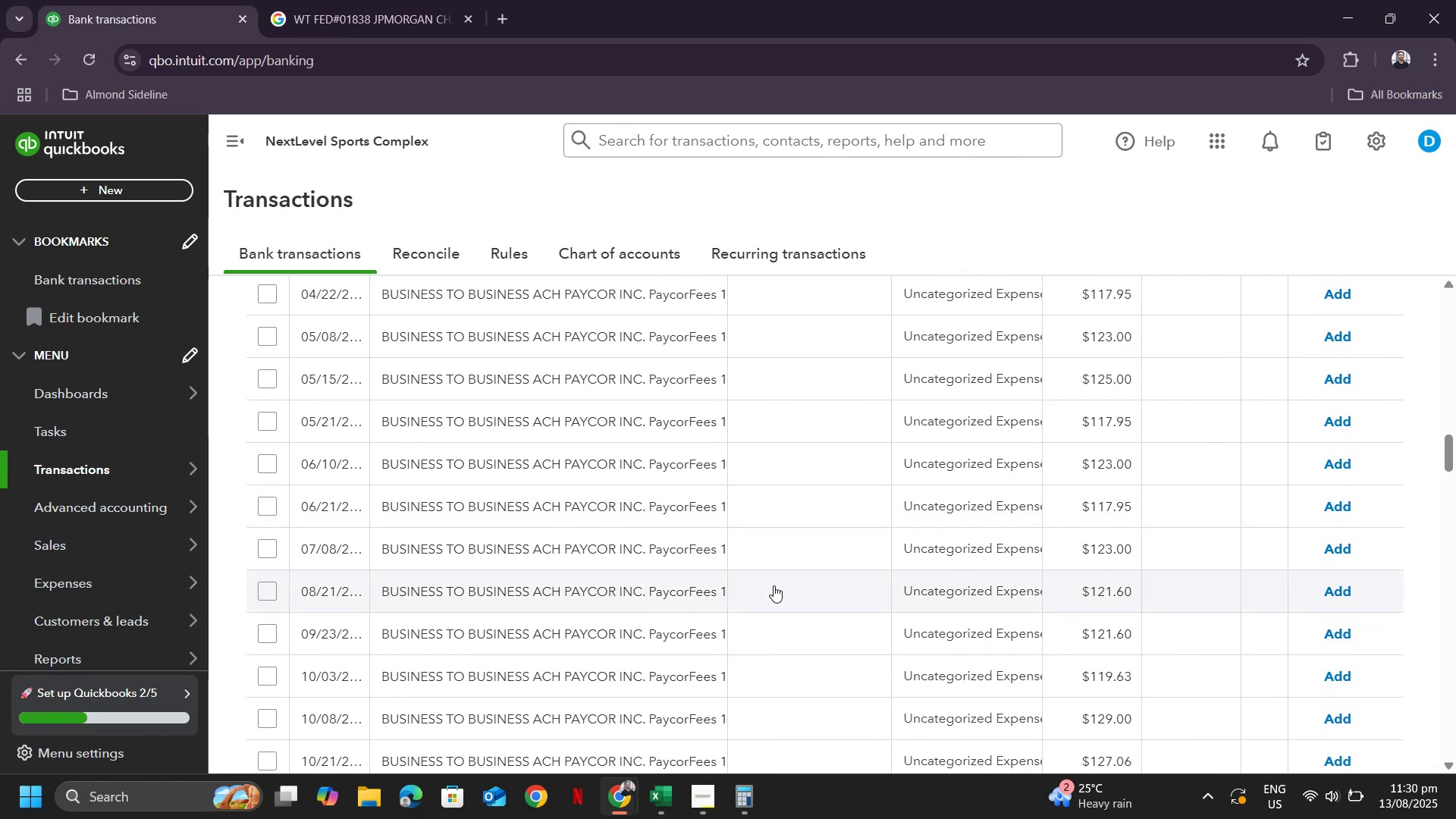 
scroll: coordinate [654, 579], scroll_direction: up, amount: 20.0
 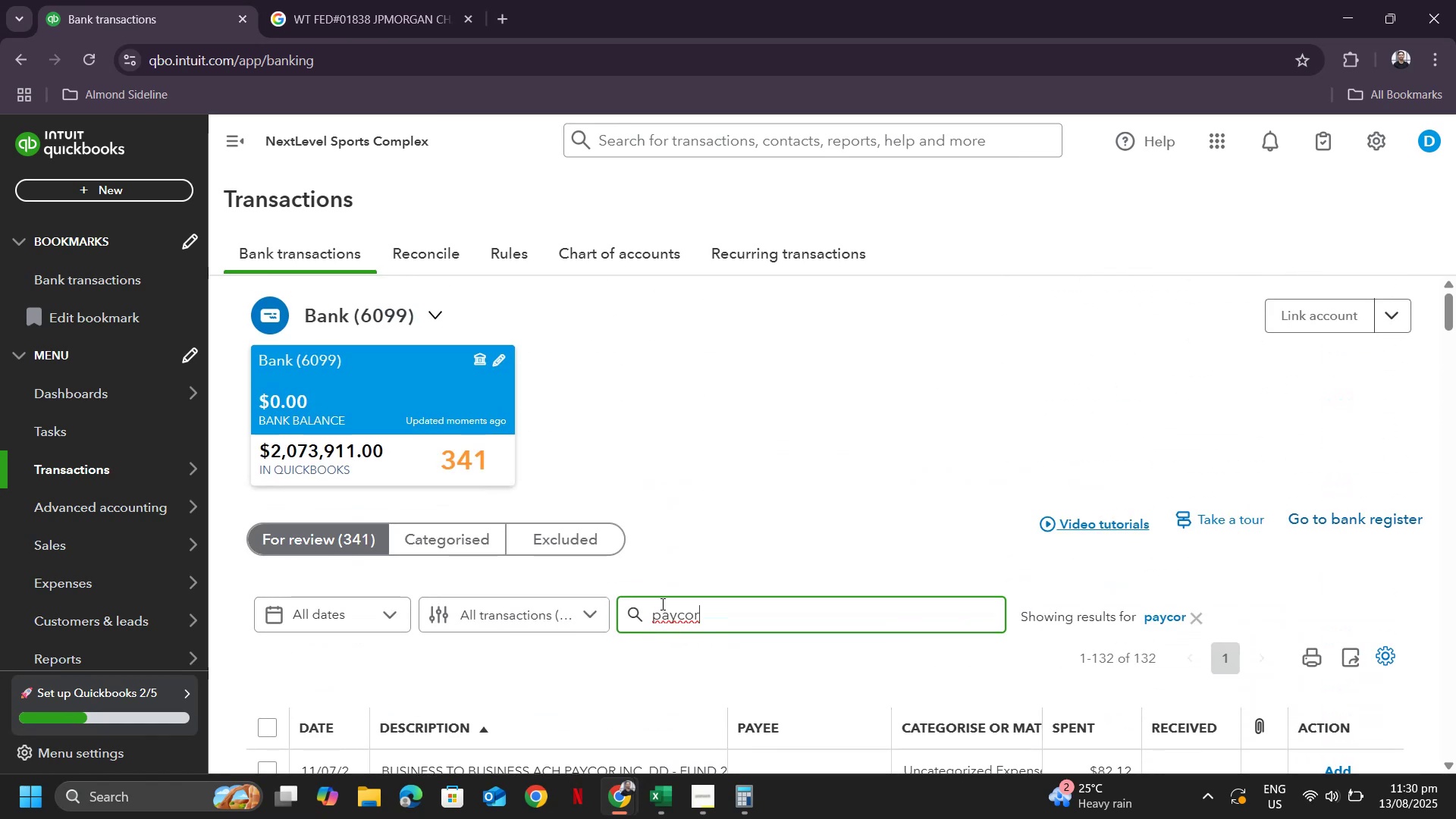 
scroll: coordinate [667, 602], scroll_direction: down, amount: 4.0
 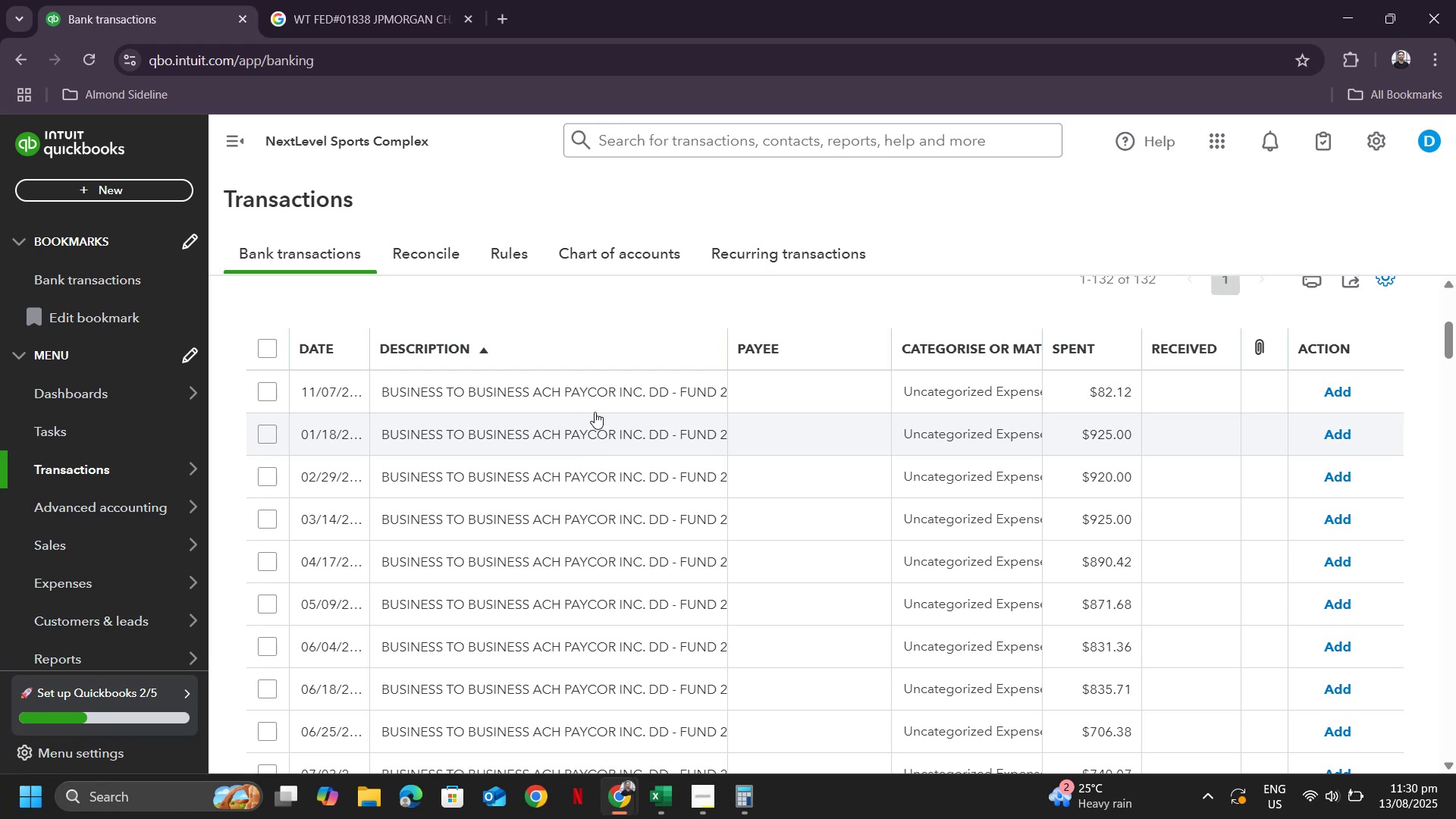 
left_click([594, 400])
 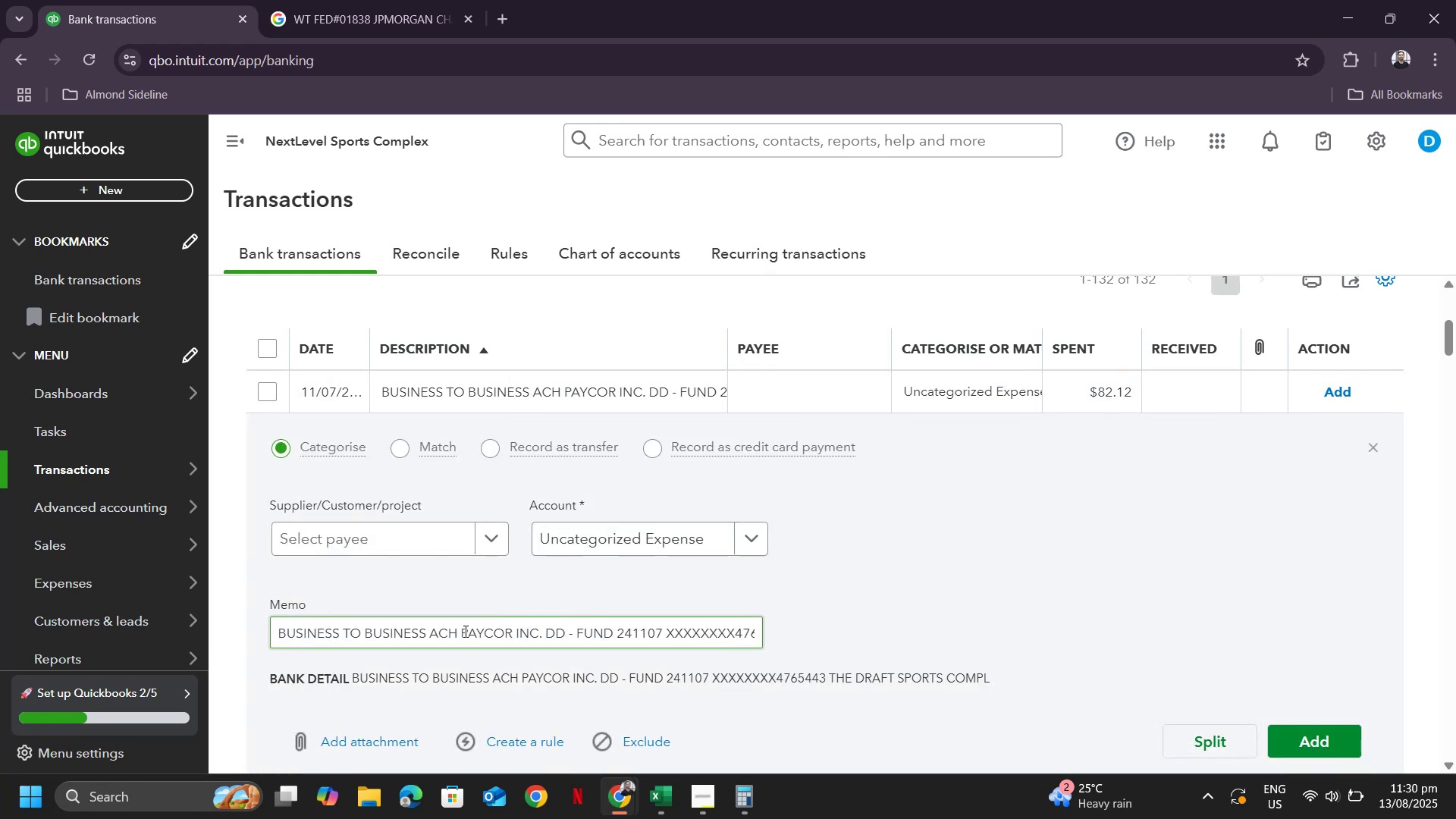 
left_click_drag(start_coordinate=[460, 628], to_coordinate=[543, 625])
 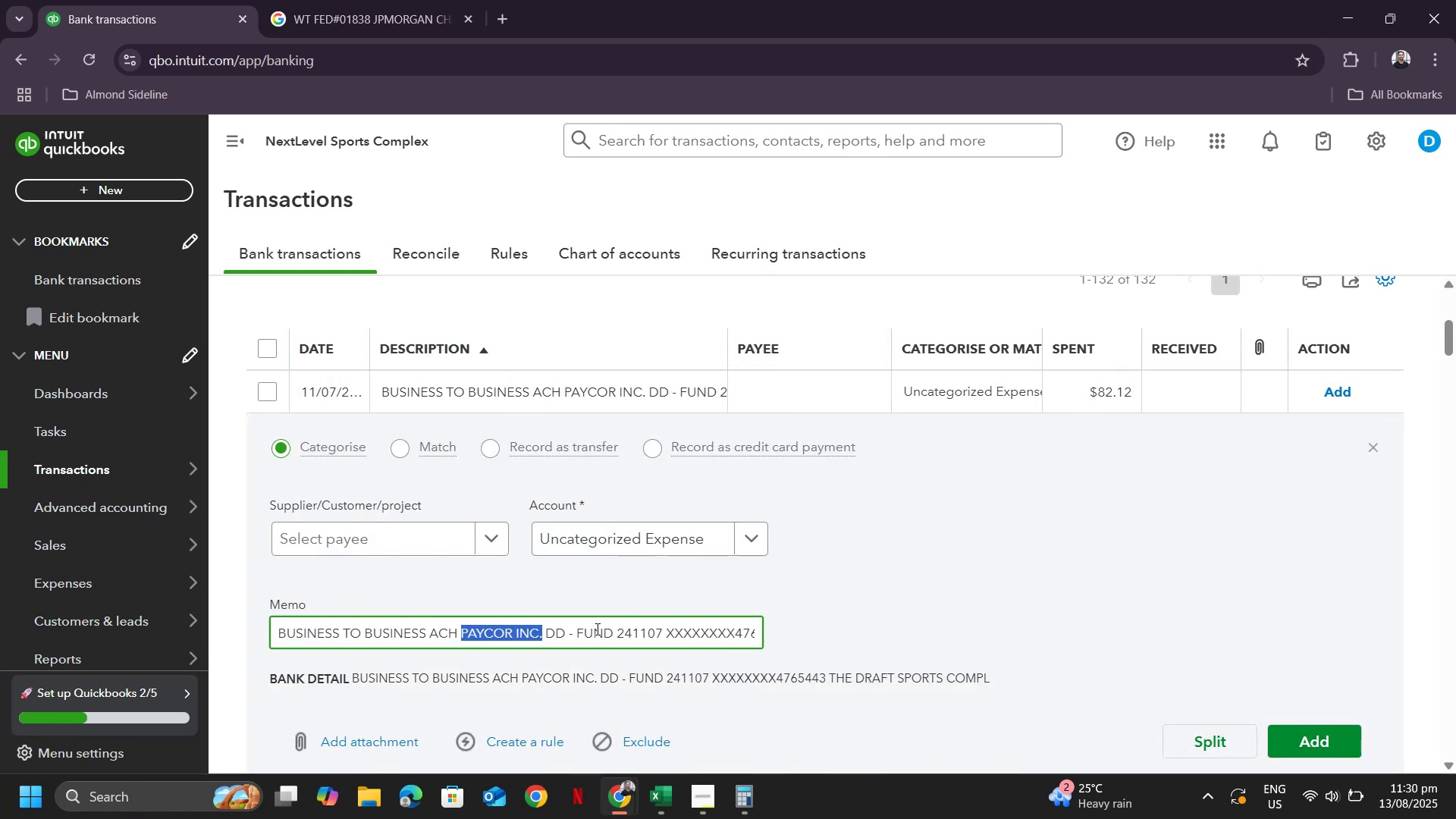 
key(Control+C)
 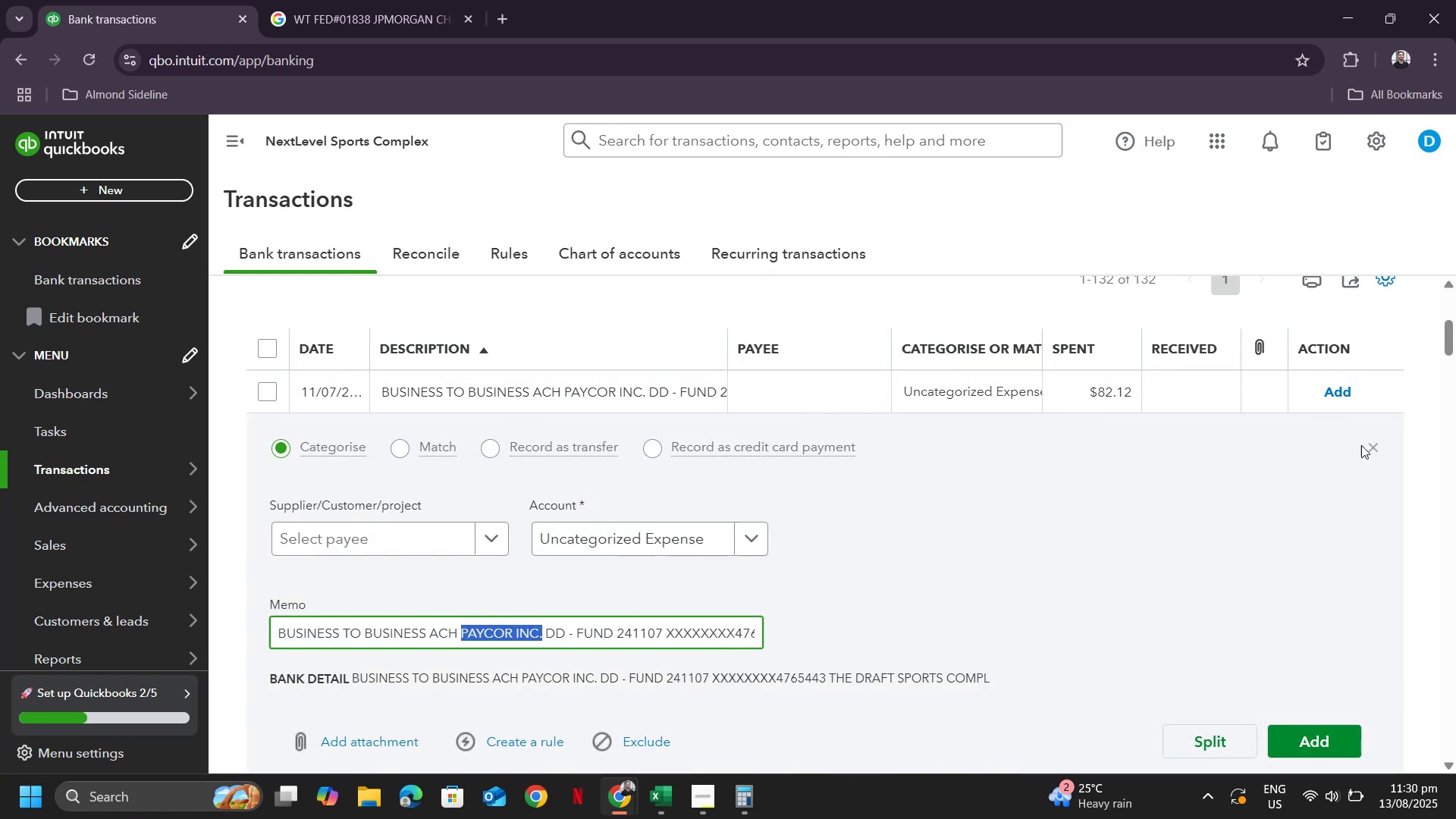 
left_click([1375, 447])
 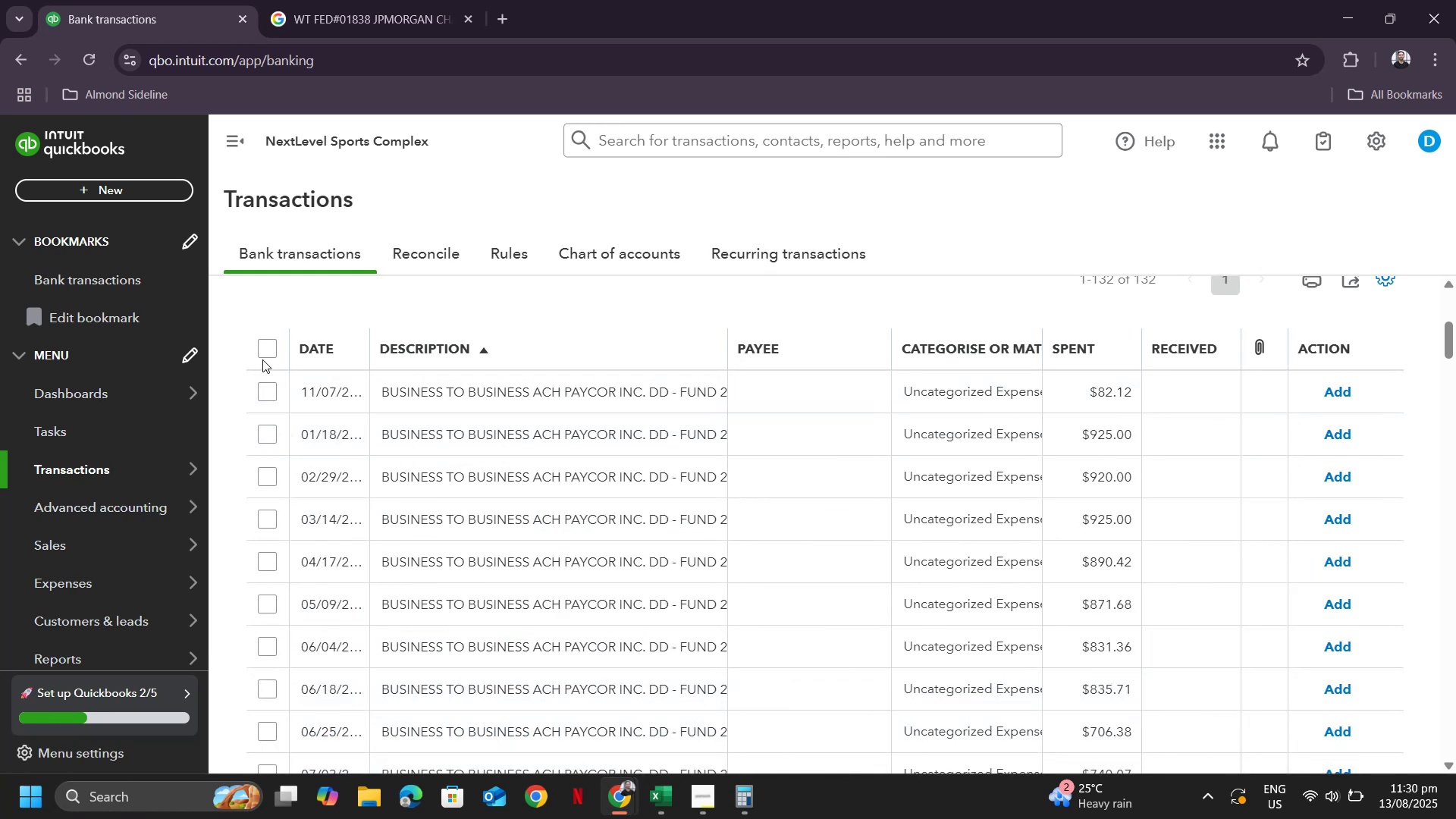 
left_click([264, 351])
 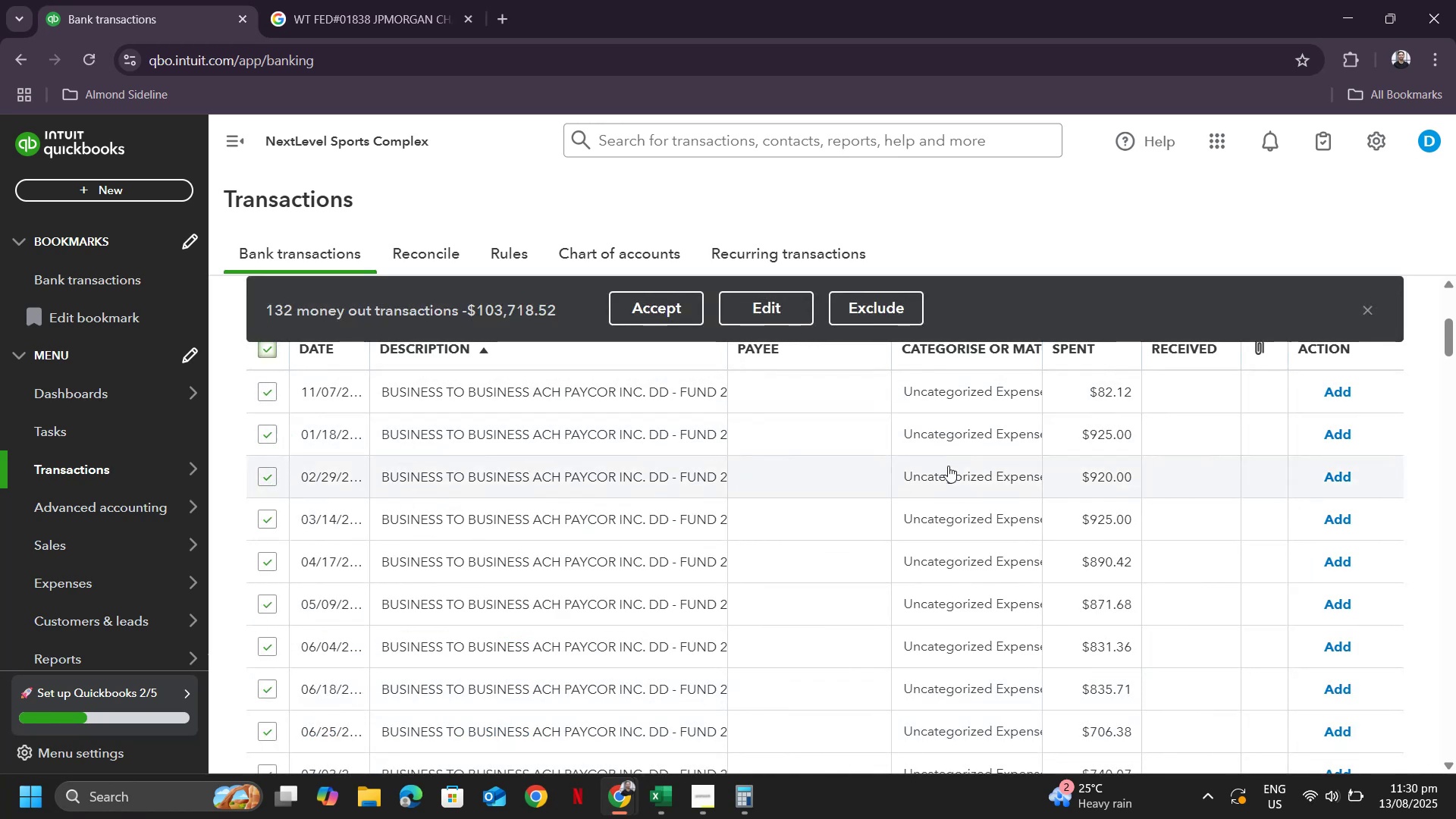 
scroll: coordinate [940, 475], scroll_direction: up, amount: 4.0
 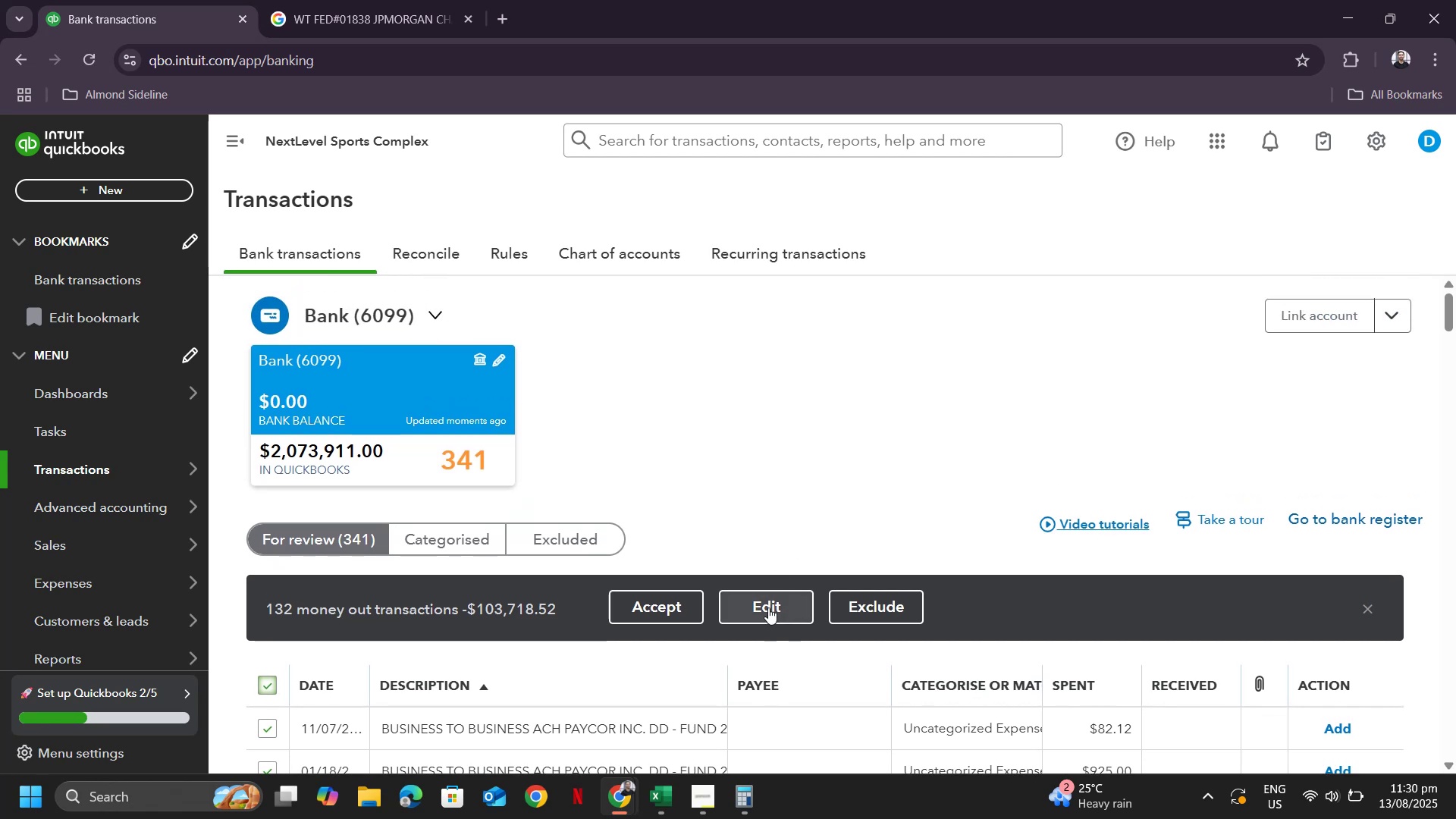 
left_click([768, 607])
 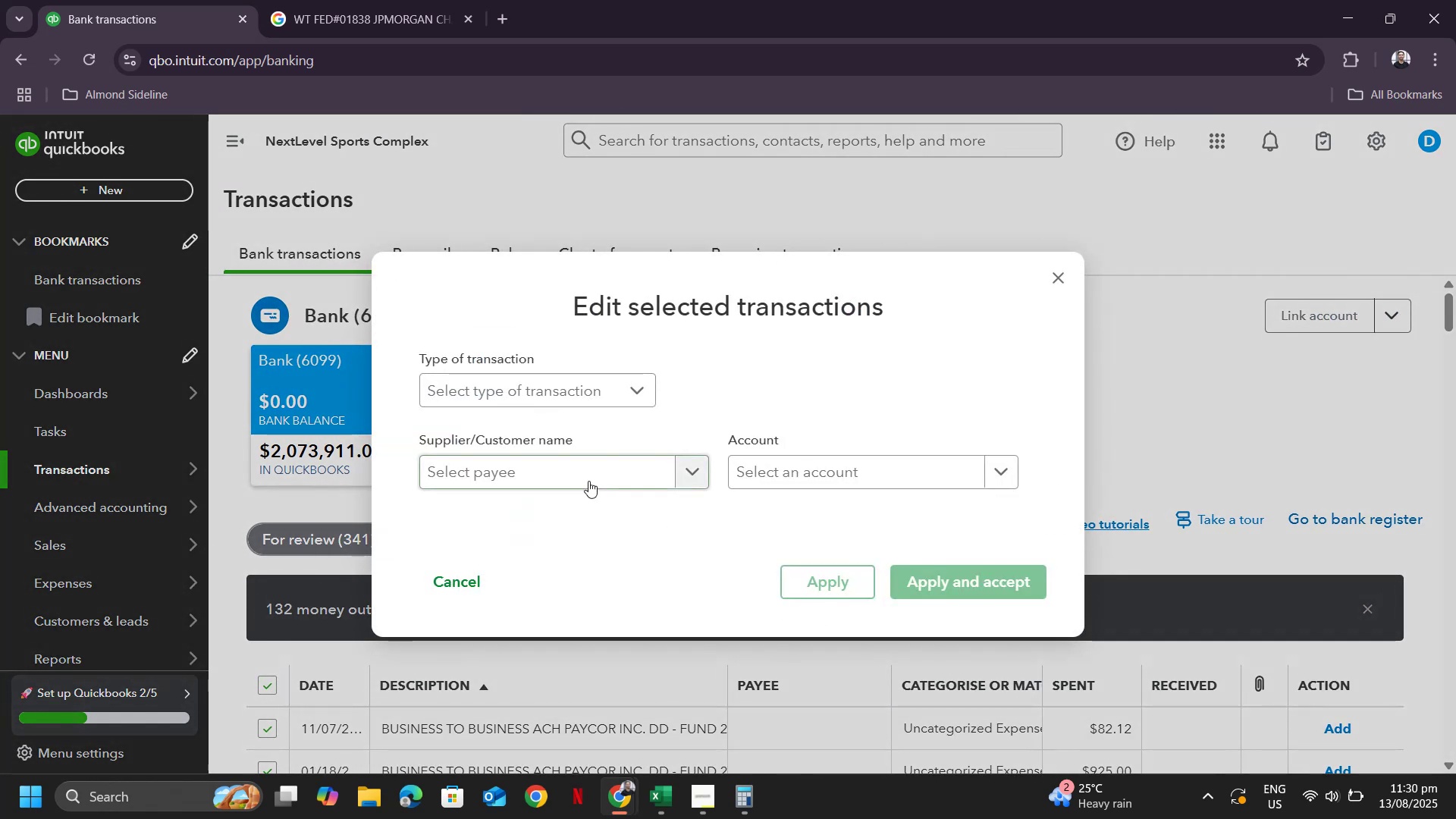 
left_click([586, 482])
 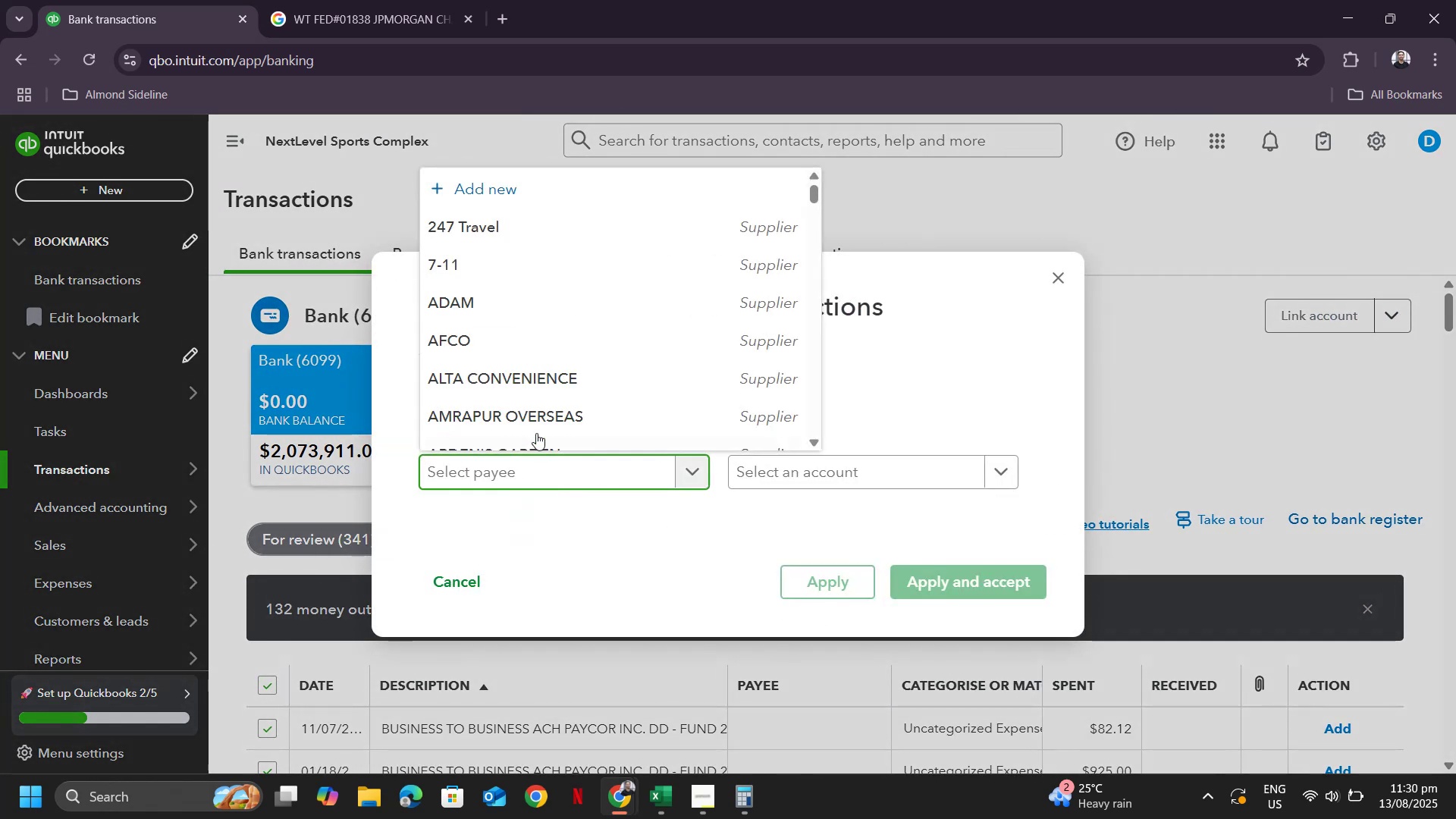 
key(Control+ControlLeft)
 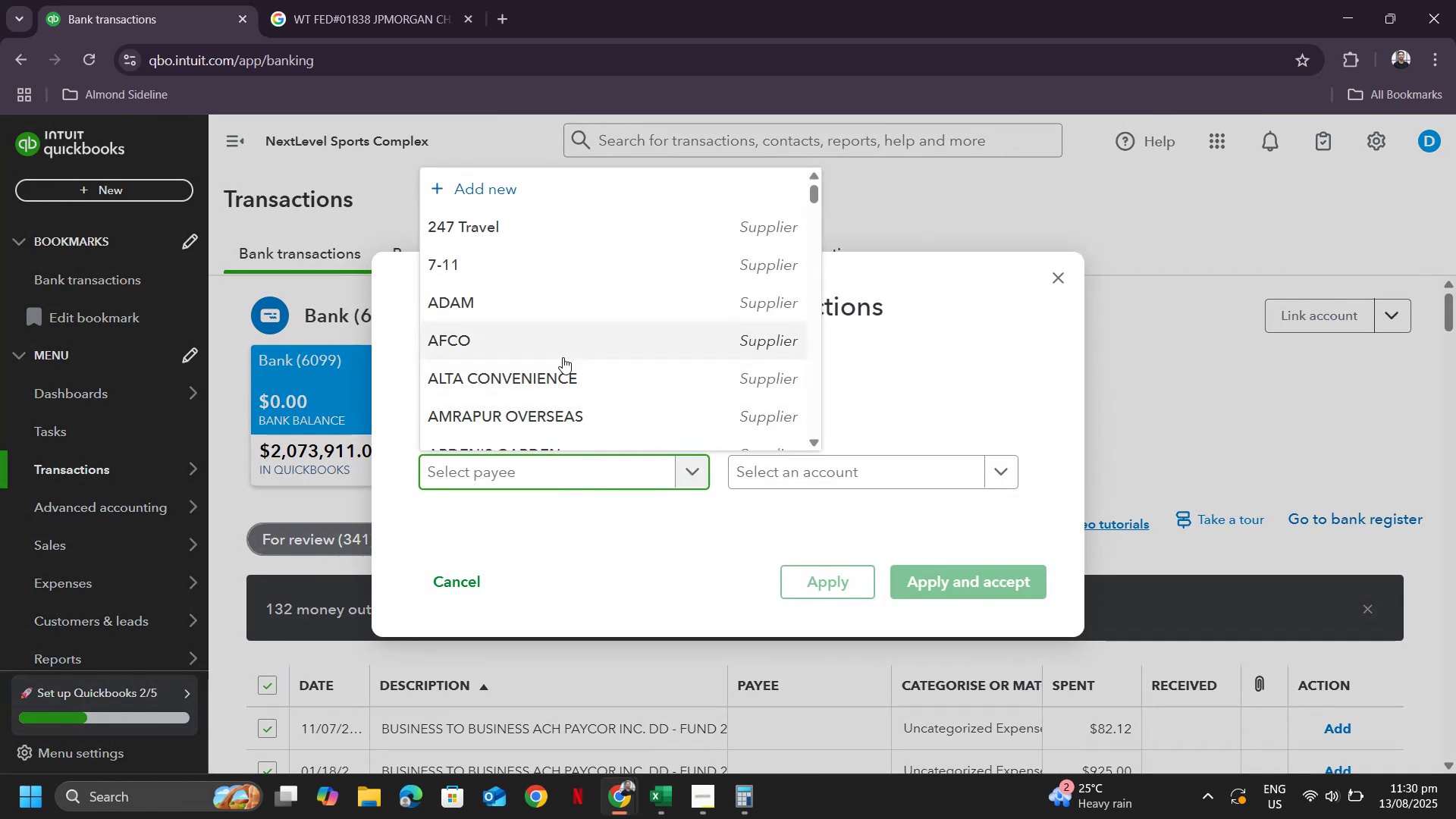 
key(Control+V)
 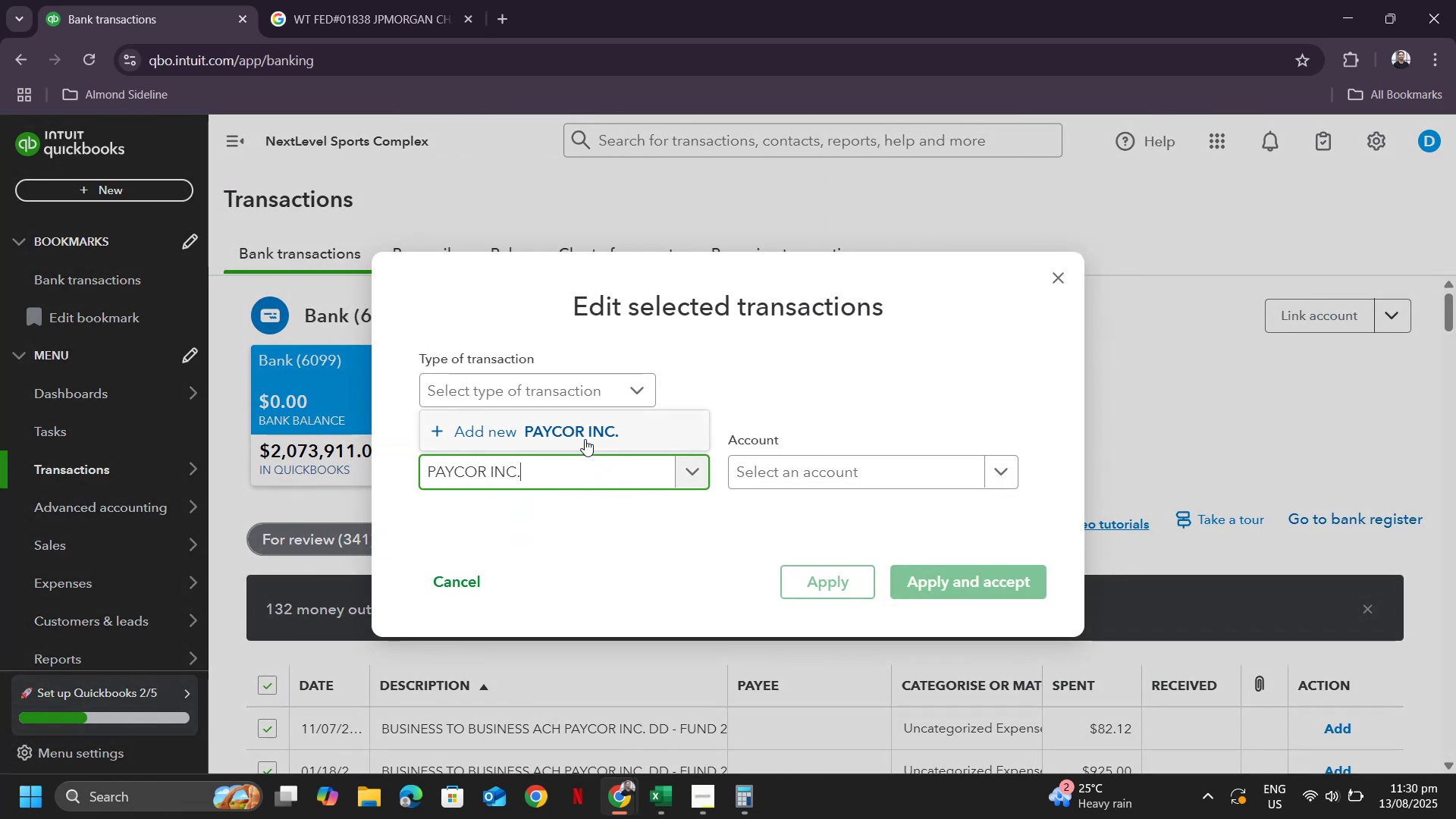 
left_click([585, 438])
 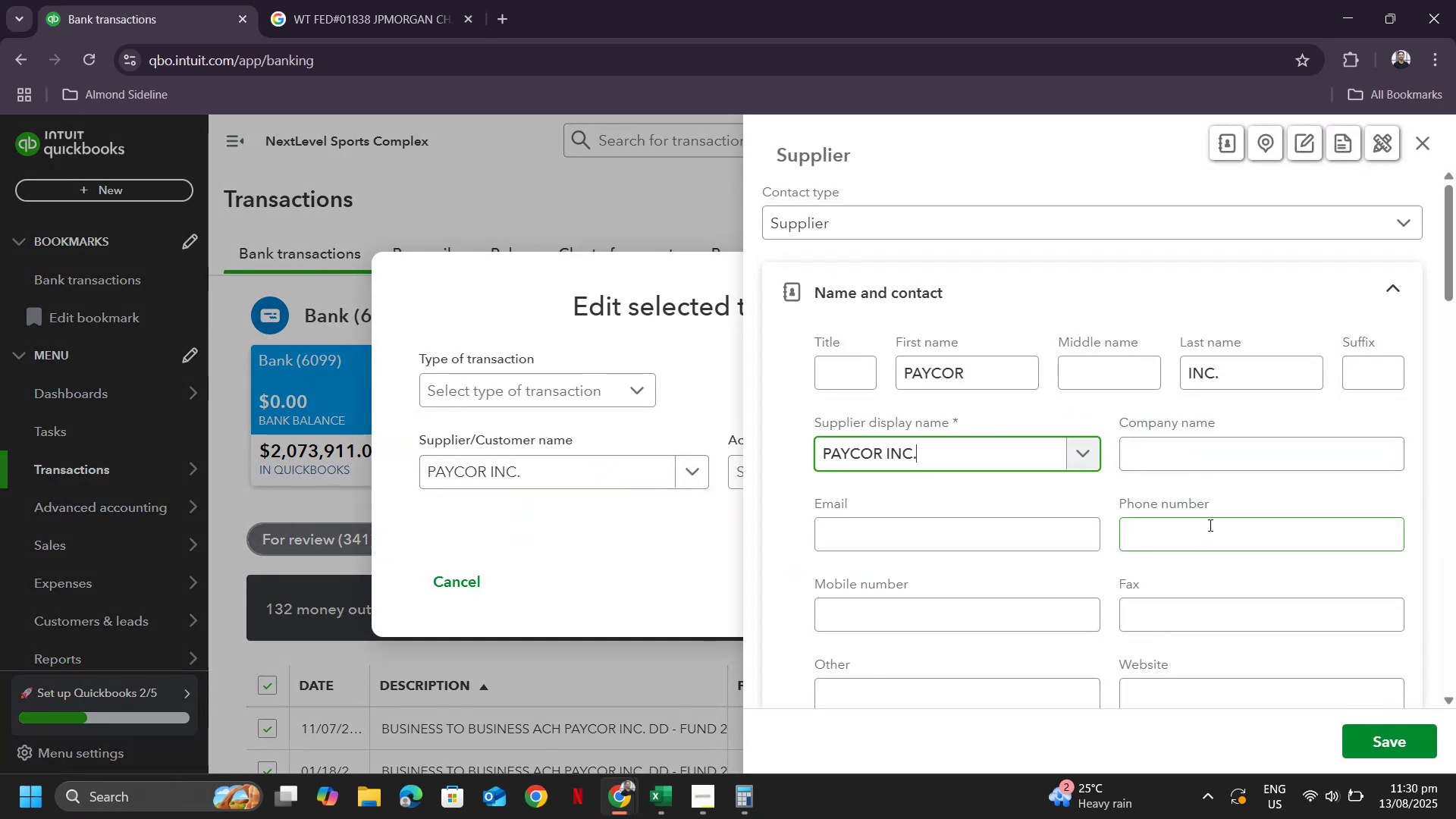 
left_click([1395, 749])
 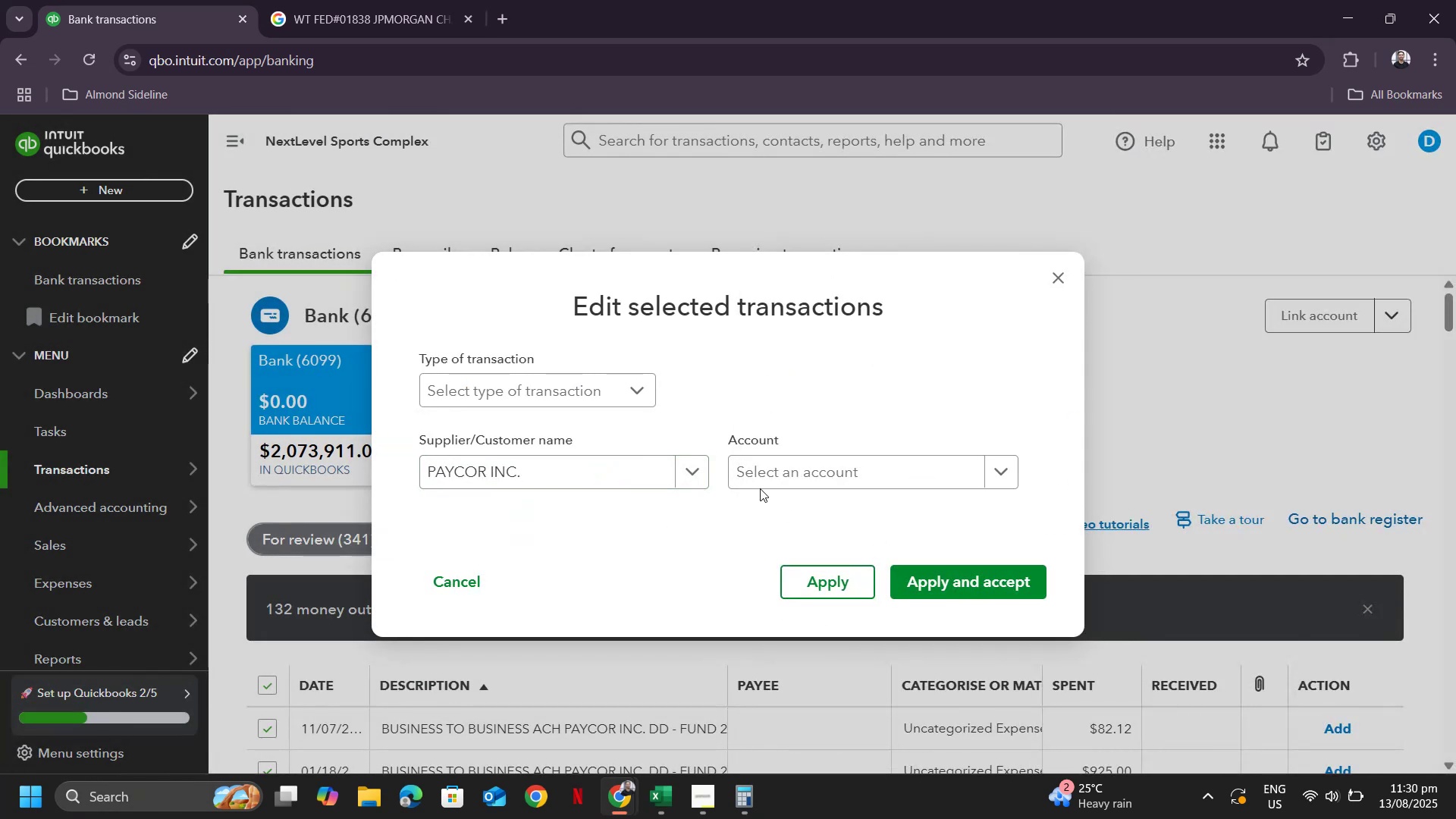 
left_click([801, 475])
 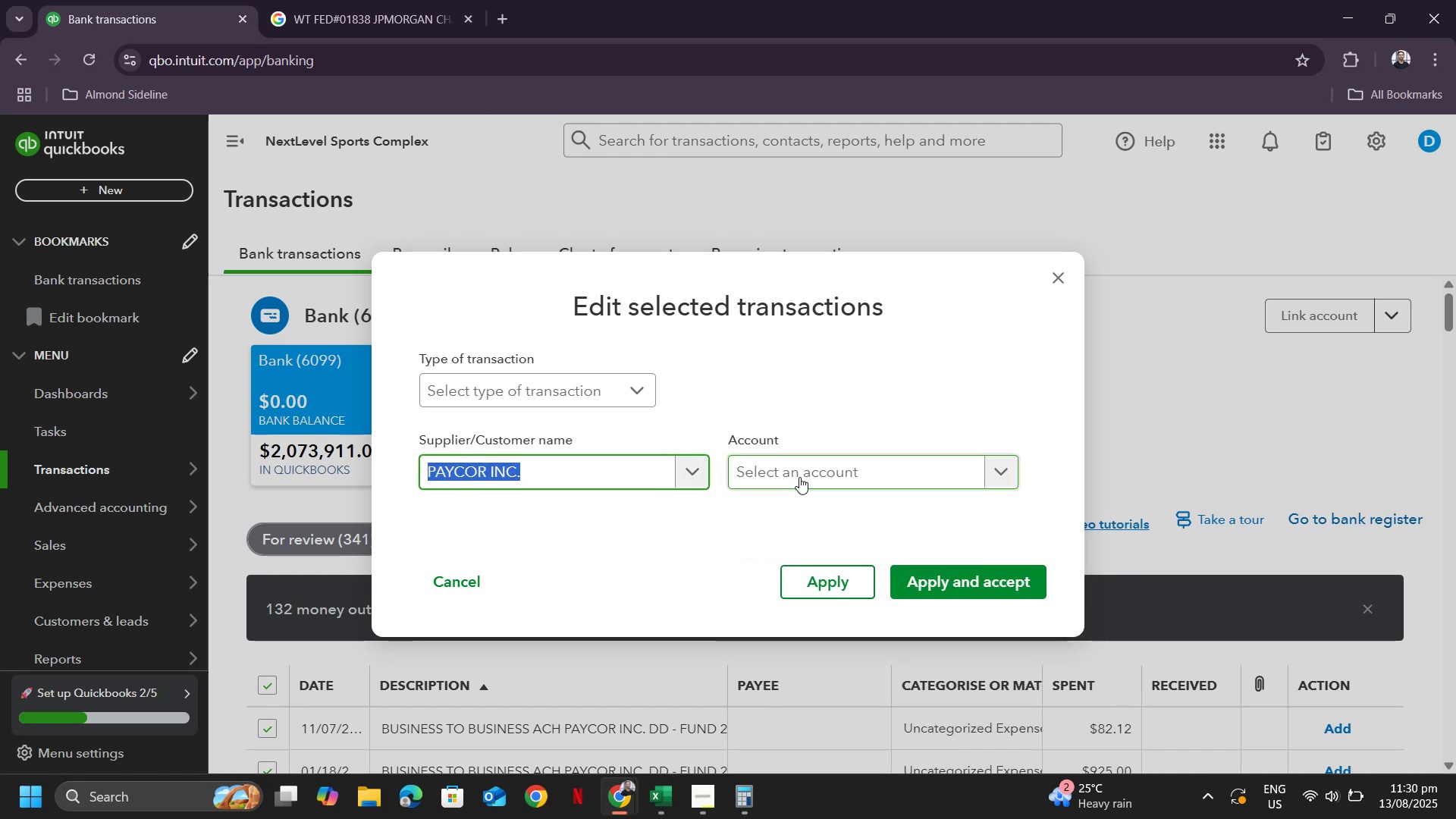 
left_click([799, 477])
 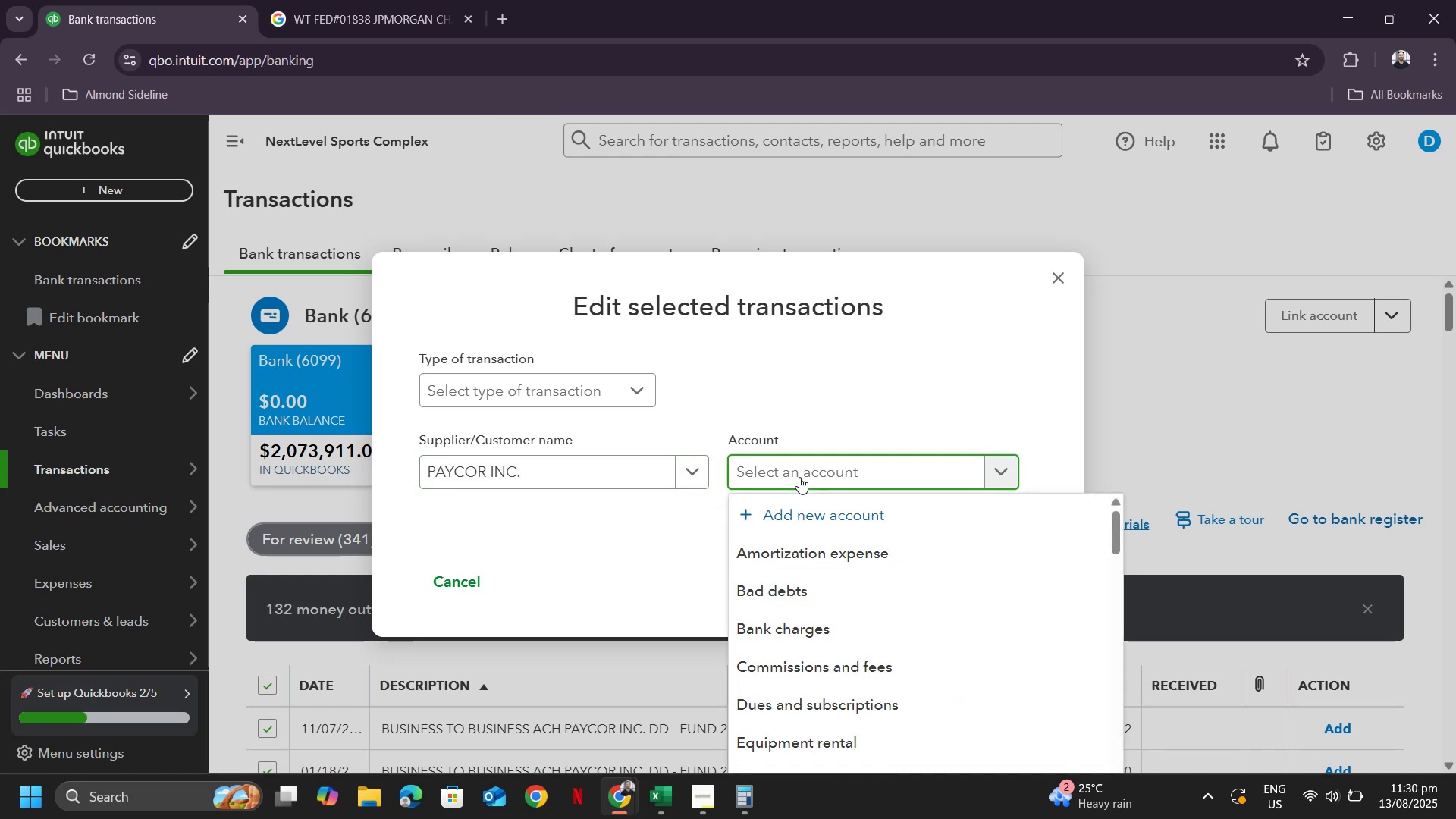 
type(expen)
 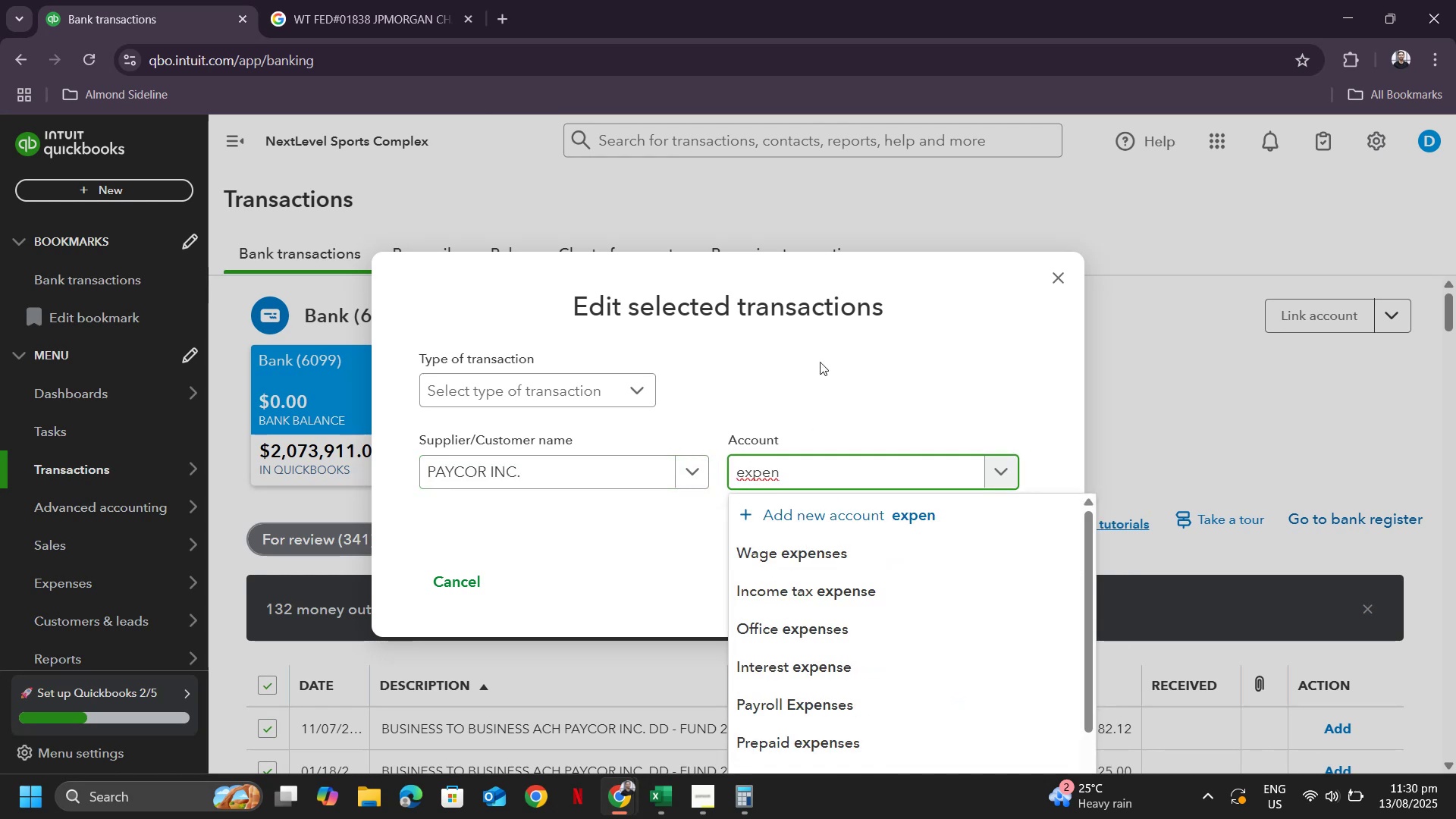 
scroll: coordinate [884, 646], scroll_direction: down, amount: 3.0
 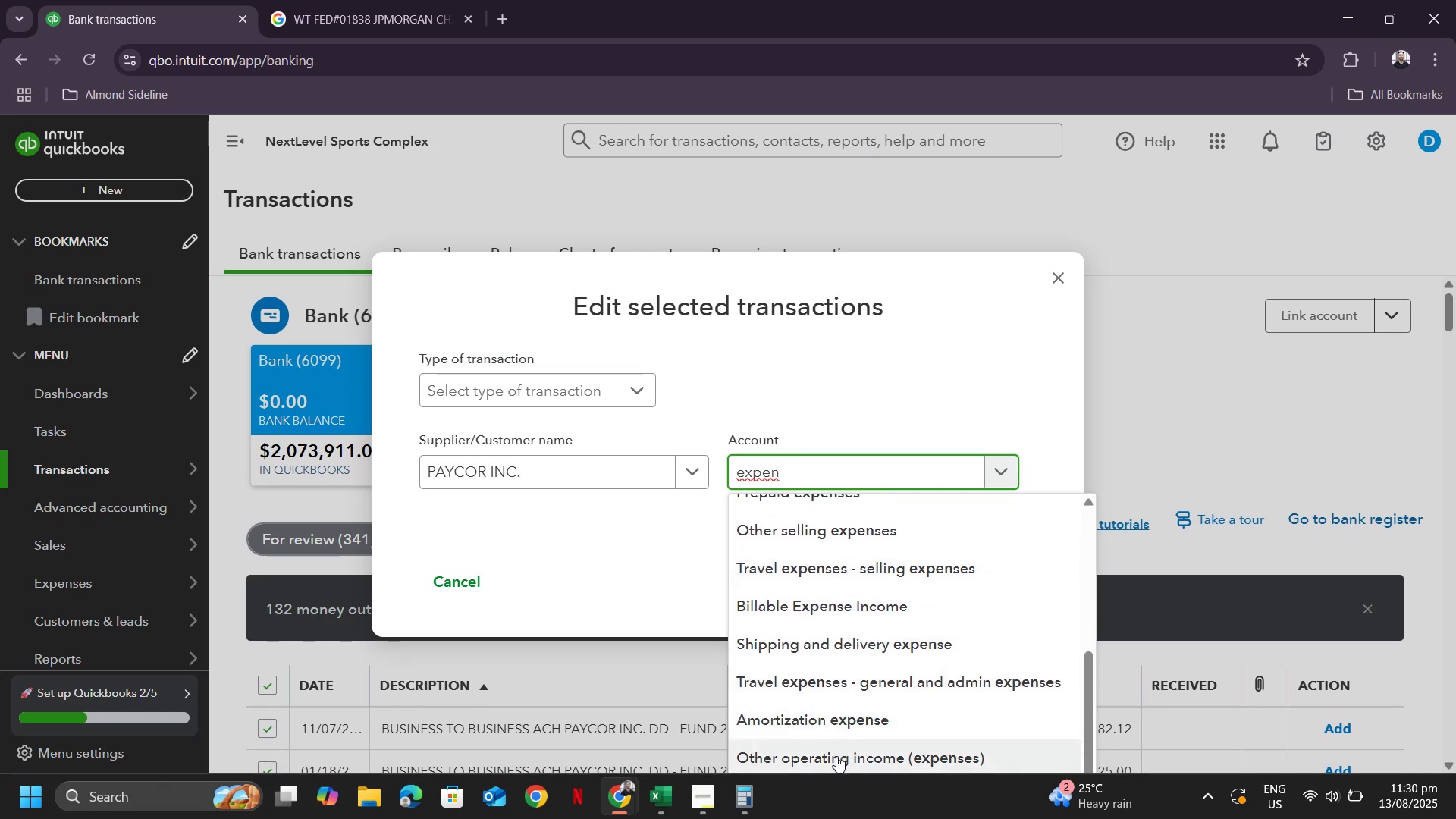 
left_click_drag(start_coordinate=[835, 758], to_coordinate=[856, 704])
 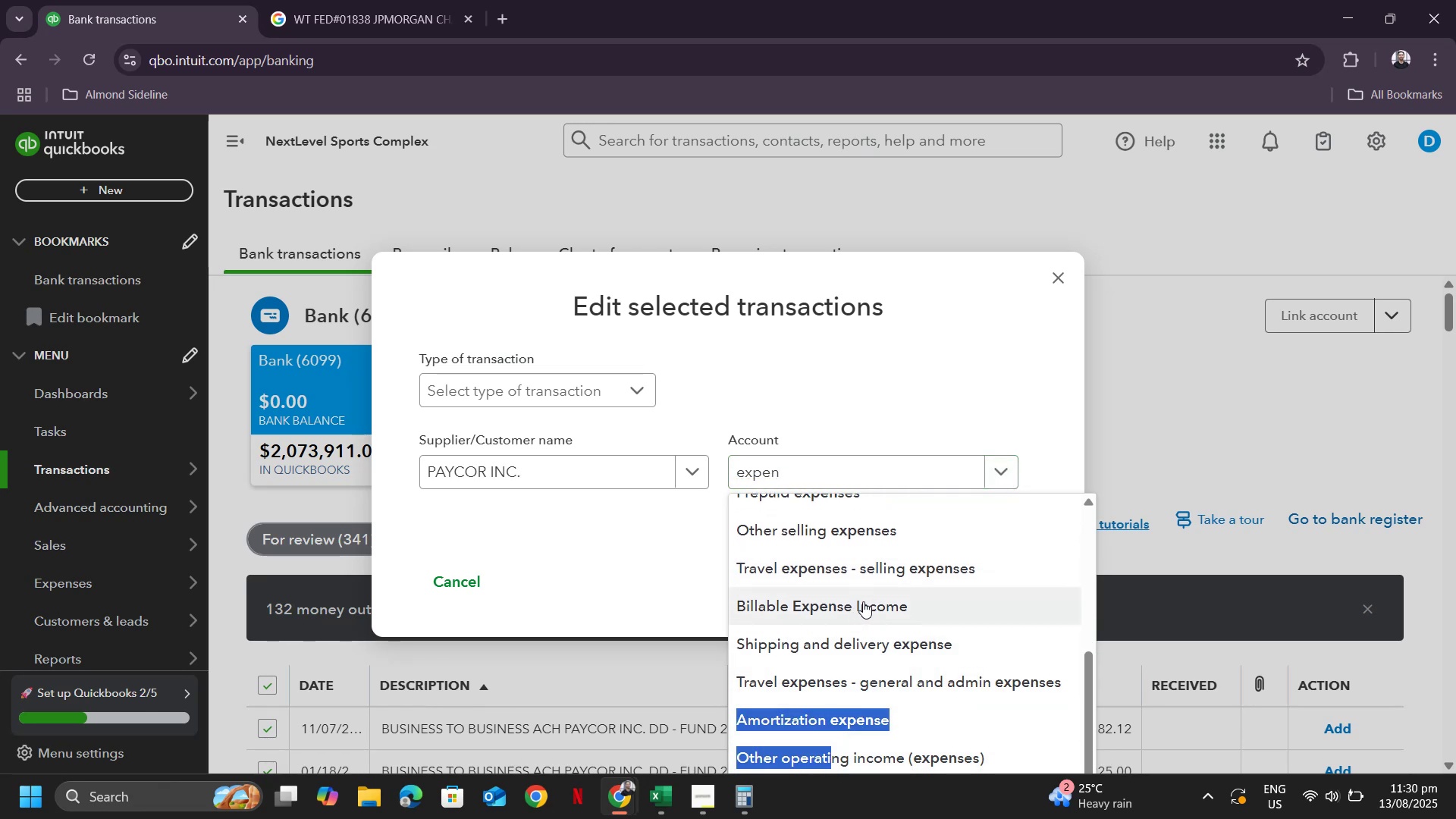 
scroll: coordinate [864, 617], scroll_direction: none, amount: 0.0
 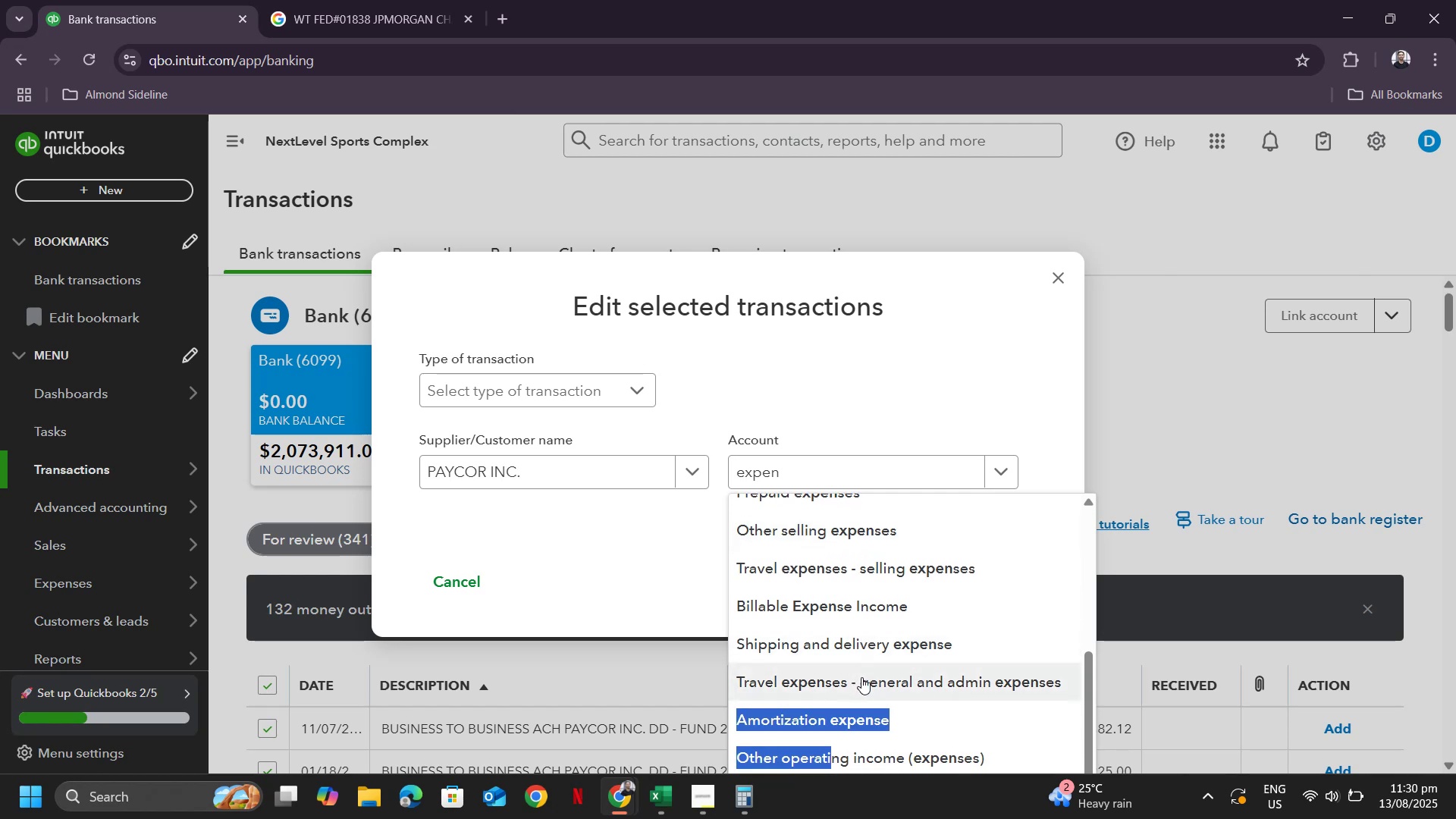 
scroll: coordinate [880, 658], scroll_direction: down, amount: 1.0
 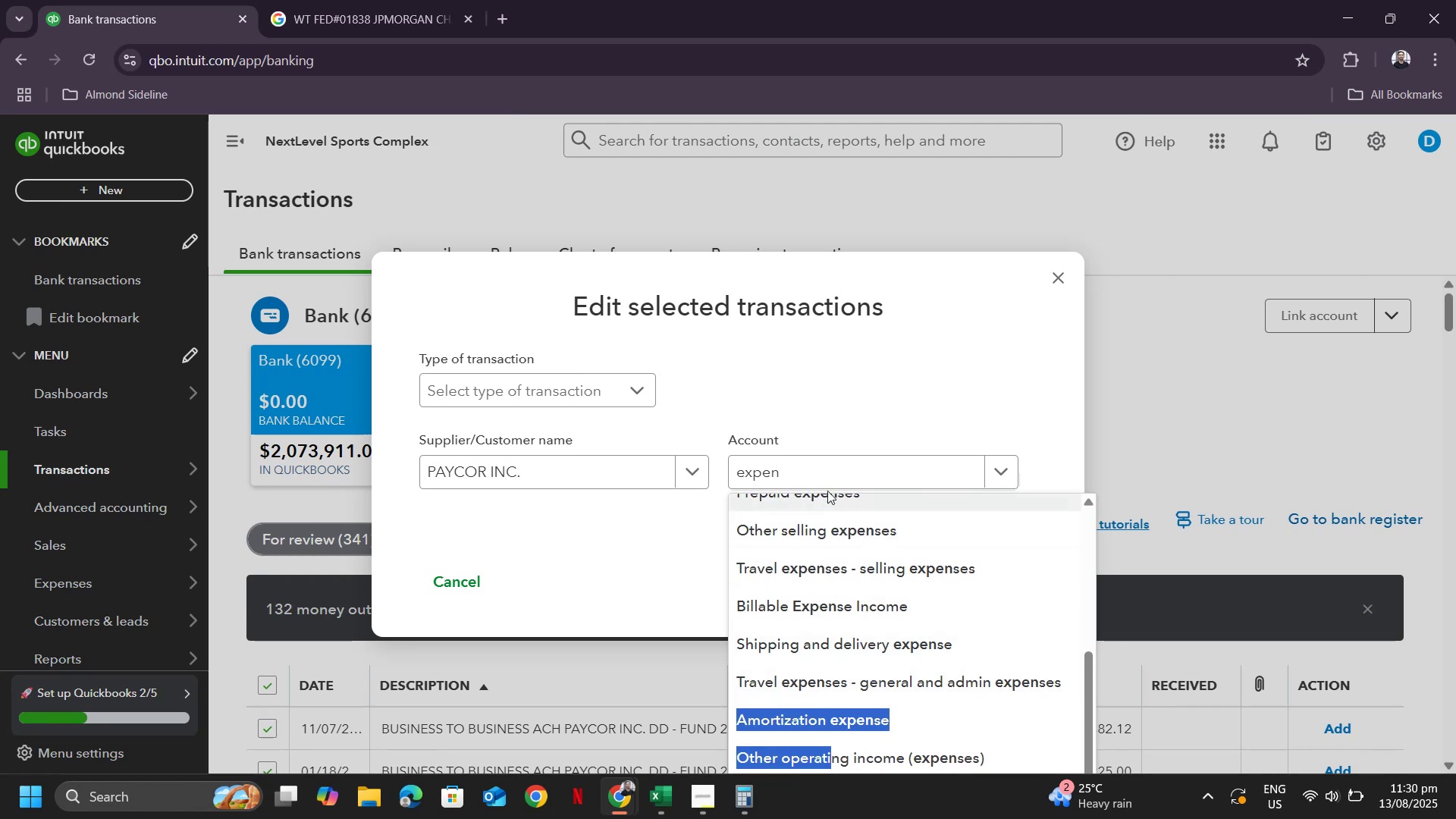 
left_click_drag(start_coordinate=[821, 475], to_coordinate=[635, 454])
 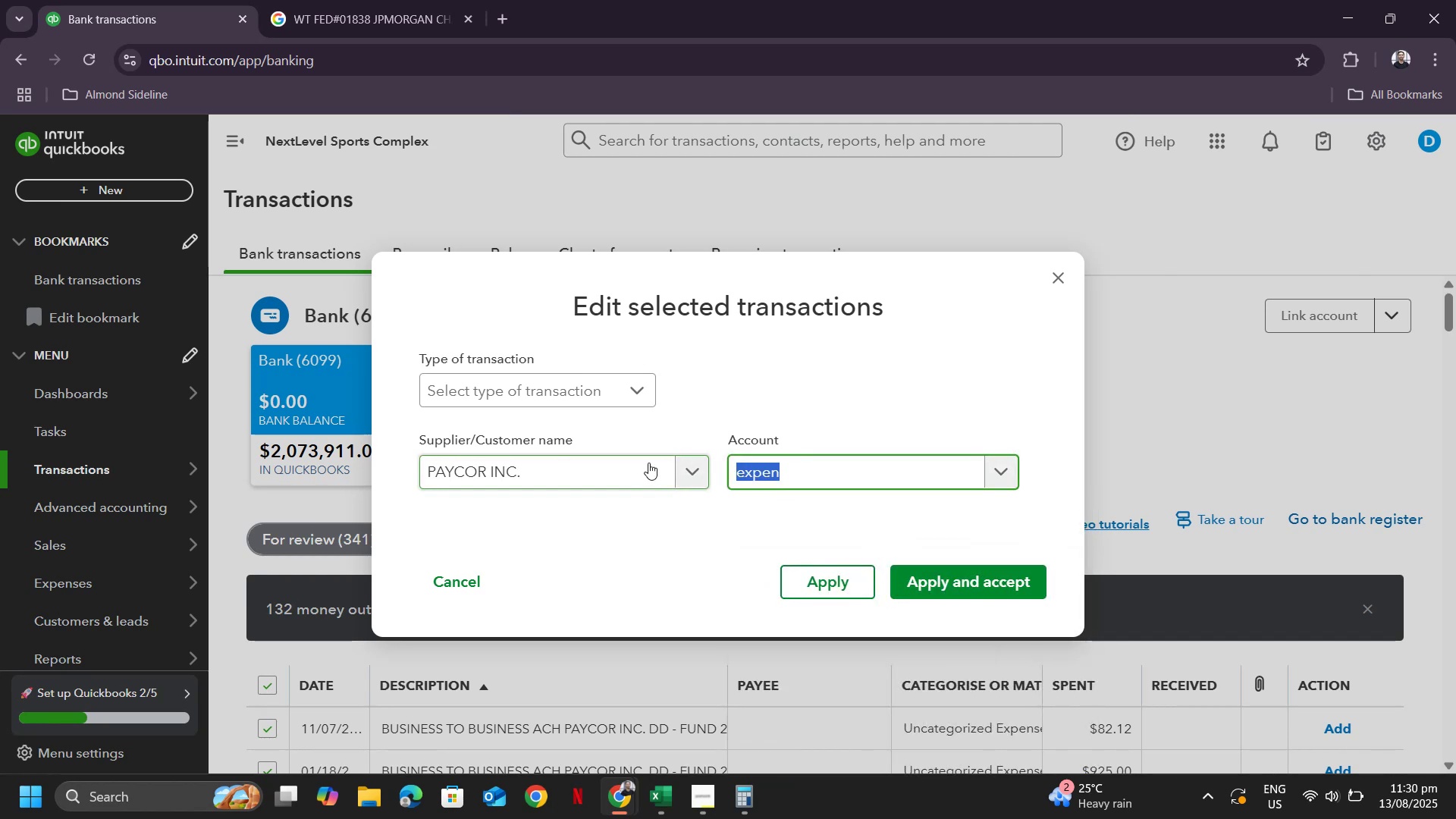 
type(genera)
 